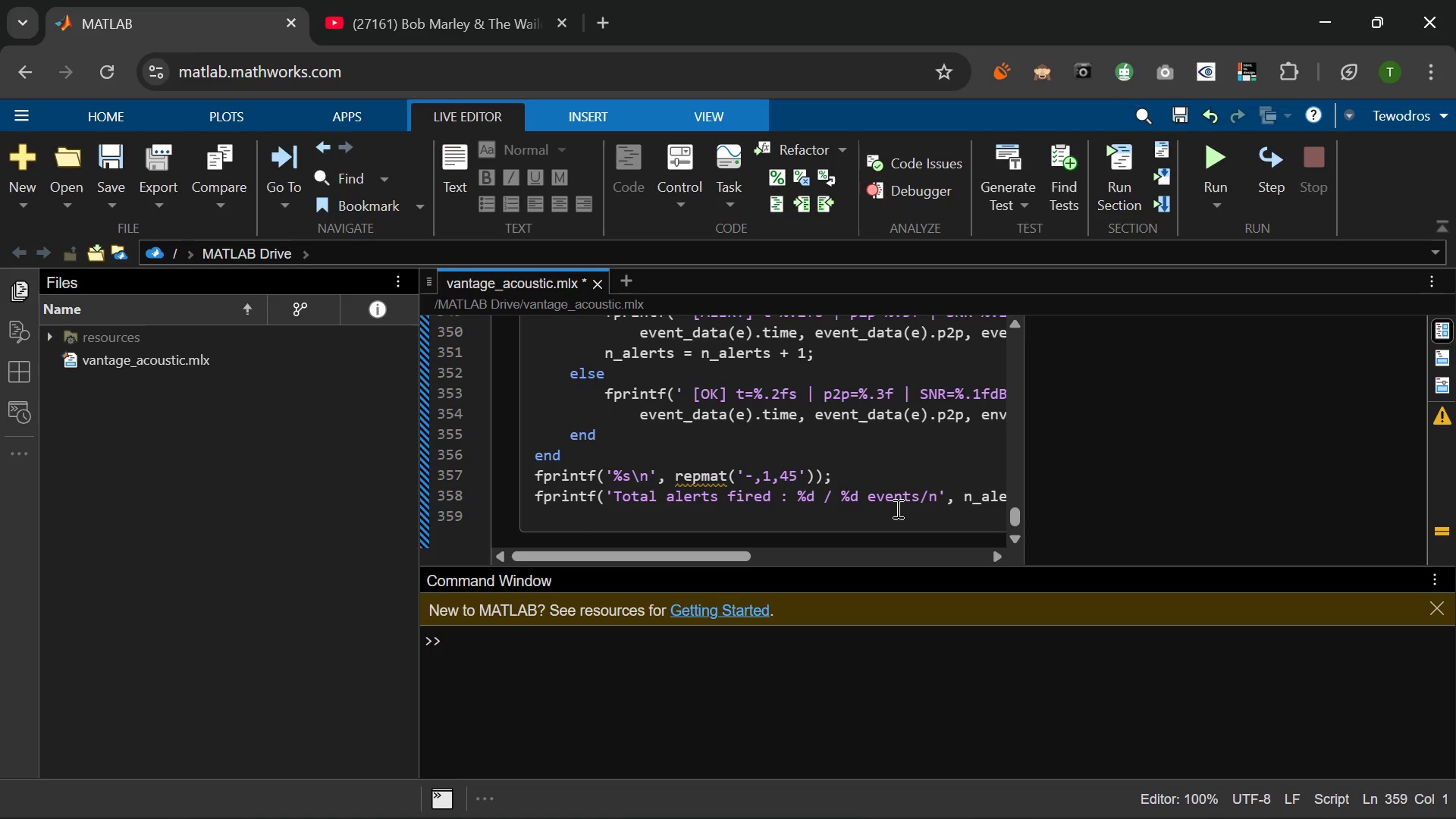 
left_click([809, 475])
 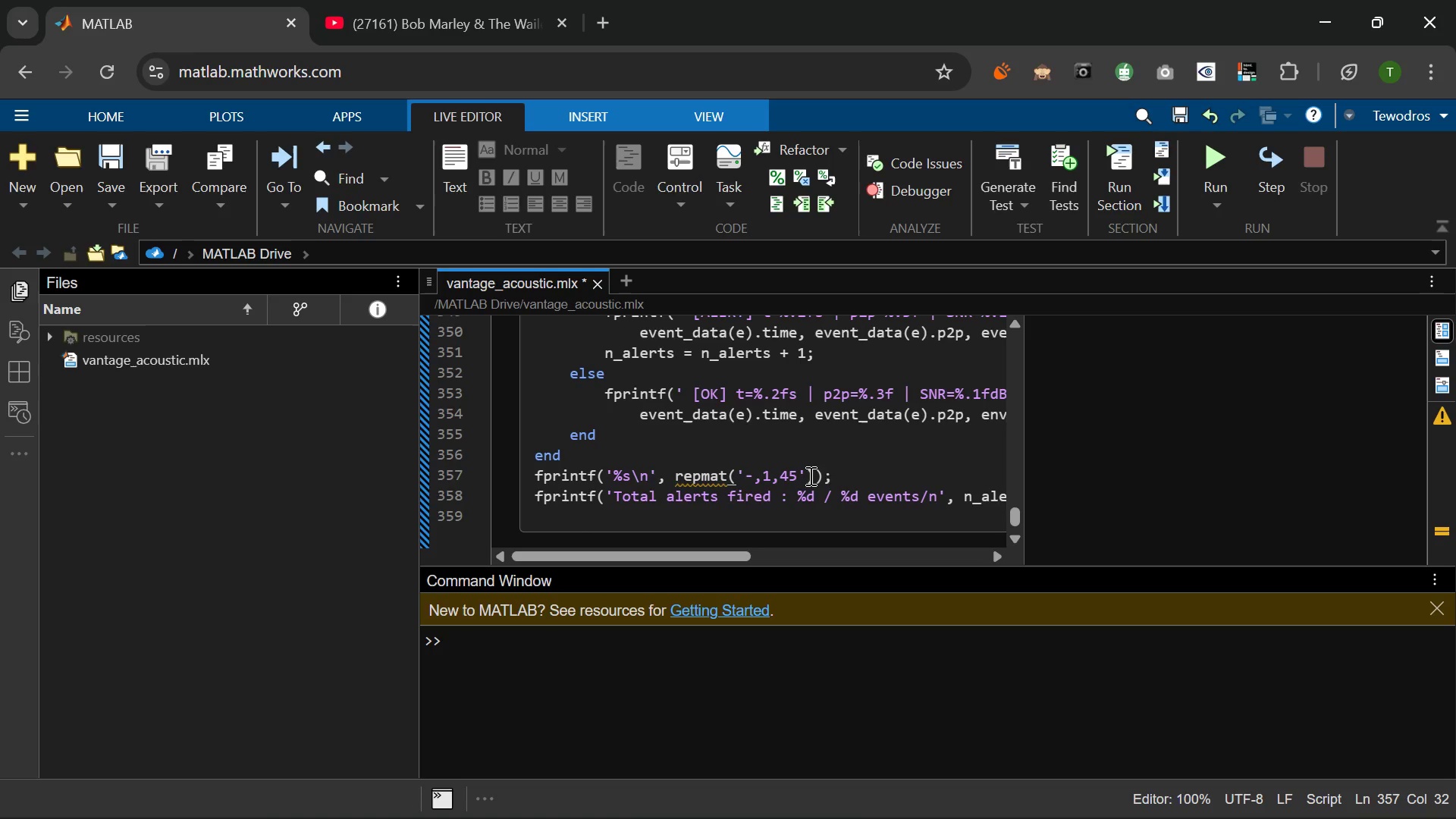 
key(Backspace)
 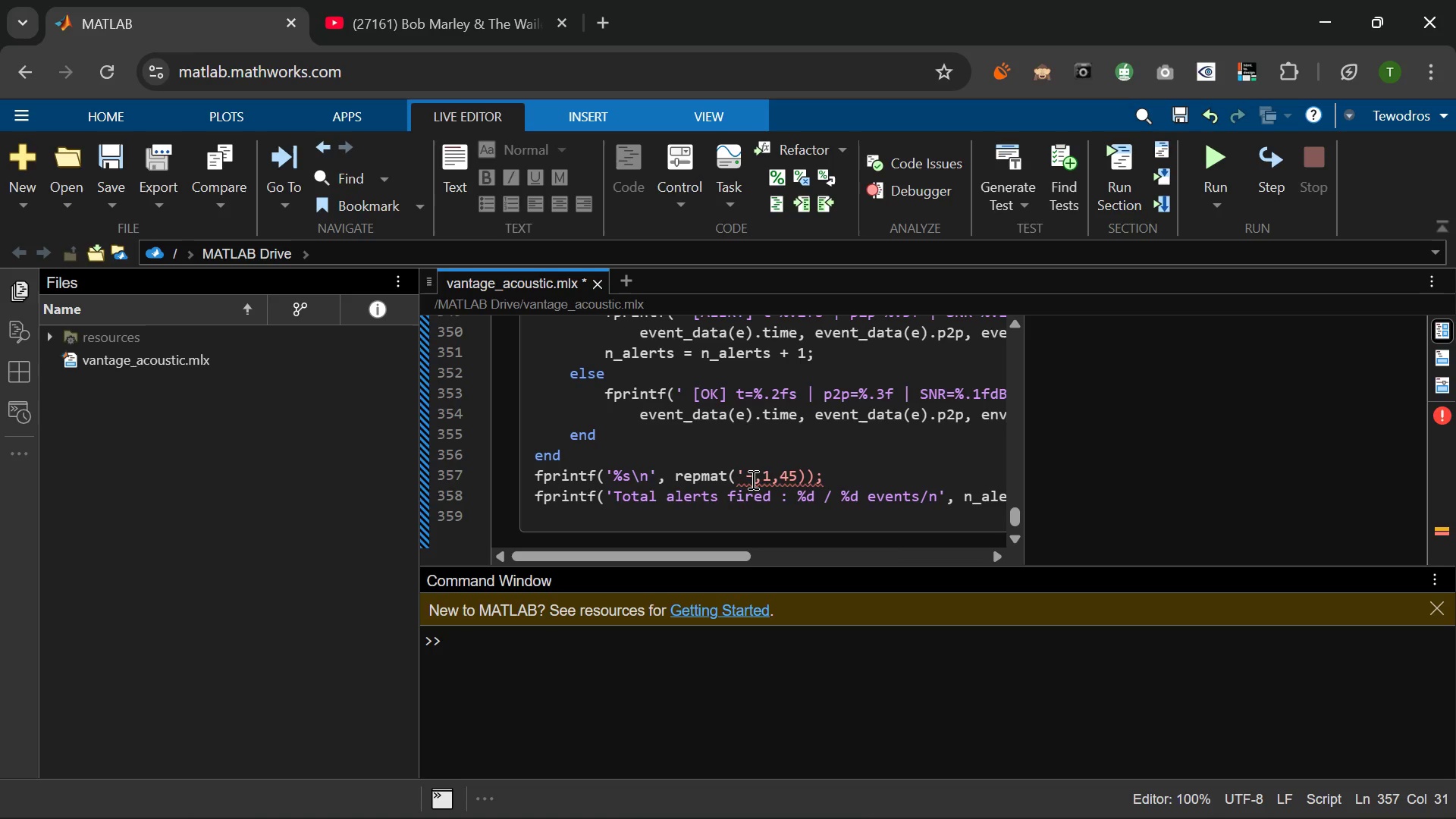 
left_click([752, 479])
 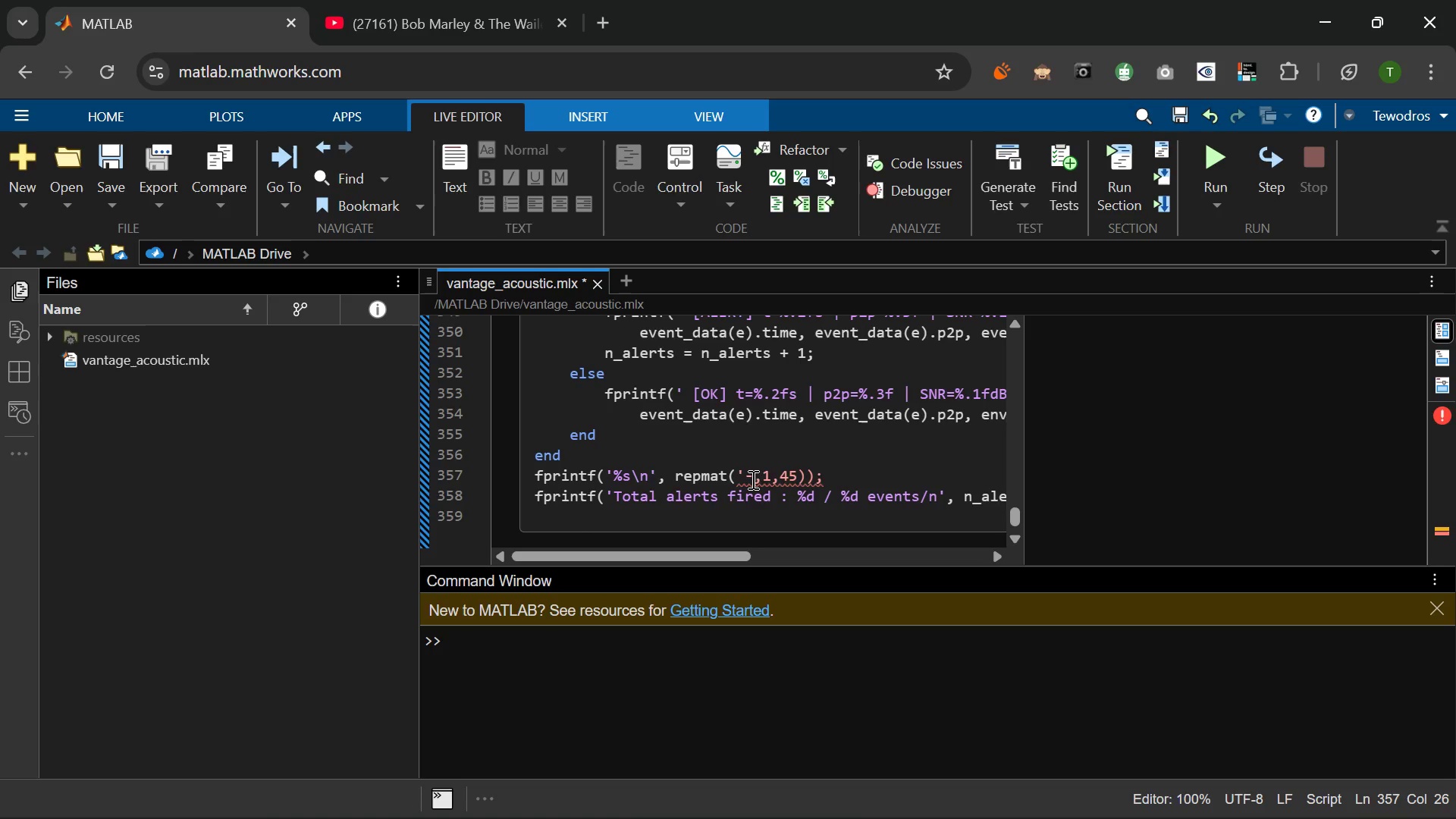 
key(Quote)
 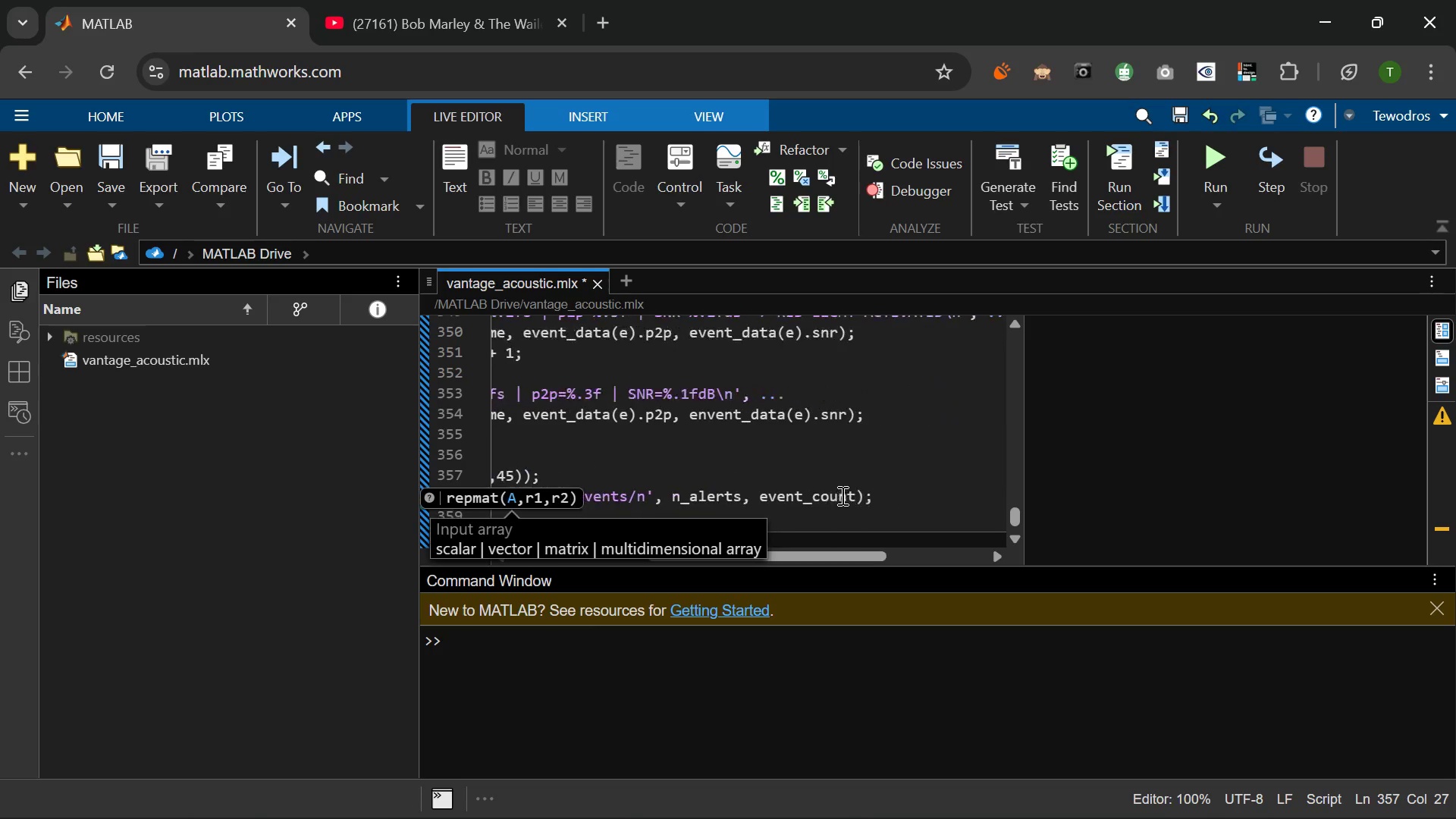 
left_click([868, 510])
 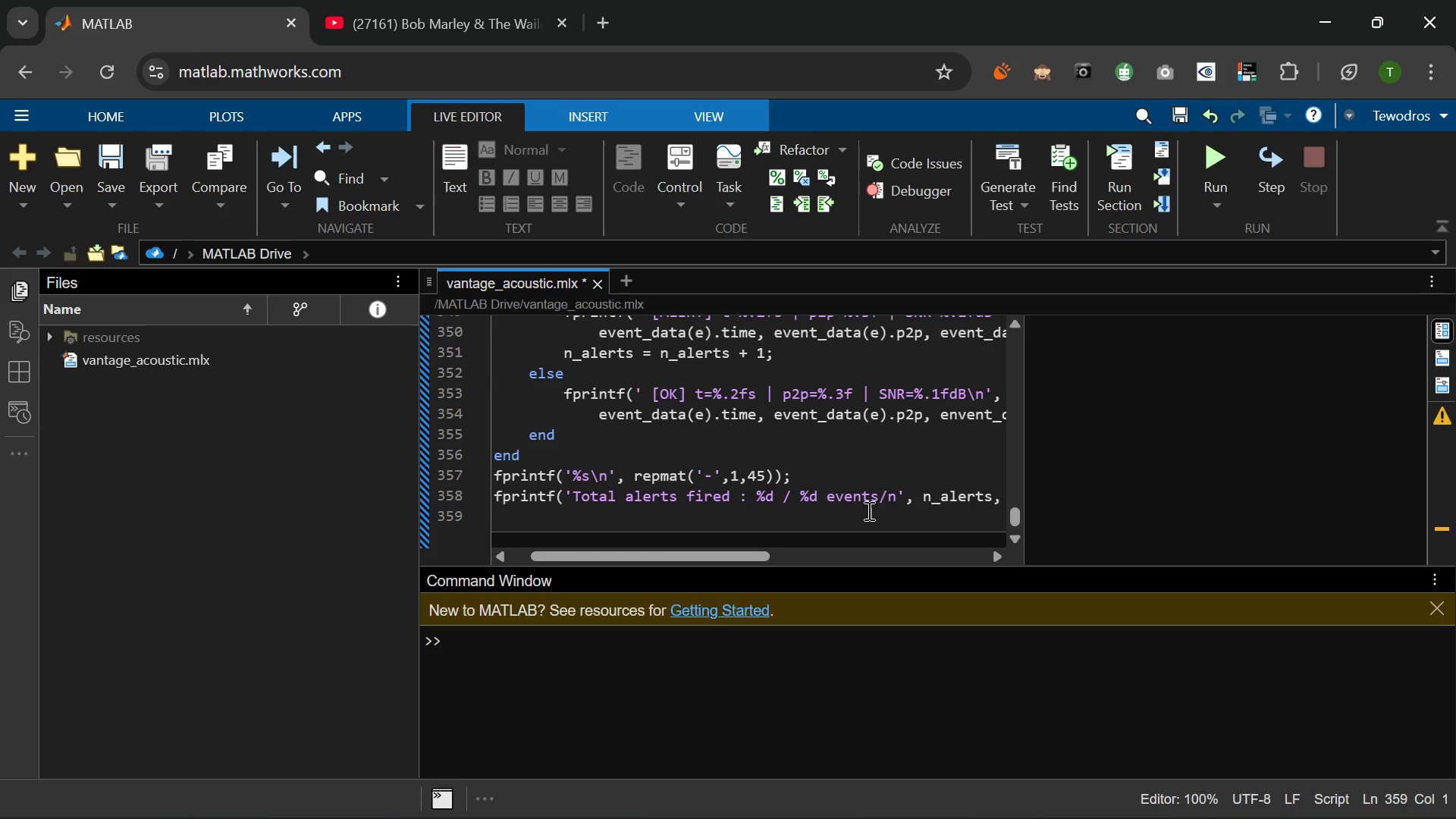 
key(Enter)
 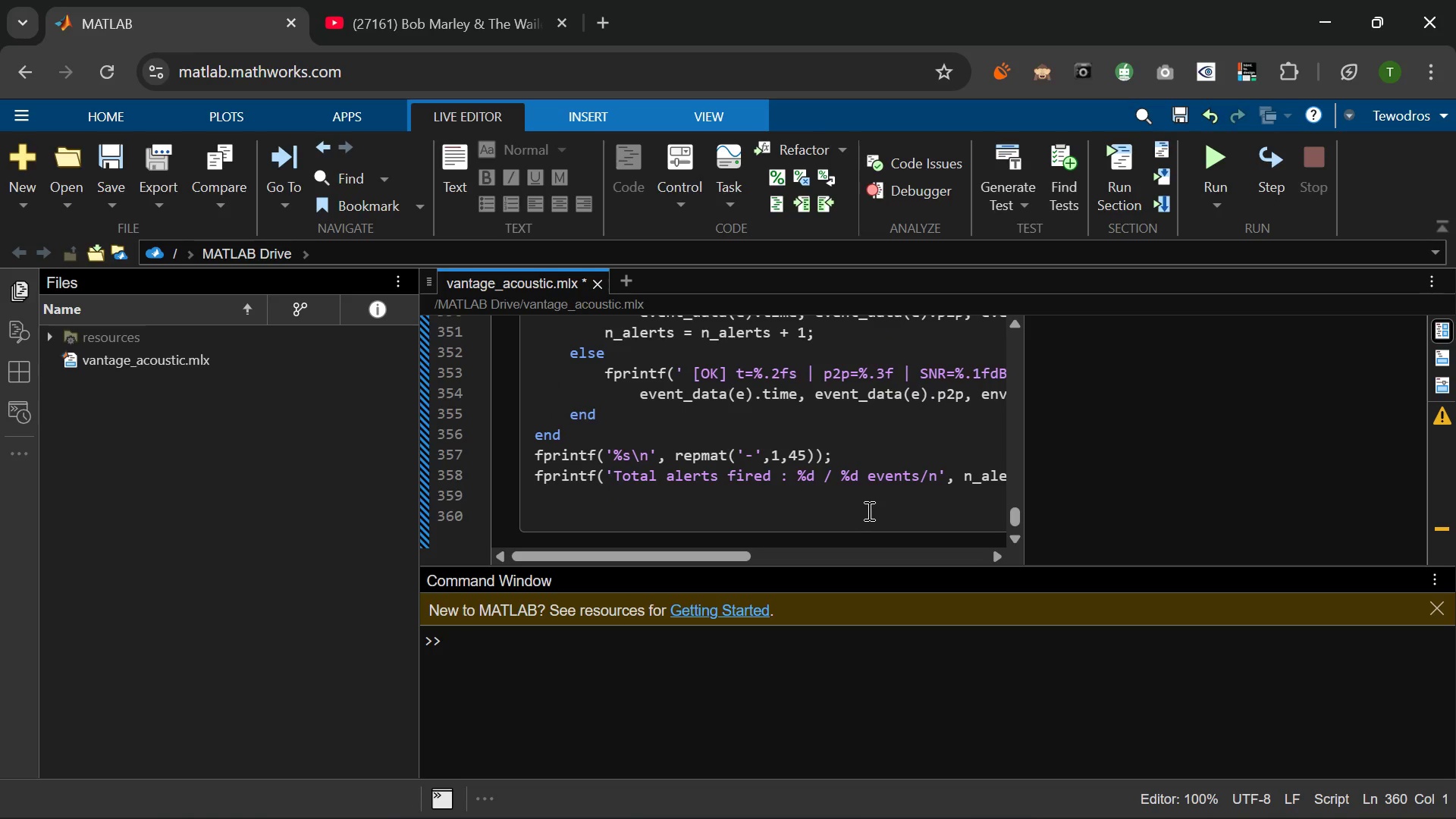 
type(%% 8. Summary)
 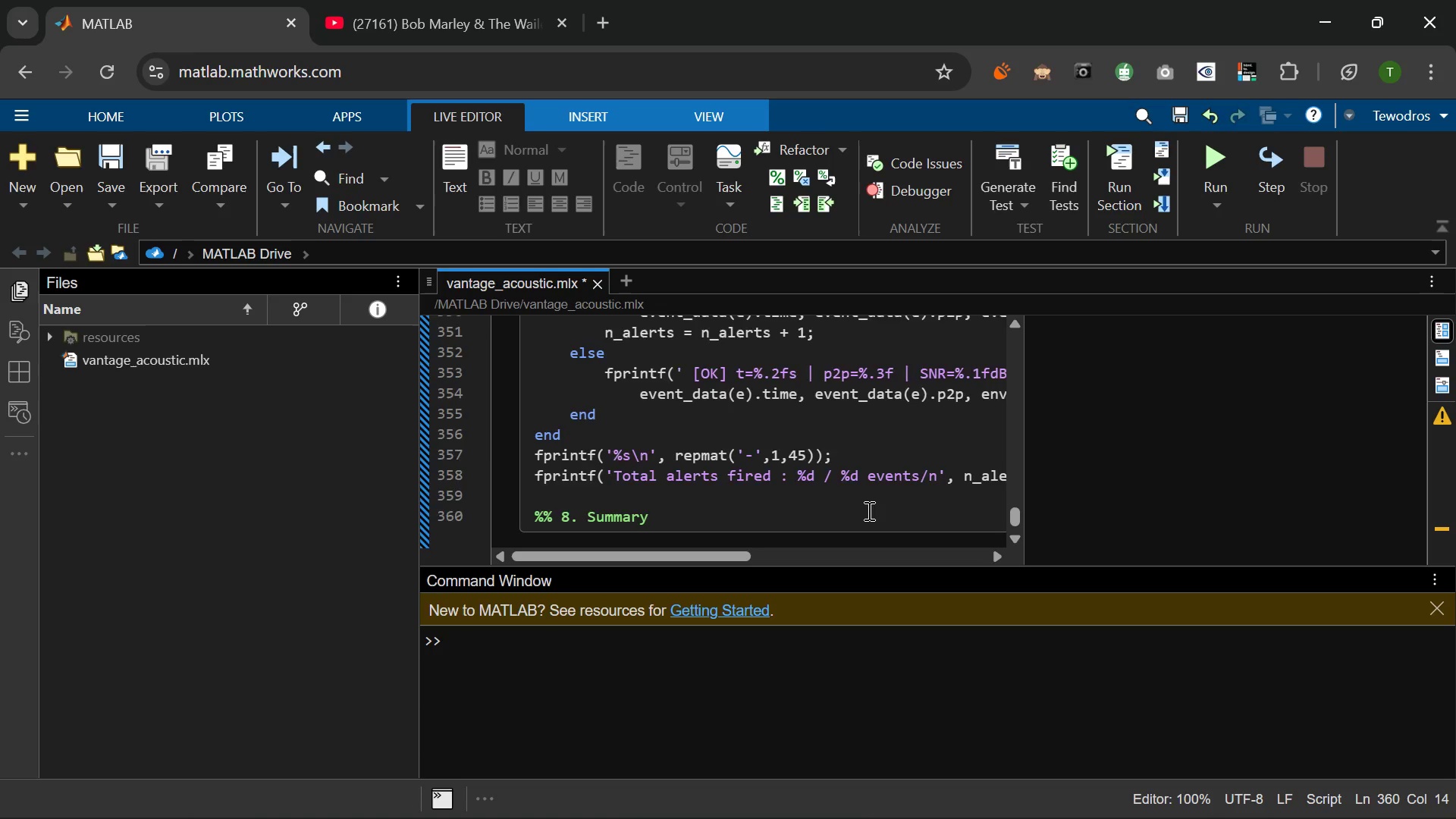 
key(Enter)
 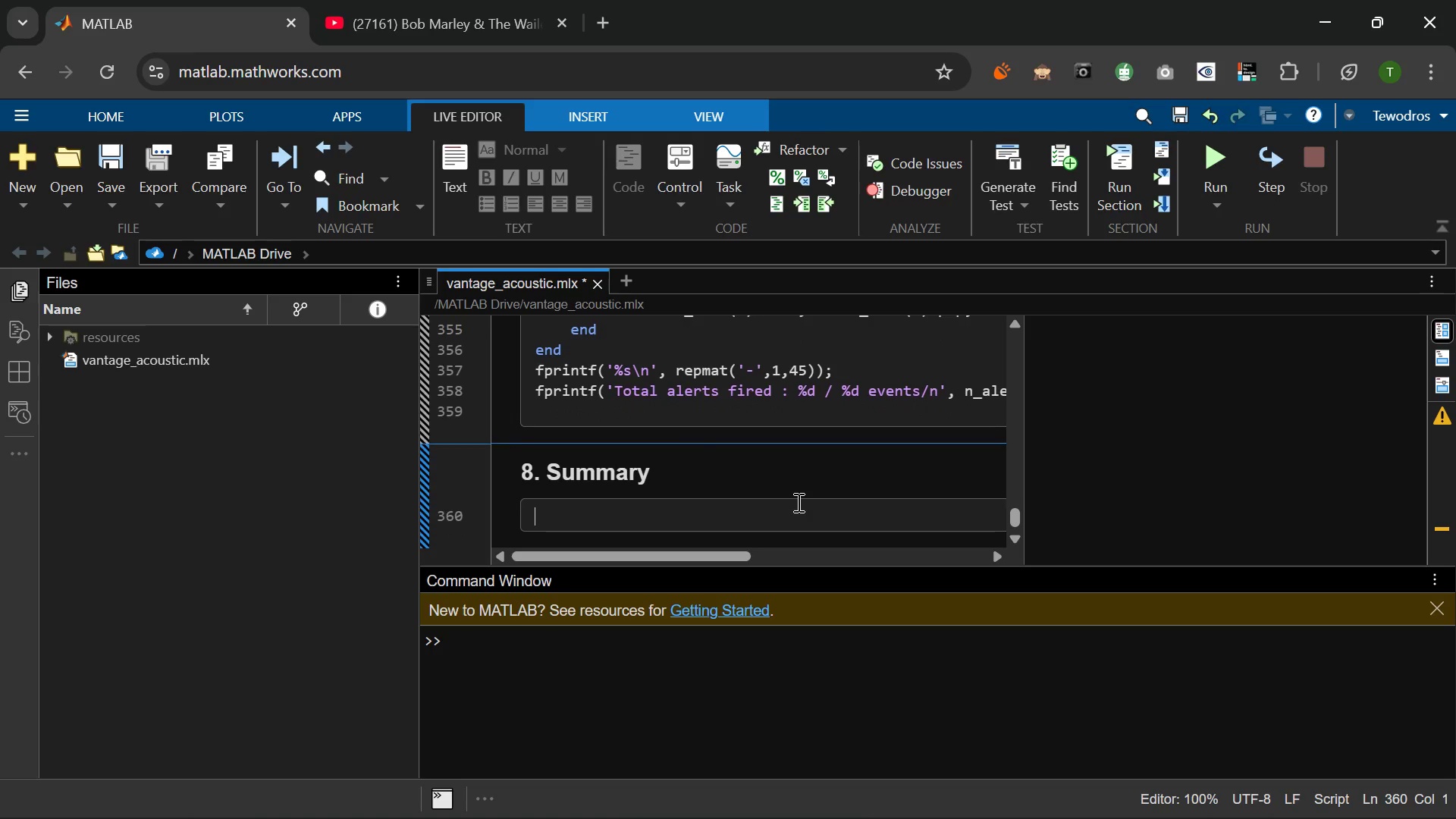 
type(fprintf('\n++)
 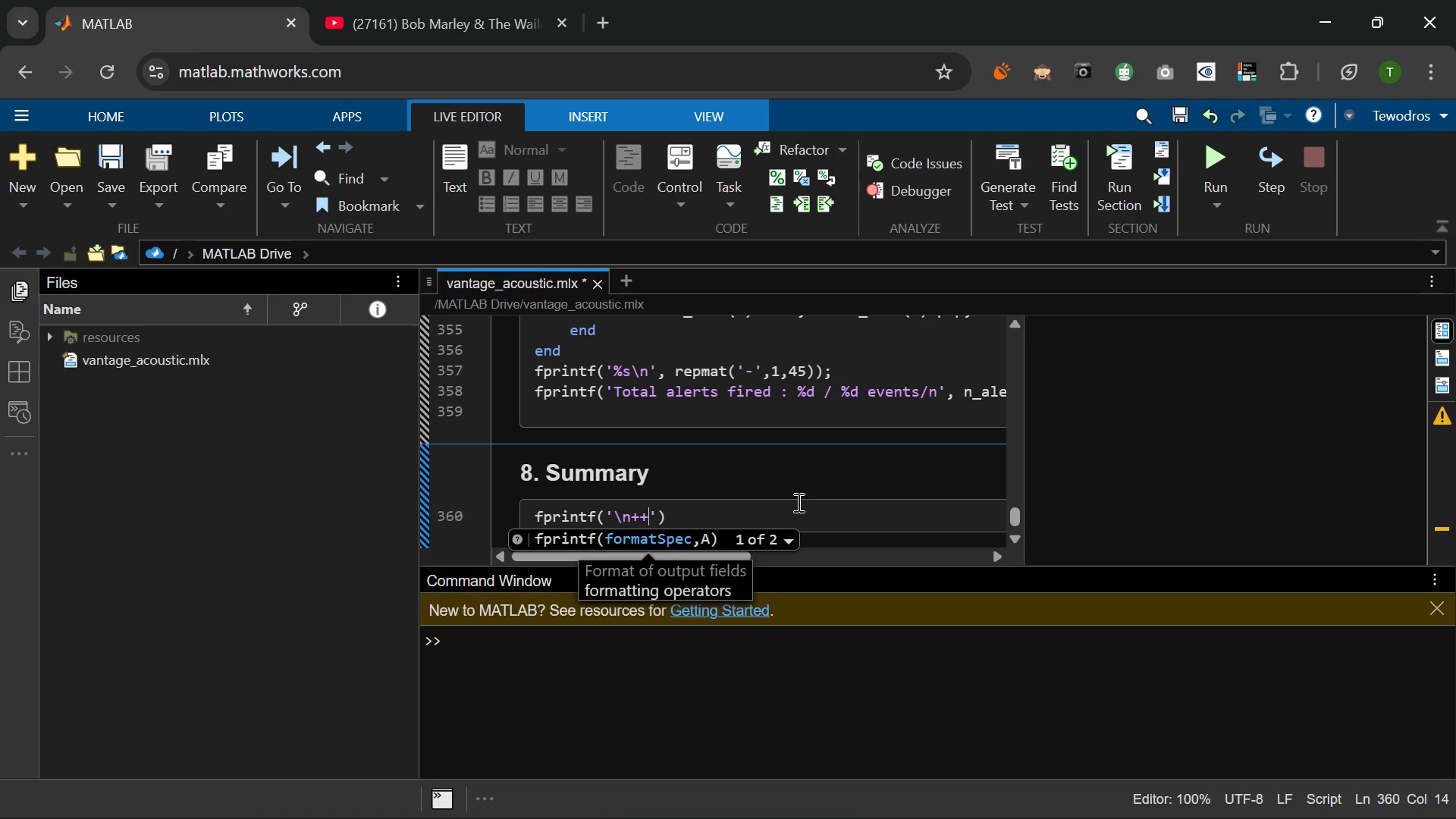 
key(Meta+MetaLeft)
 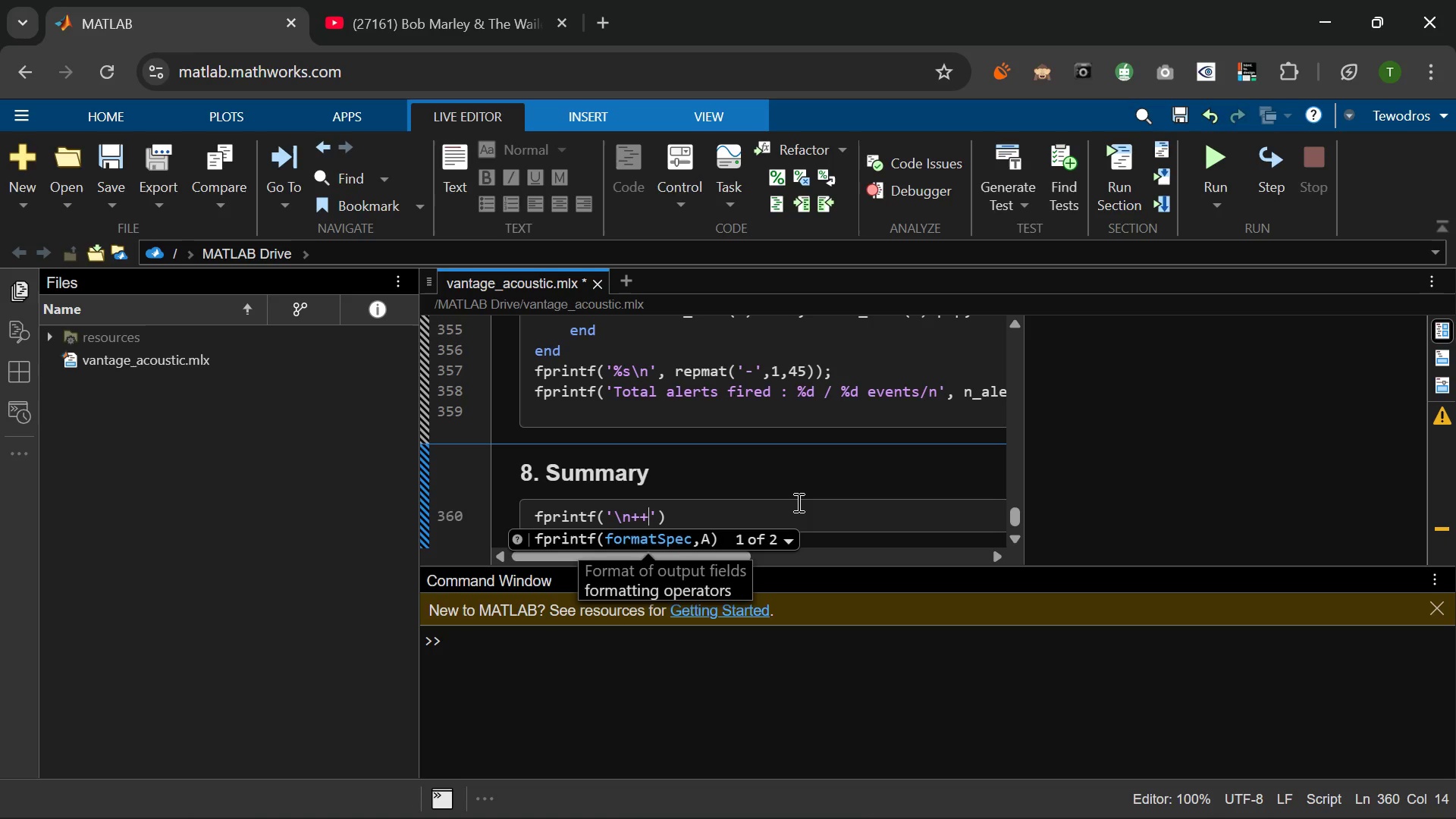 
key(Meta+Shift+ShiftLeft)
 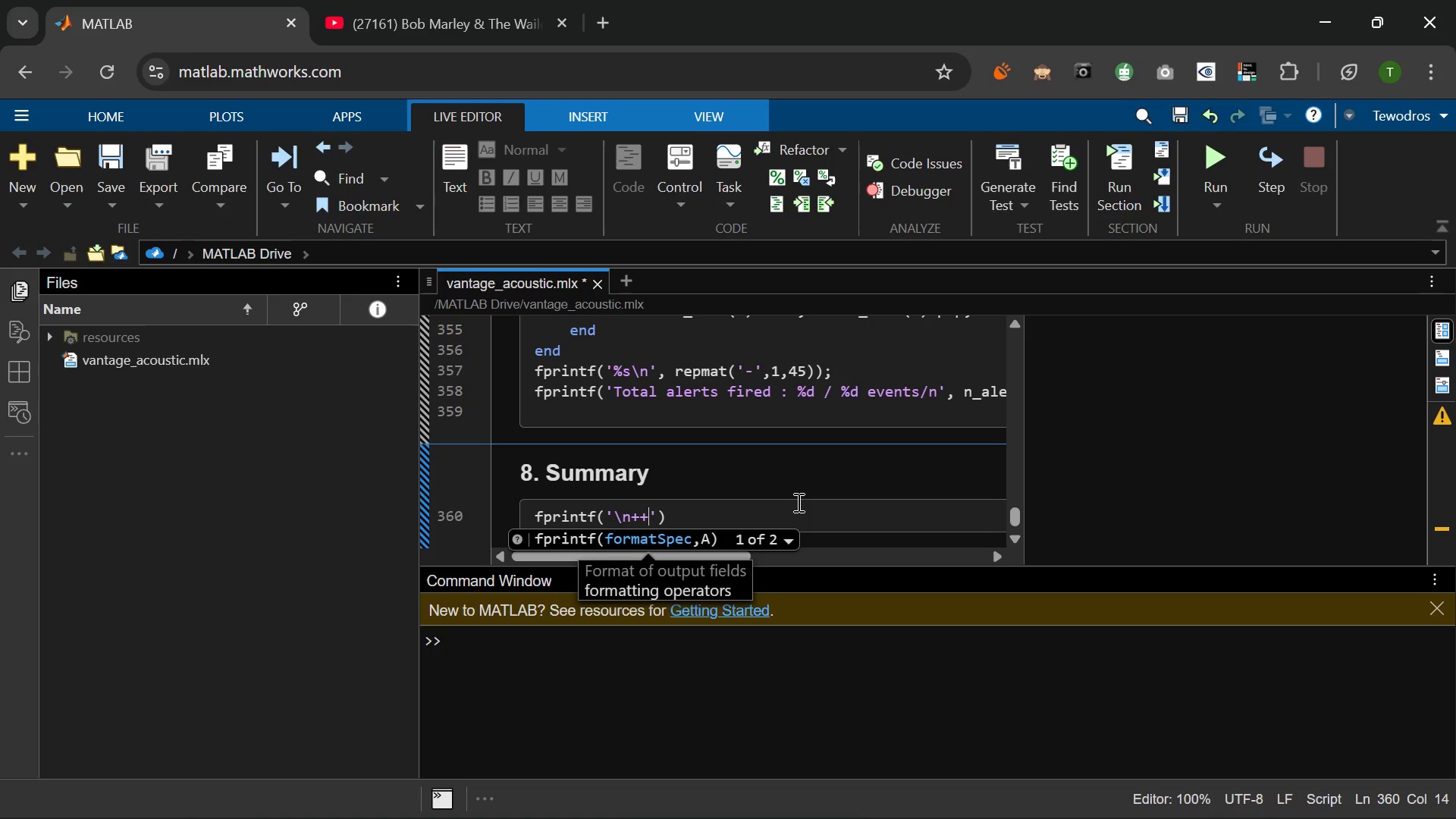 
key(Meta+Shift+S)
 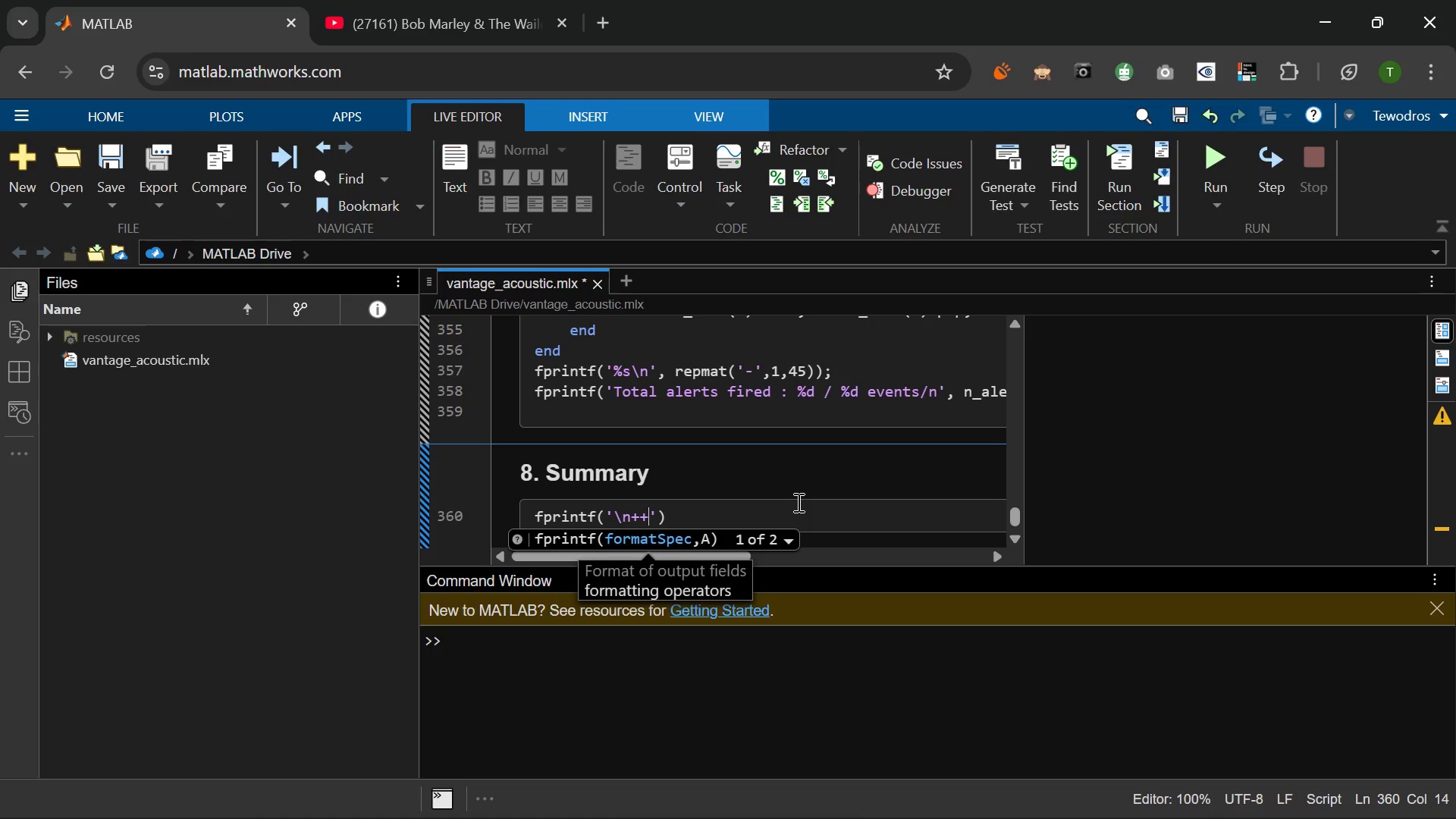 
key(Backspace)
 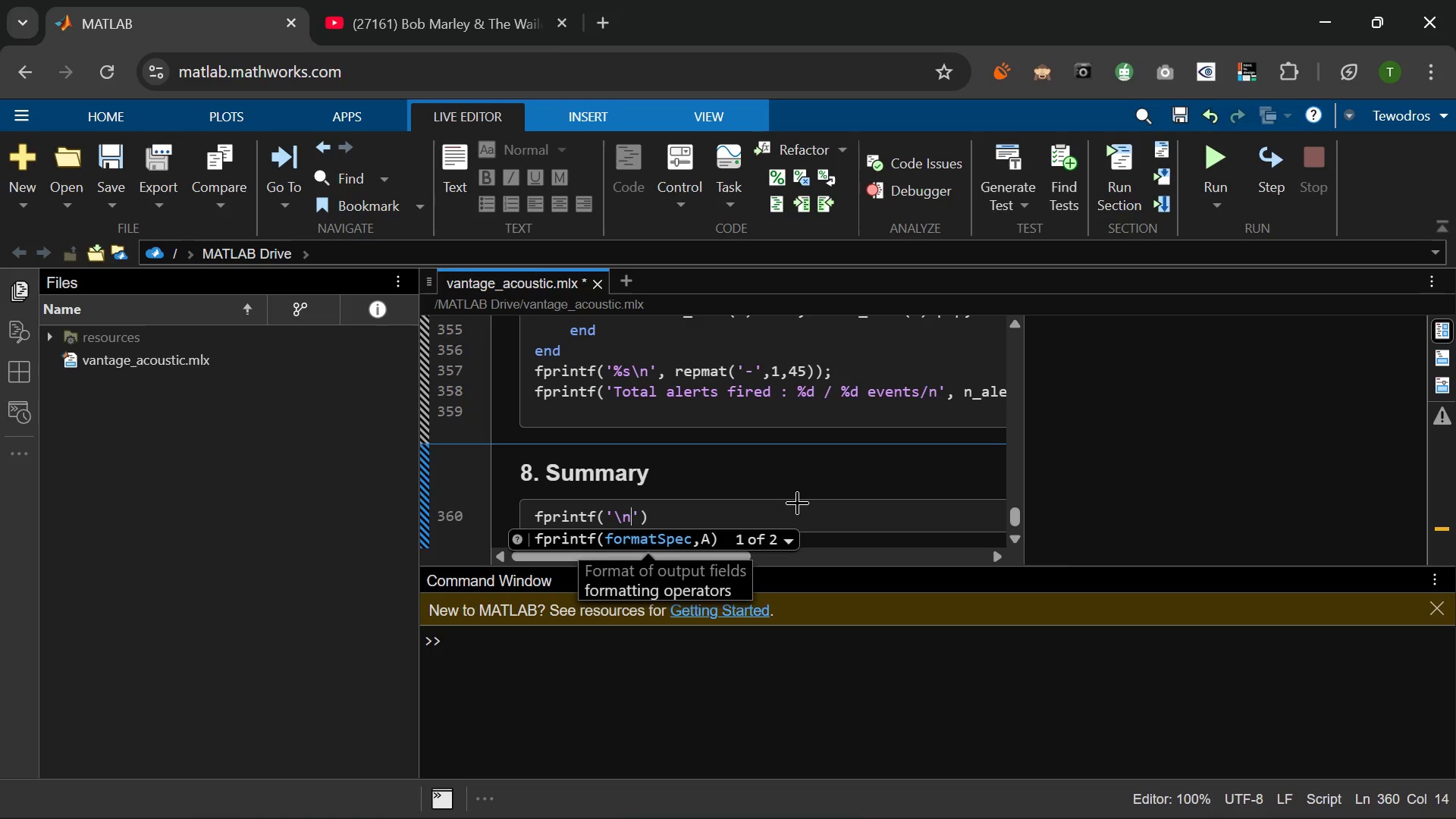 
key(Backspace)
 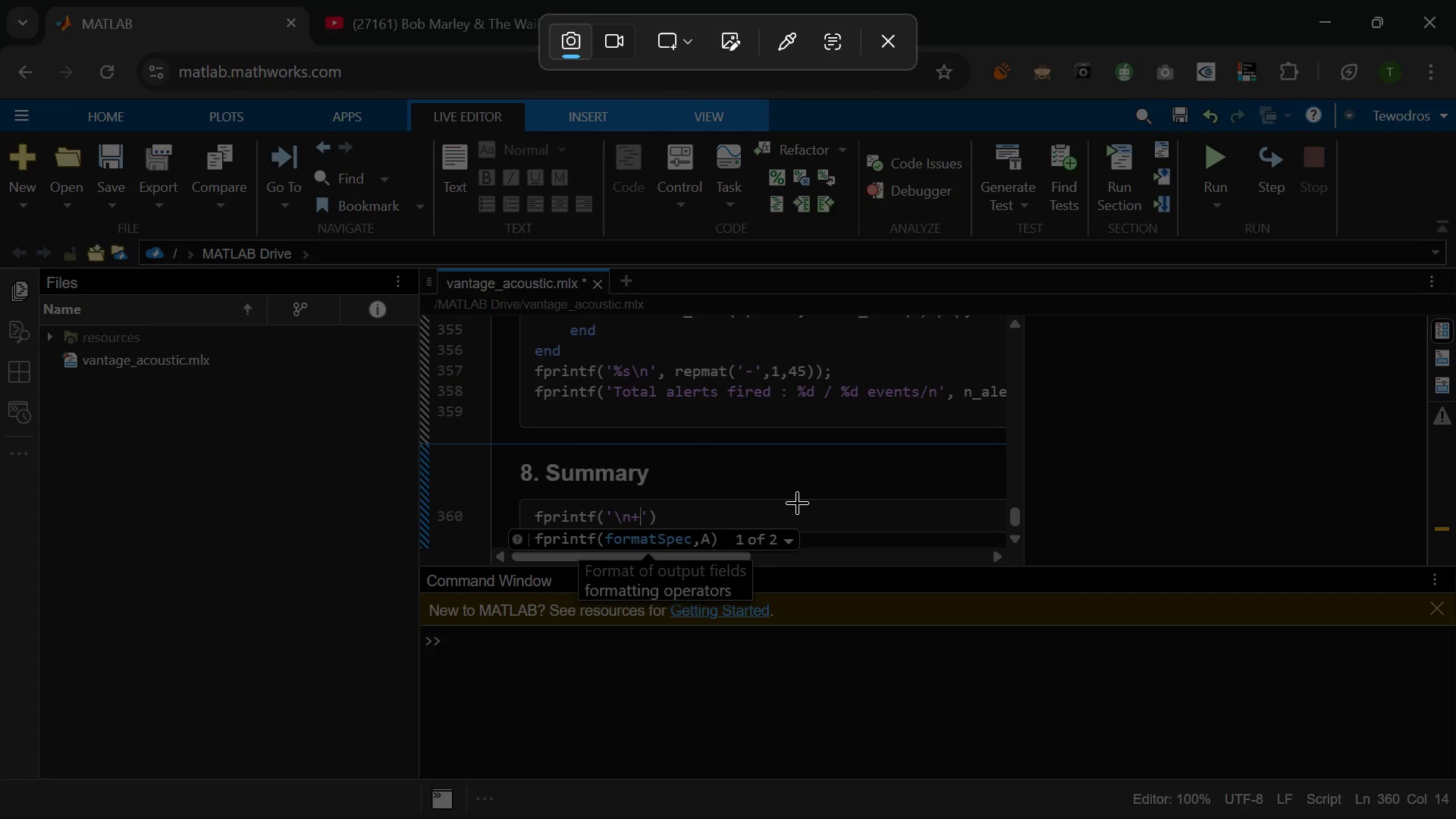 
hold_key(key=Escape, duration=0.95)
 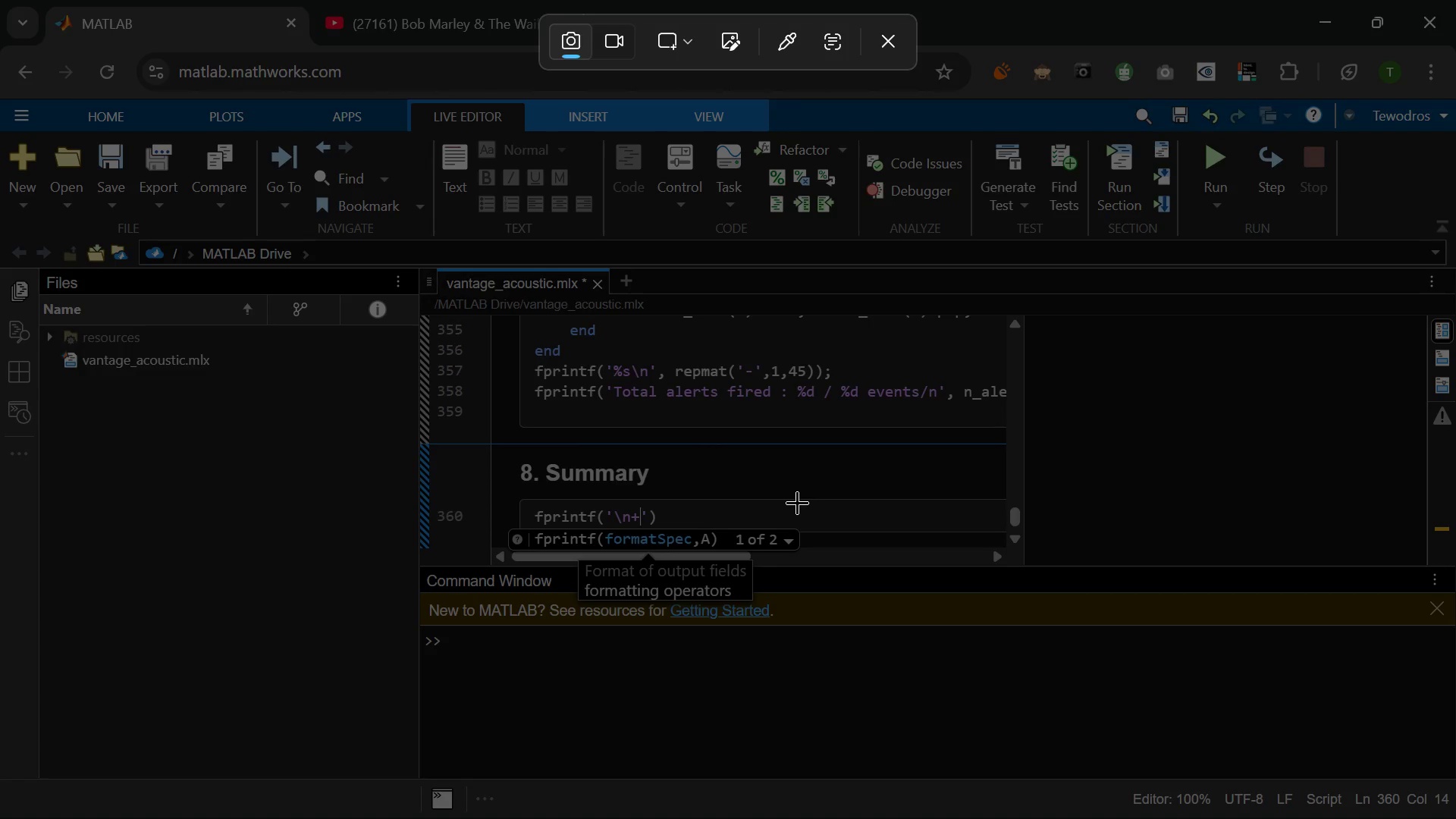 
key(Escape)
 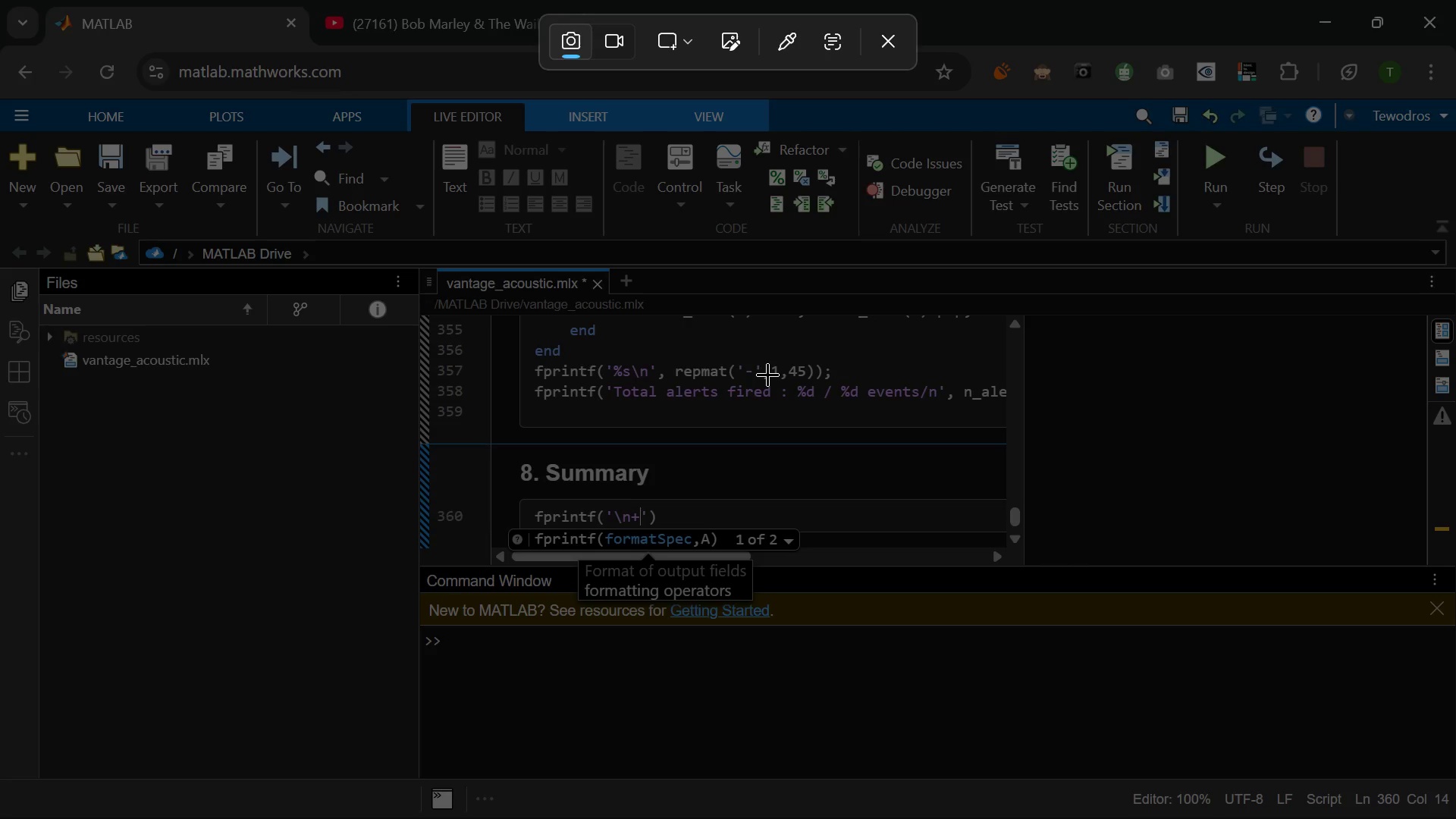 
left_click([767, 374])
 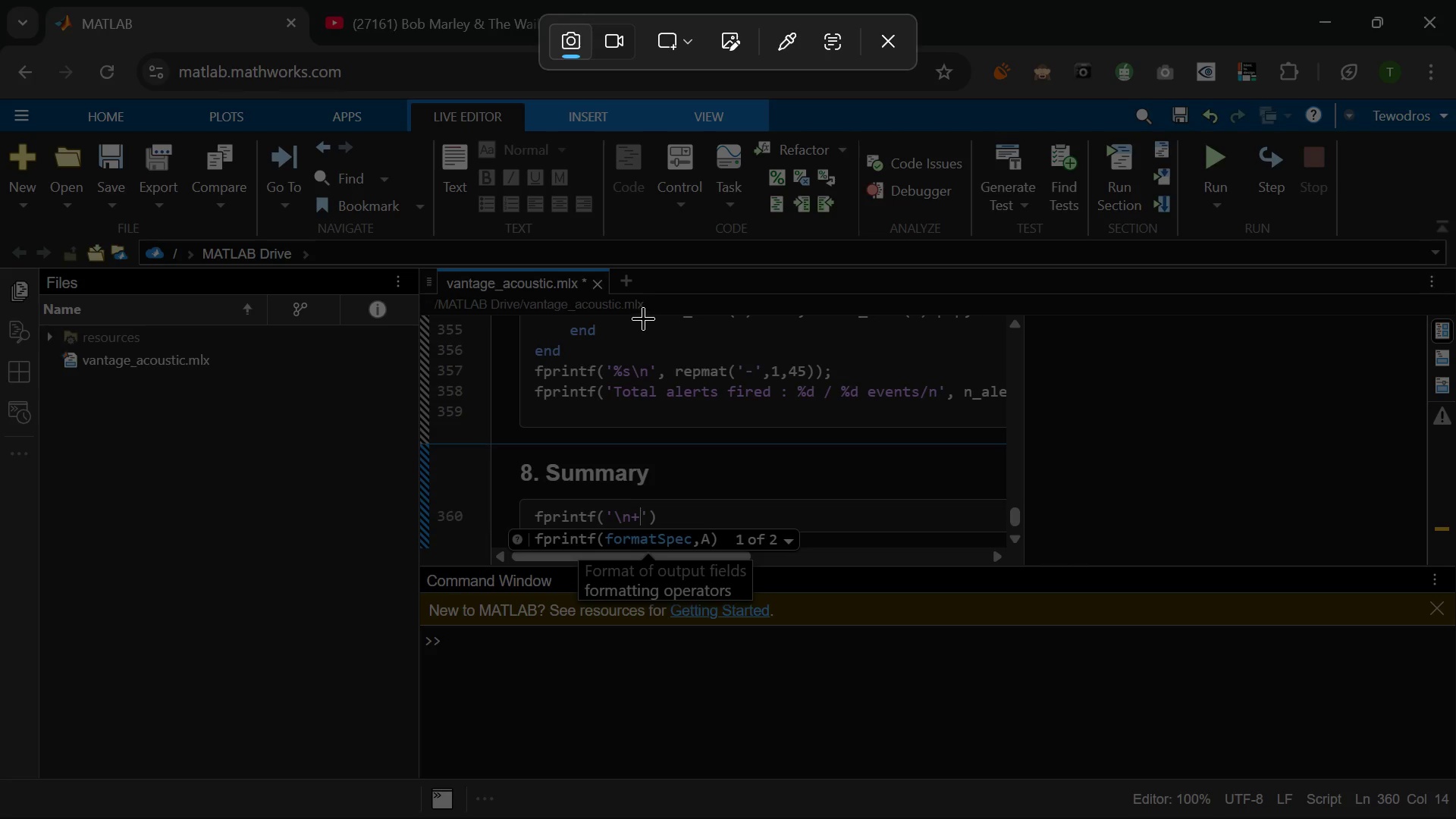 
left_click([643, 318])
 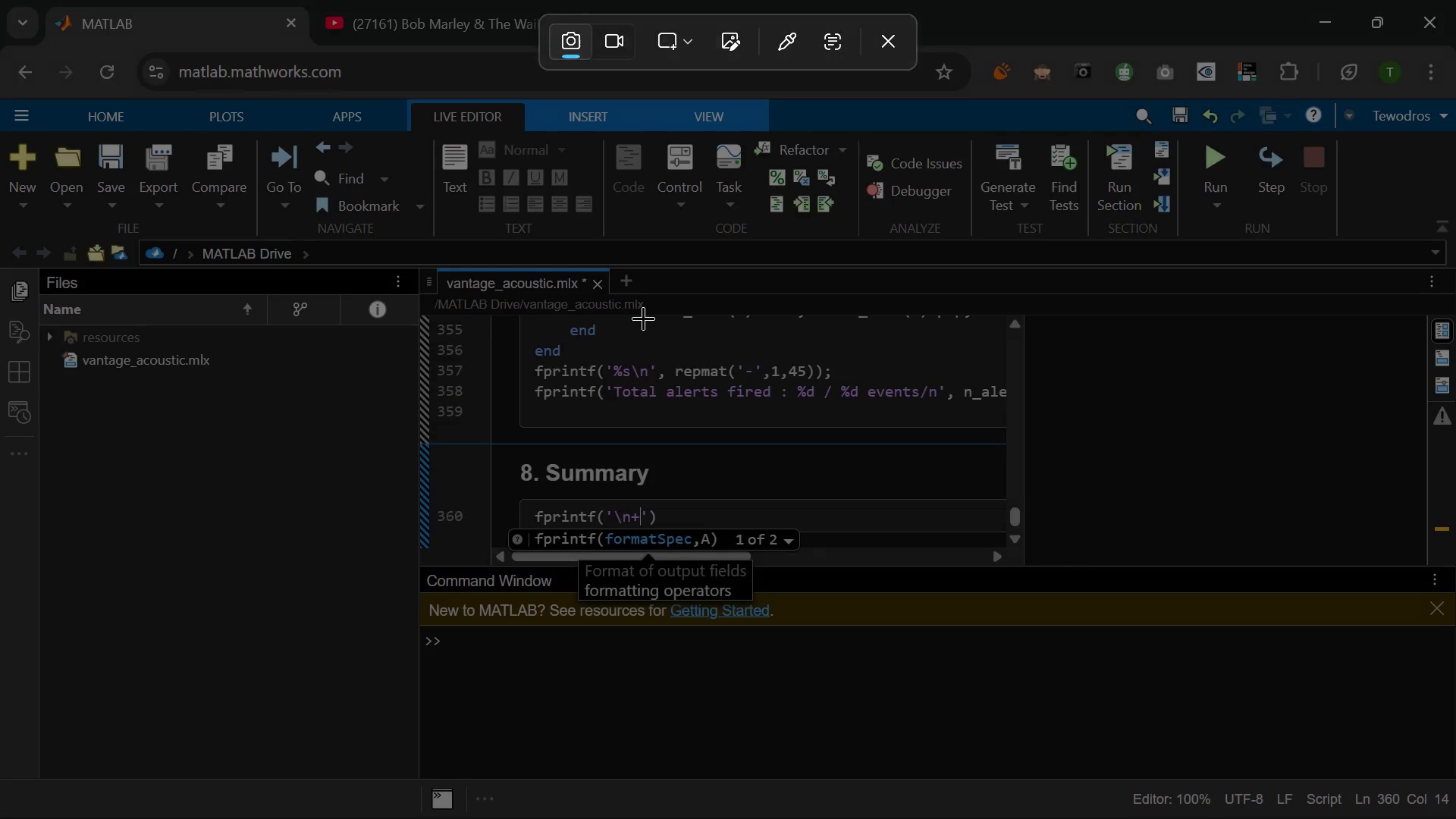 
key(Escape)
 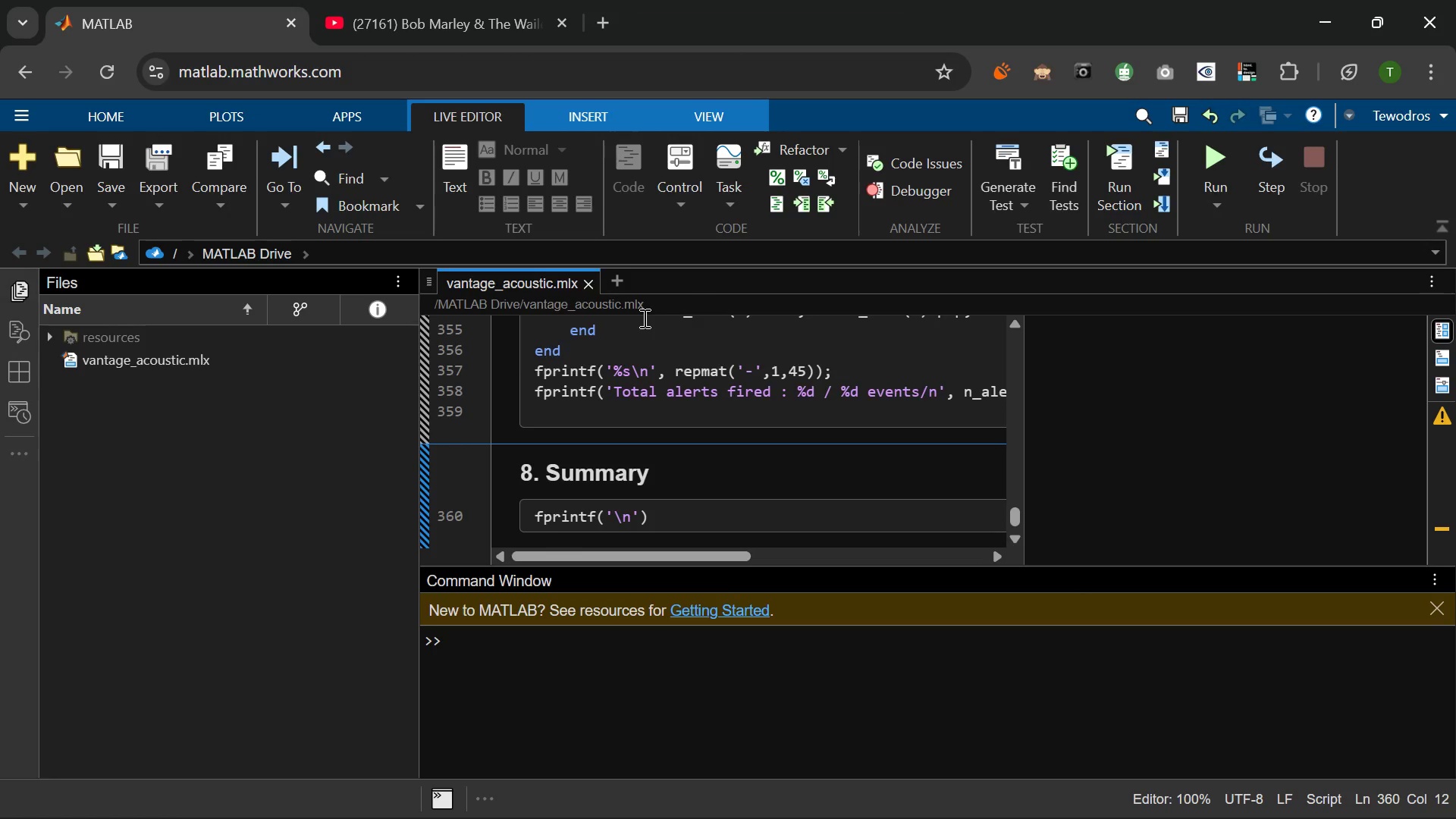 
key(Equal)
 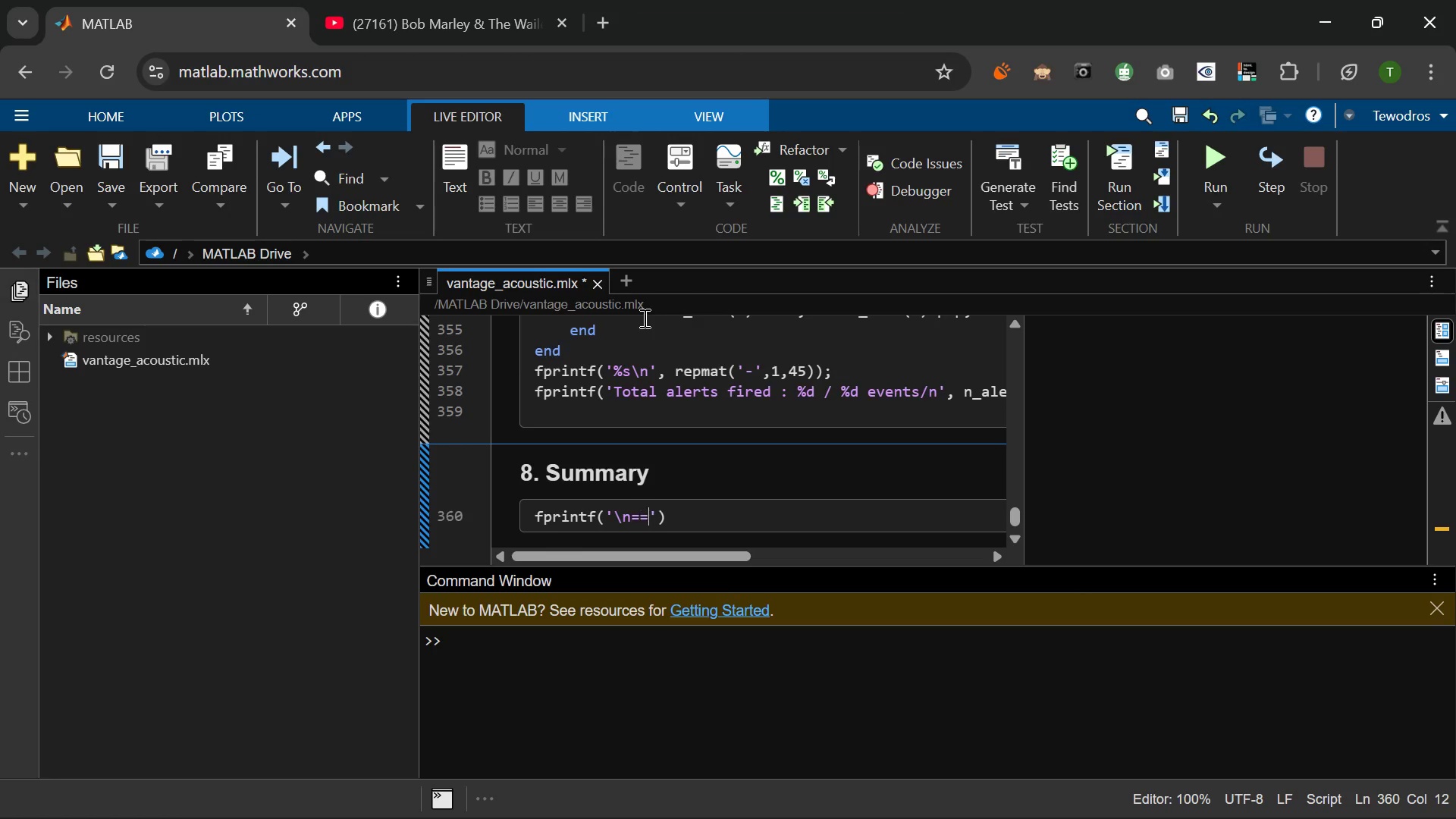 
key(Equal)
 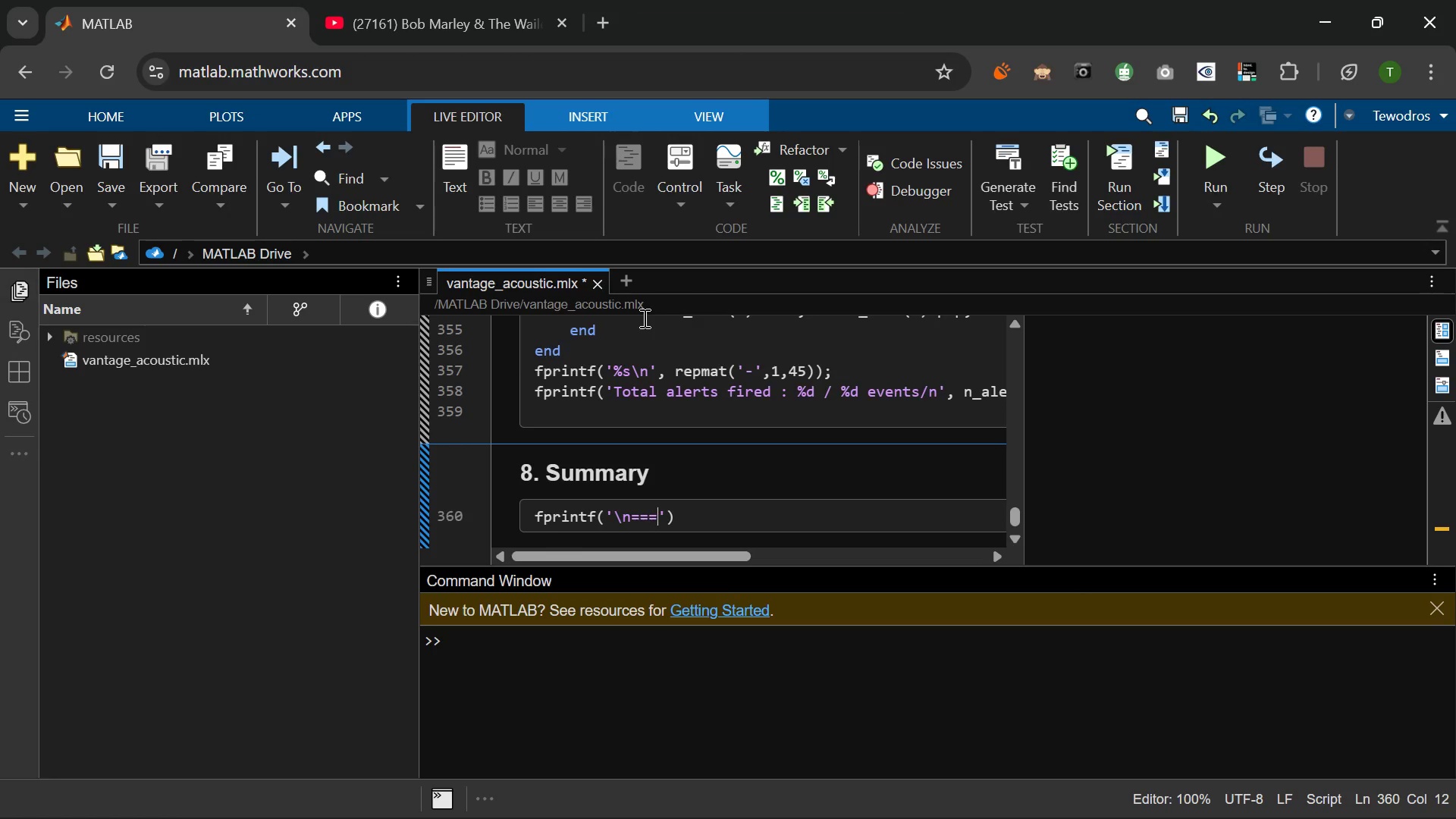 
key(Equal)
 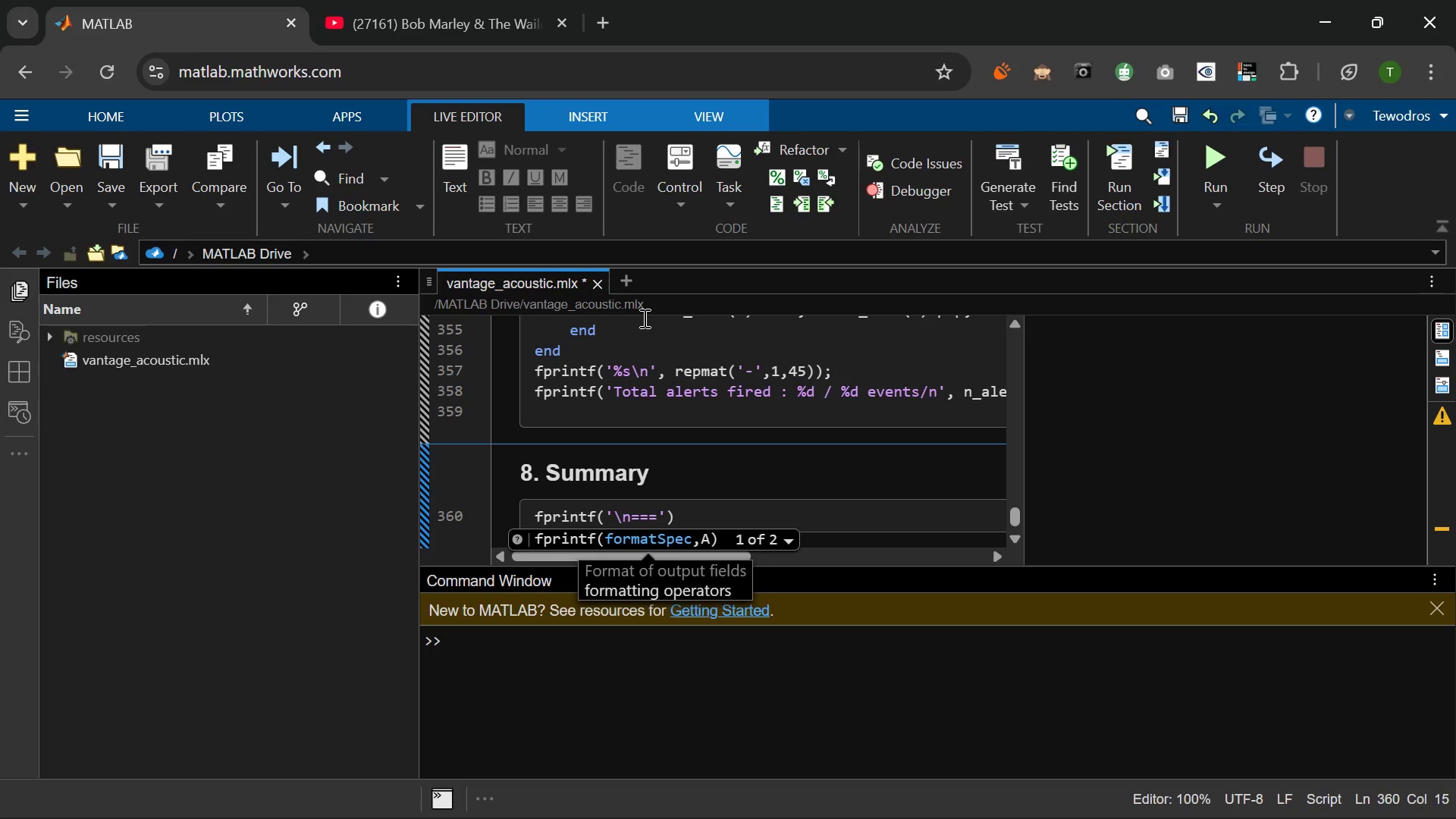 
wait(7.47)
 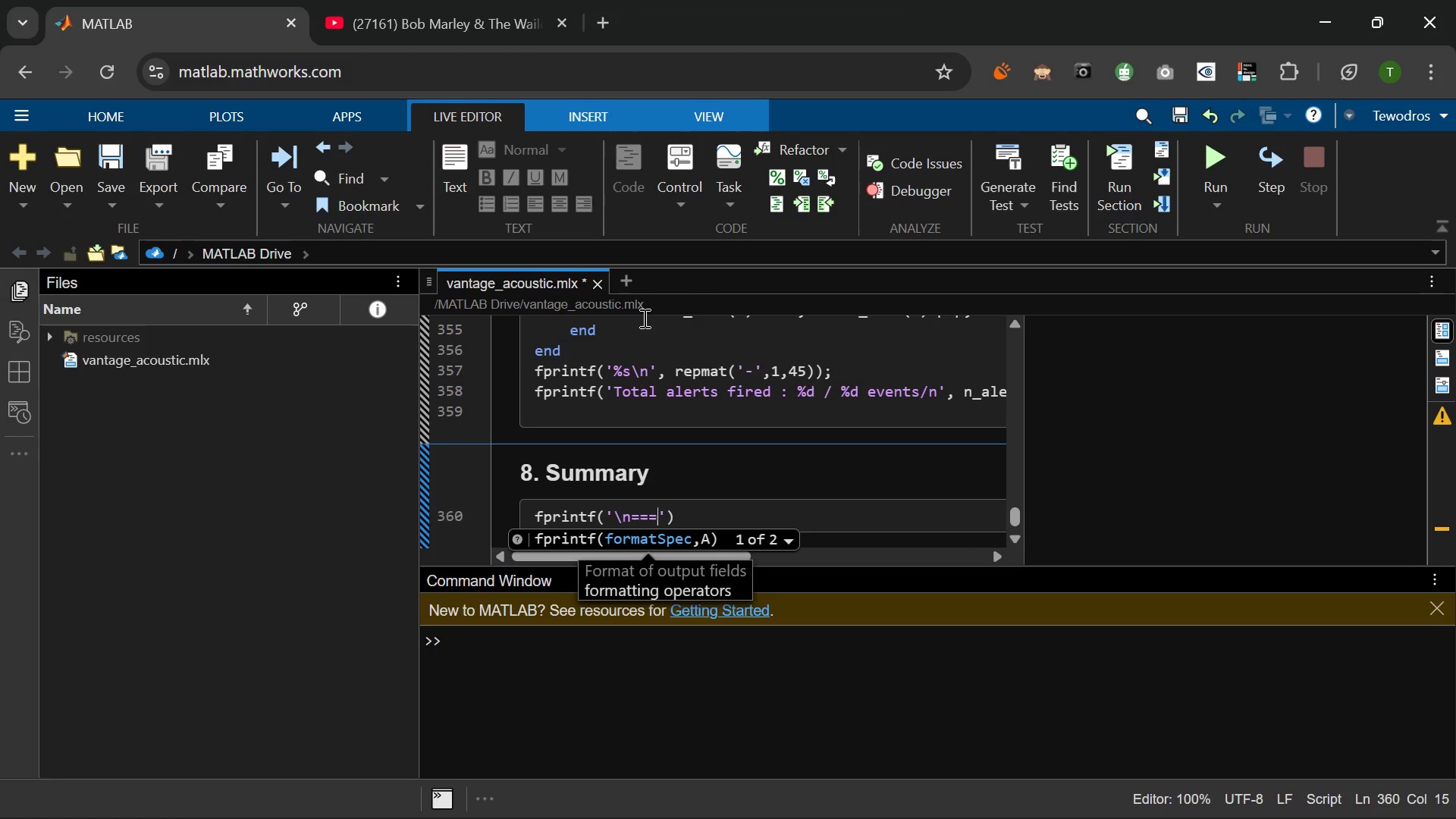 
type( ANALYSIS SUMMART)
key(Backspace)
type(Y ===\N)
 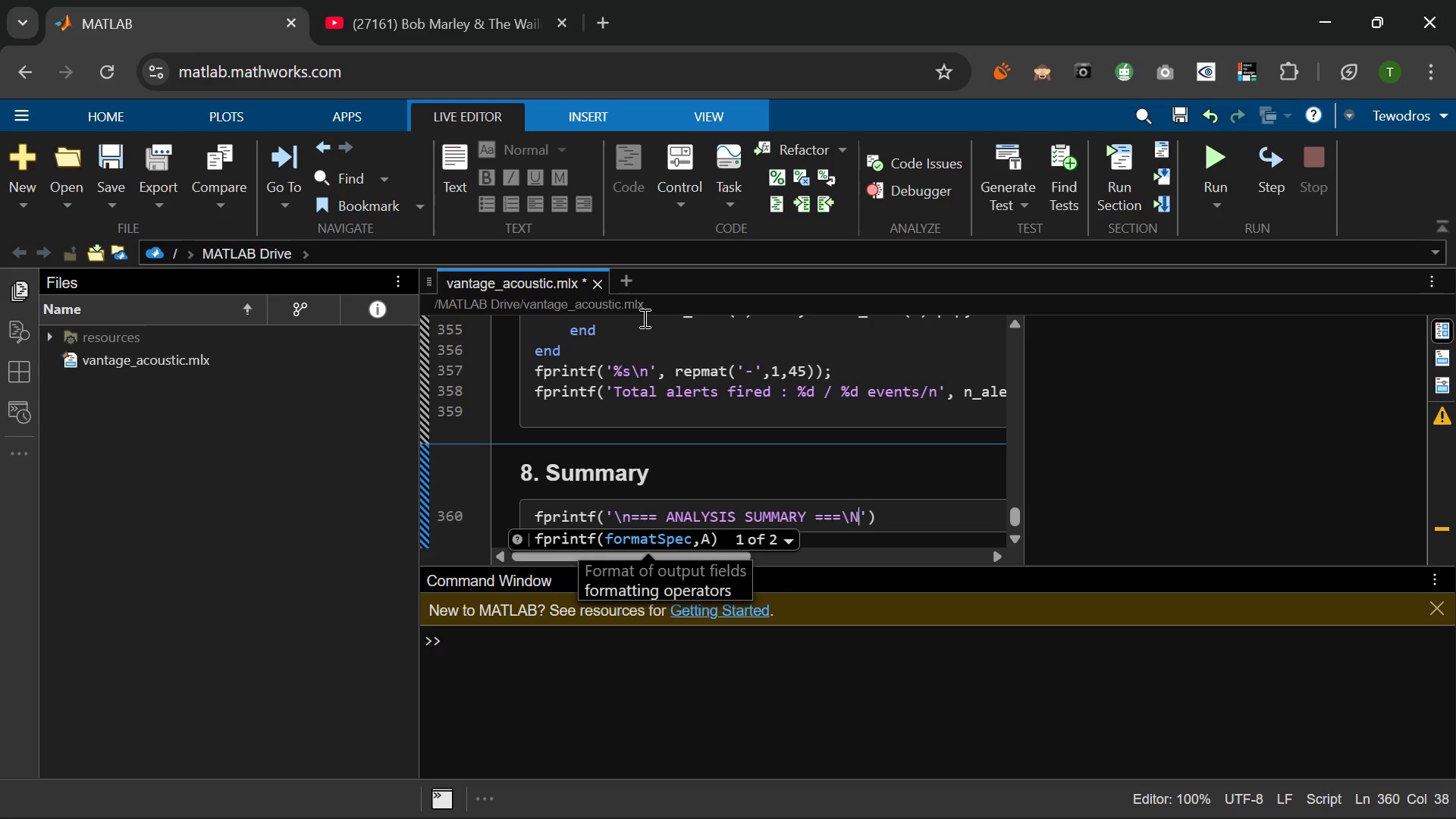 
wait(8.36)
 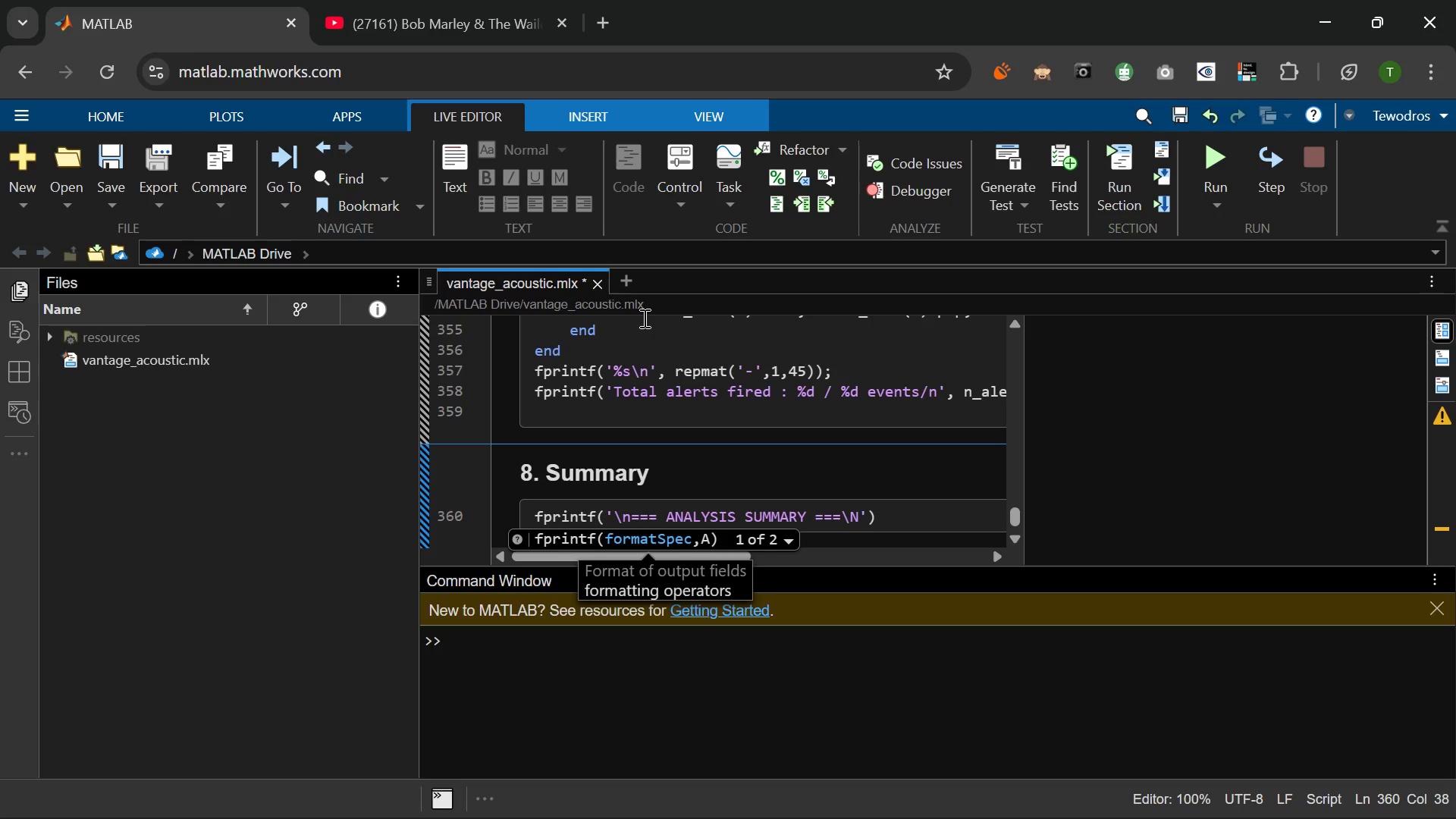 
key(Backspace)
 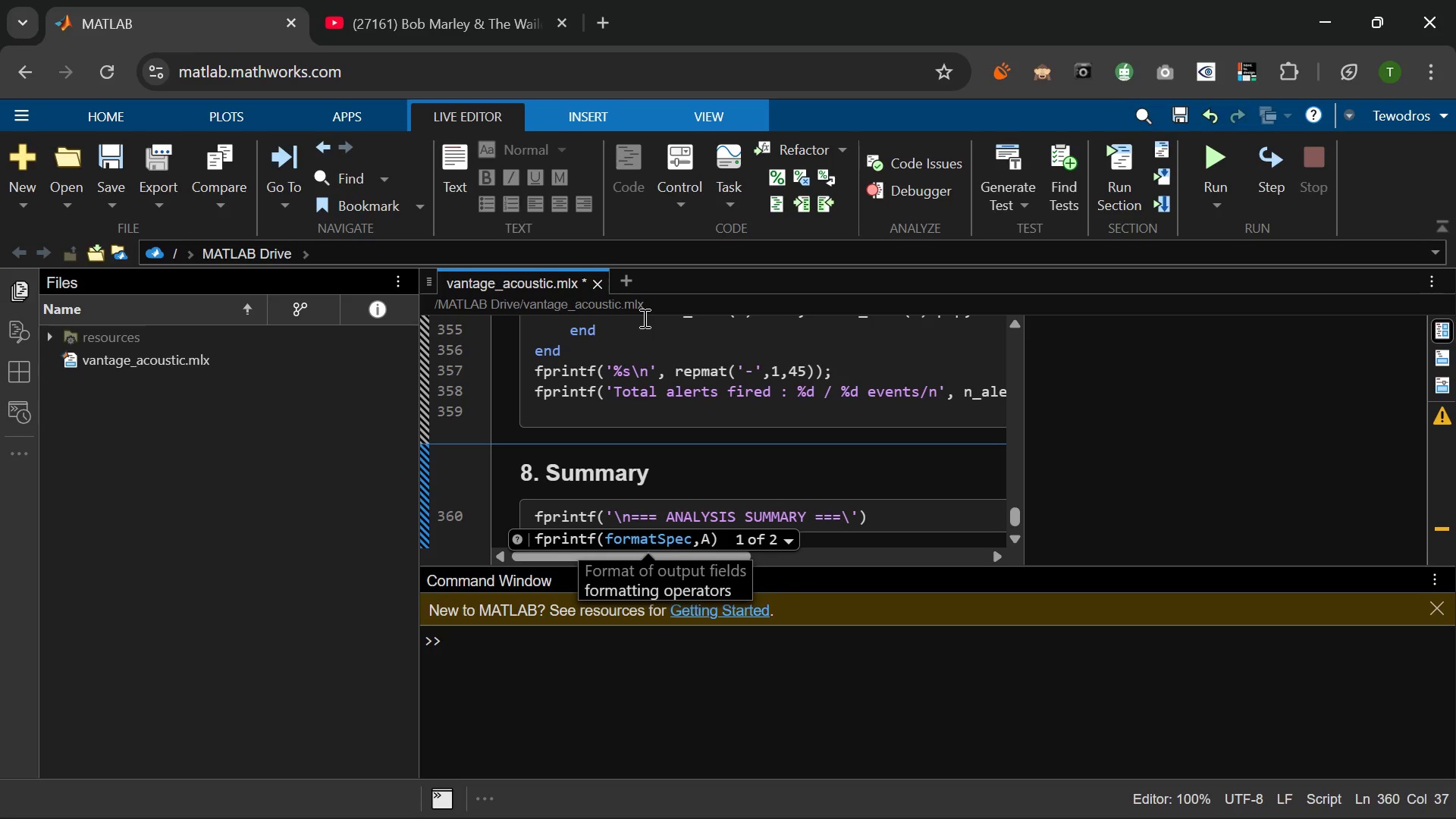 
key(CapsLock)
 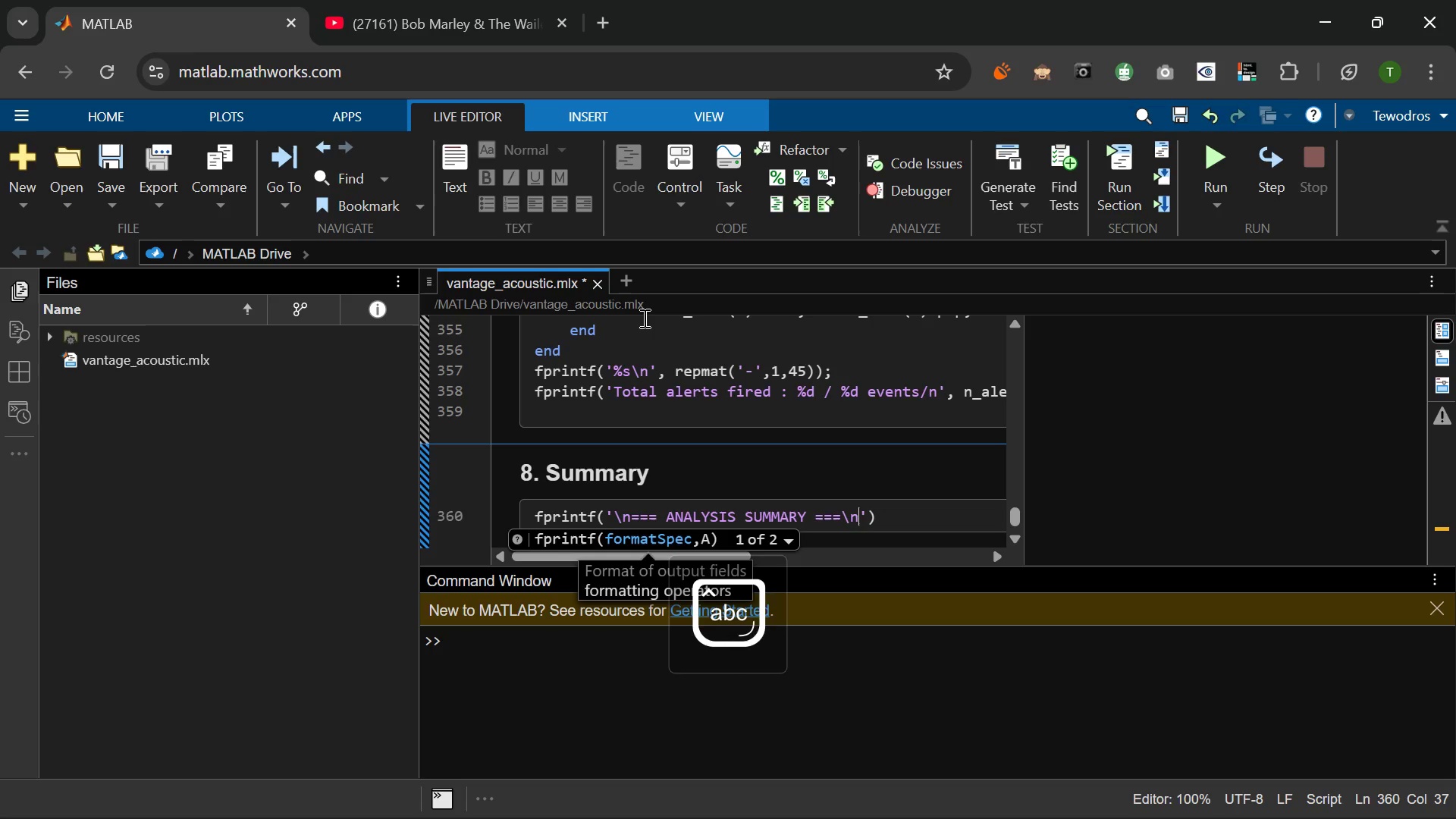 
key(N)
 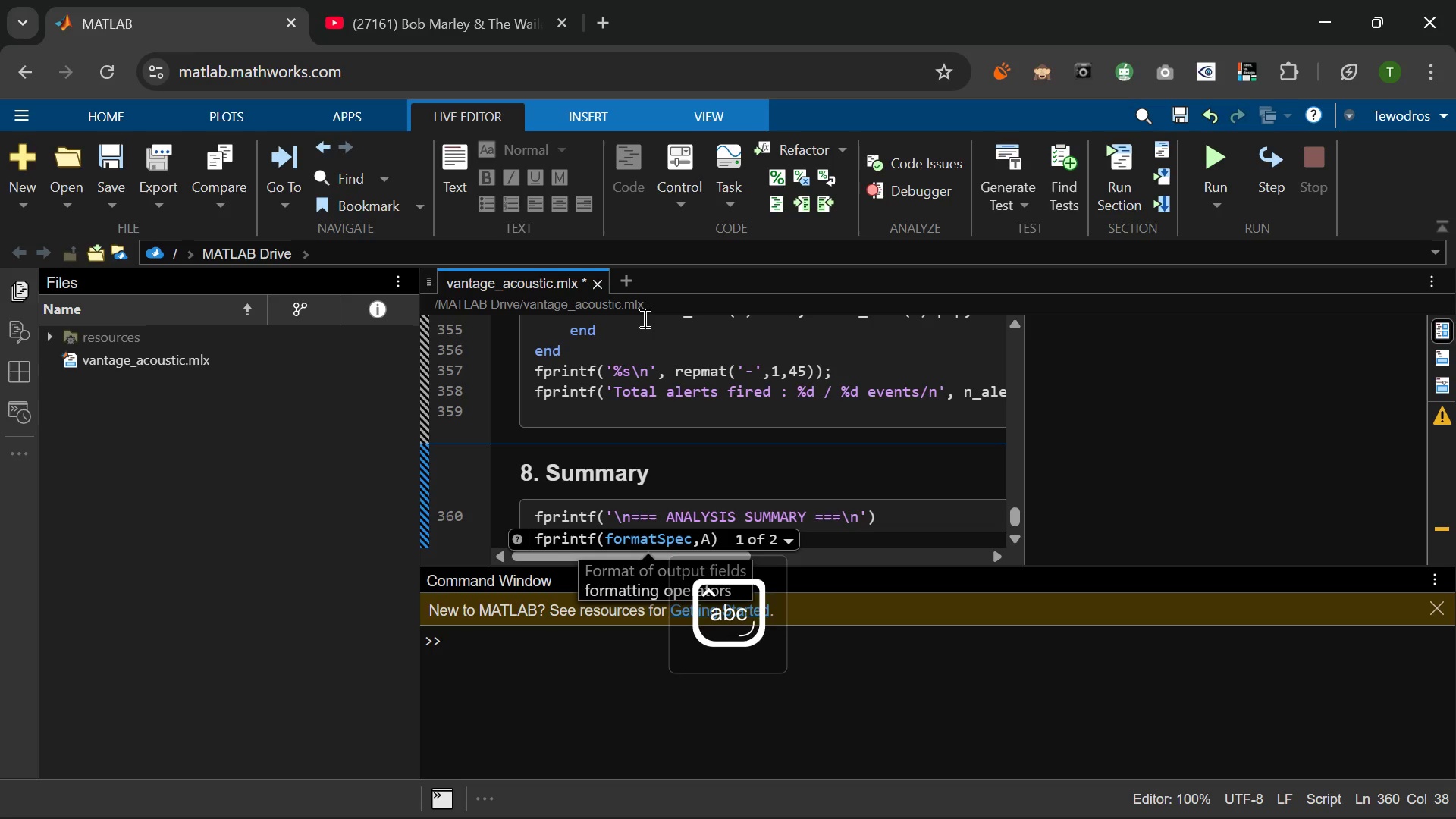 
key(ArrowRight)
 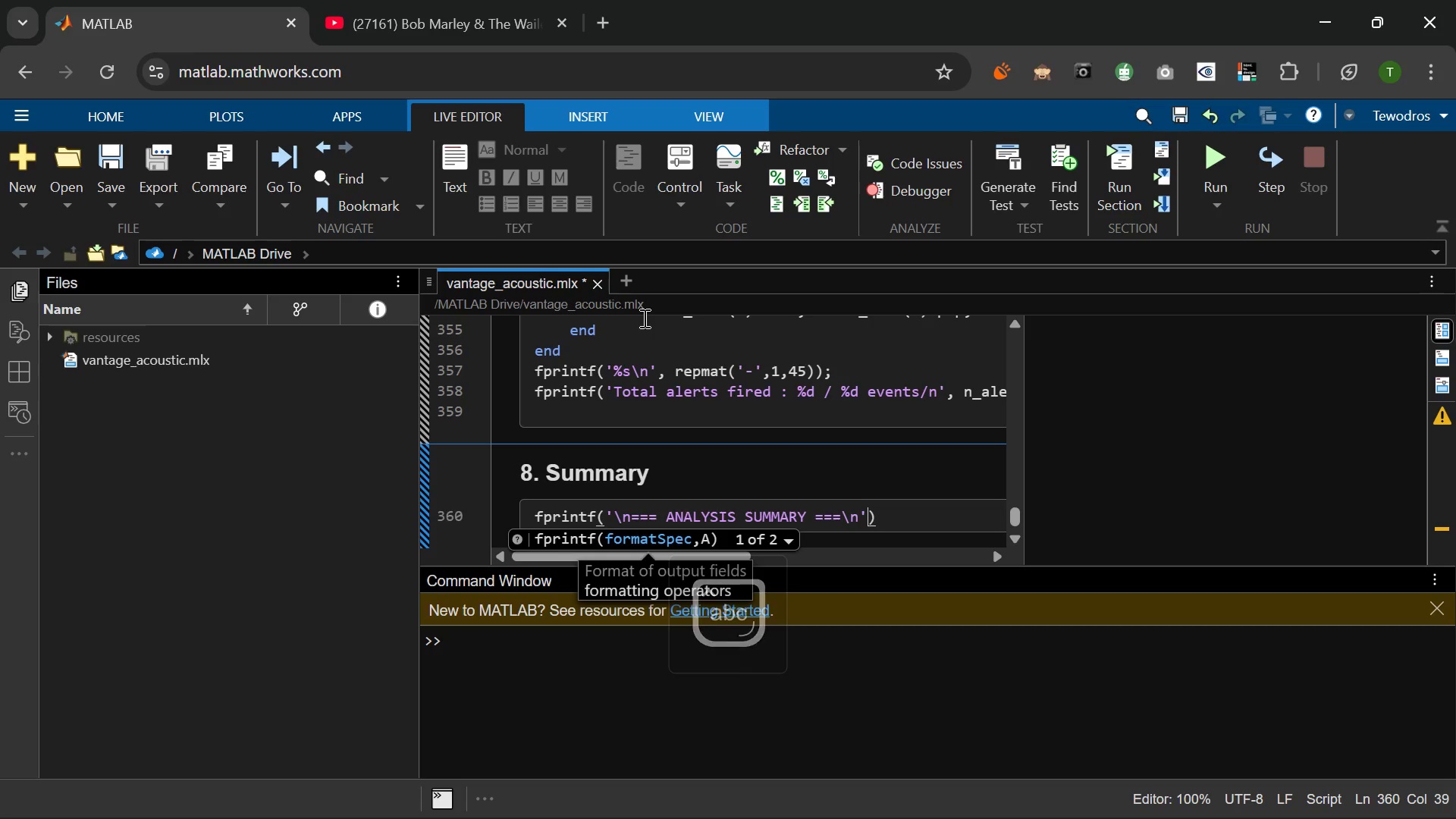 
key(Semicolon)
 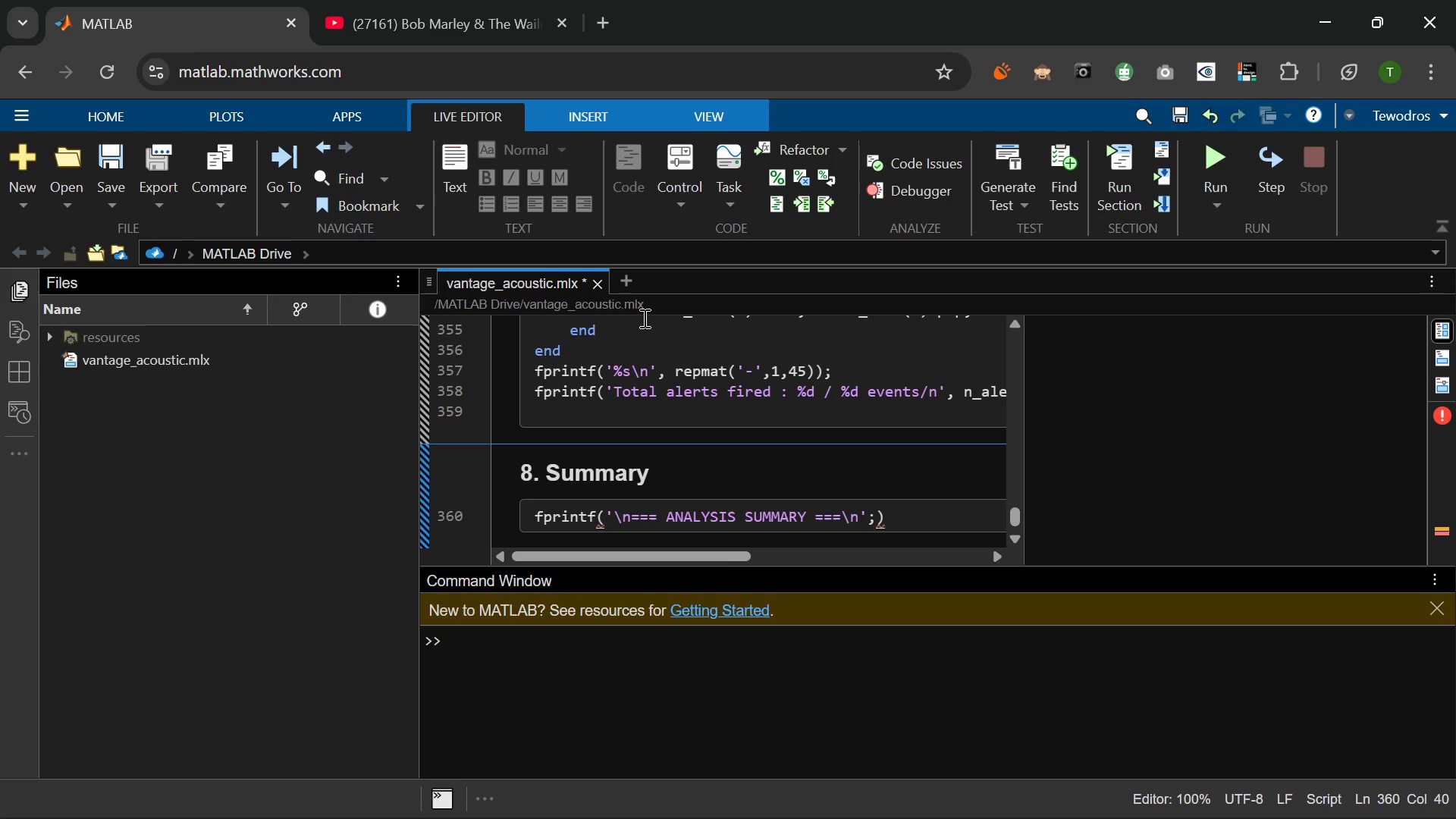 
key(Backspace)
 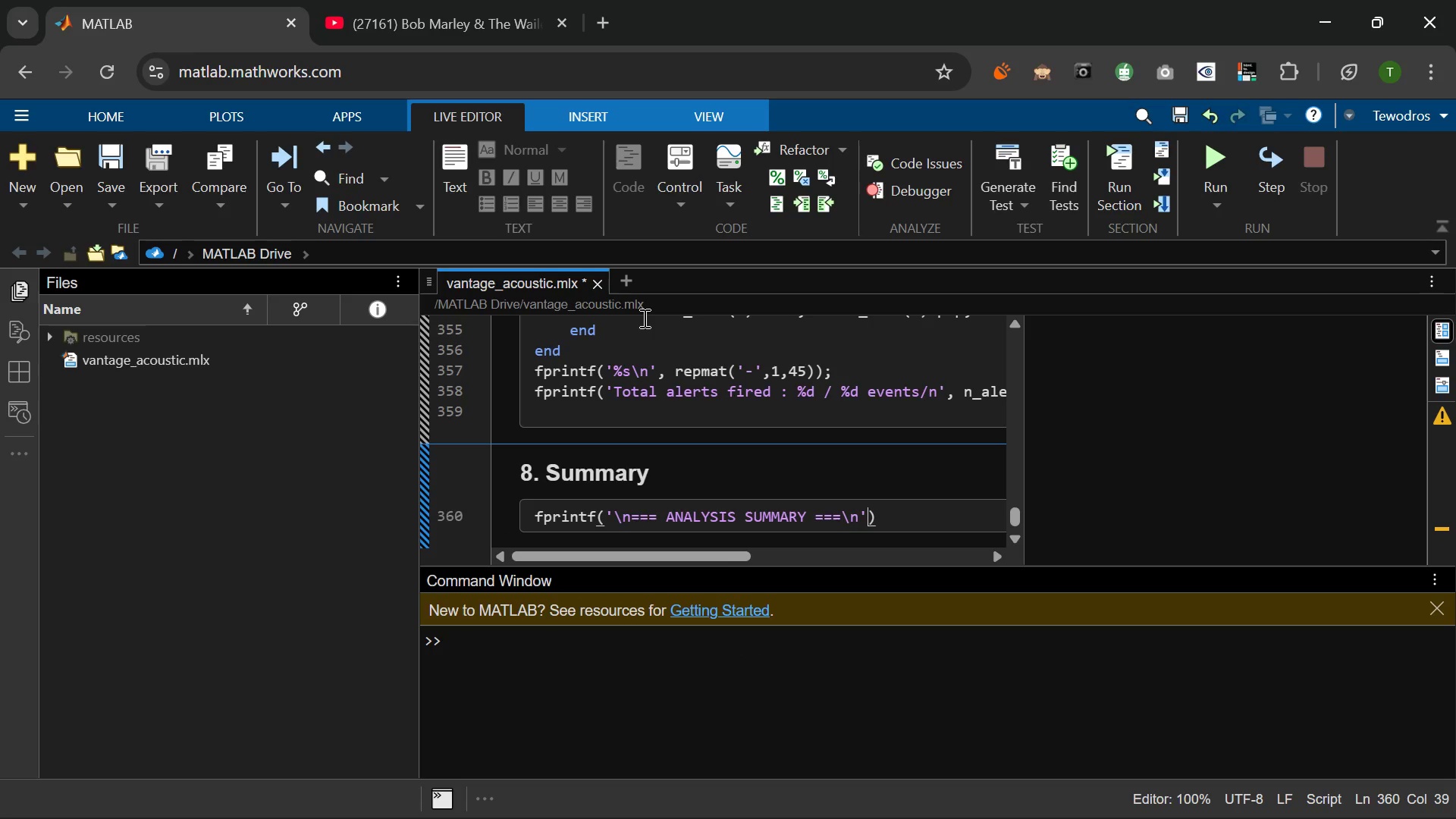 
key(ArrowRight)
 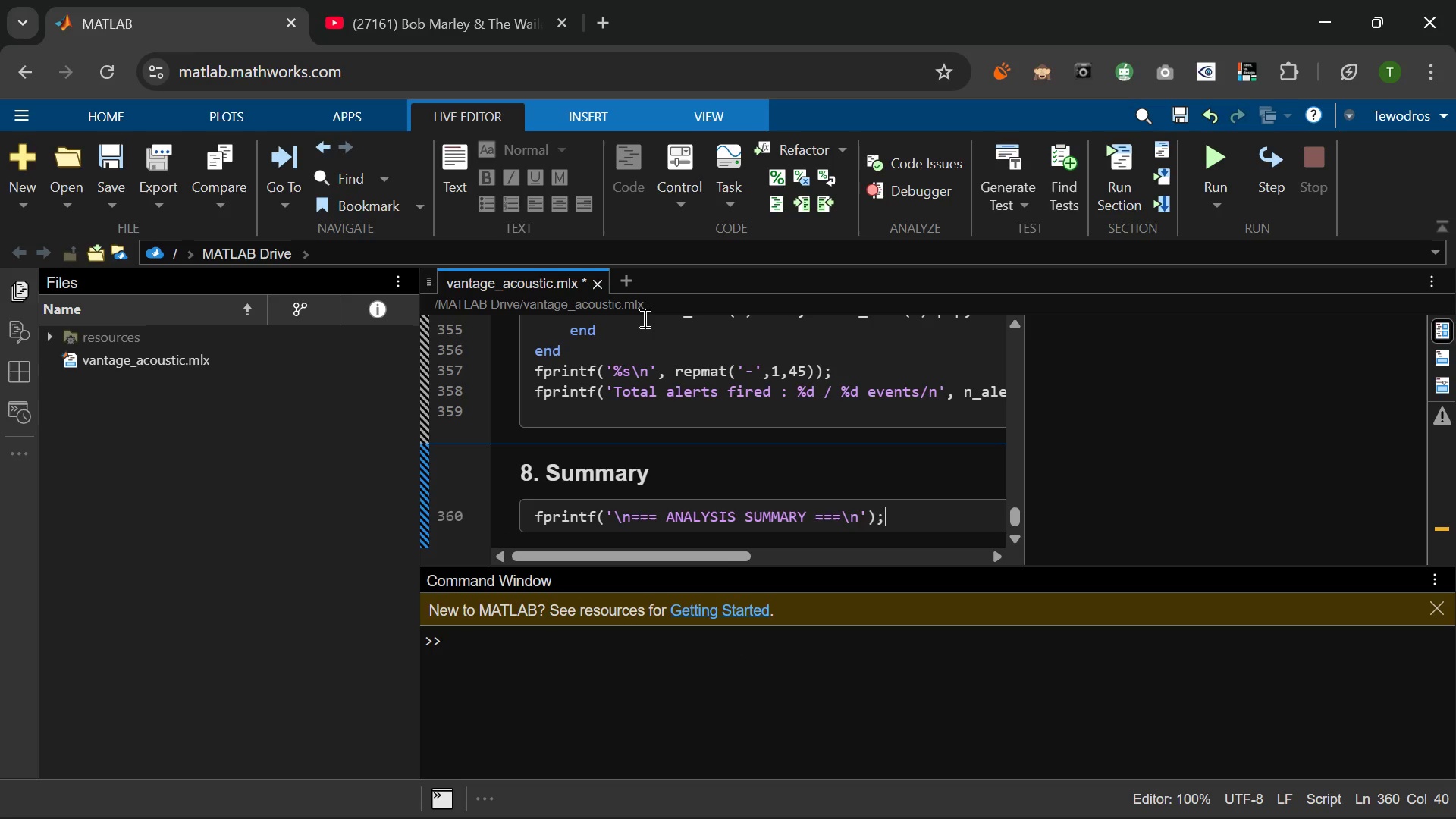 
key(Semicolon)
 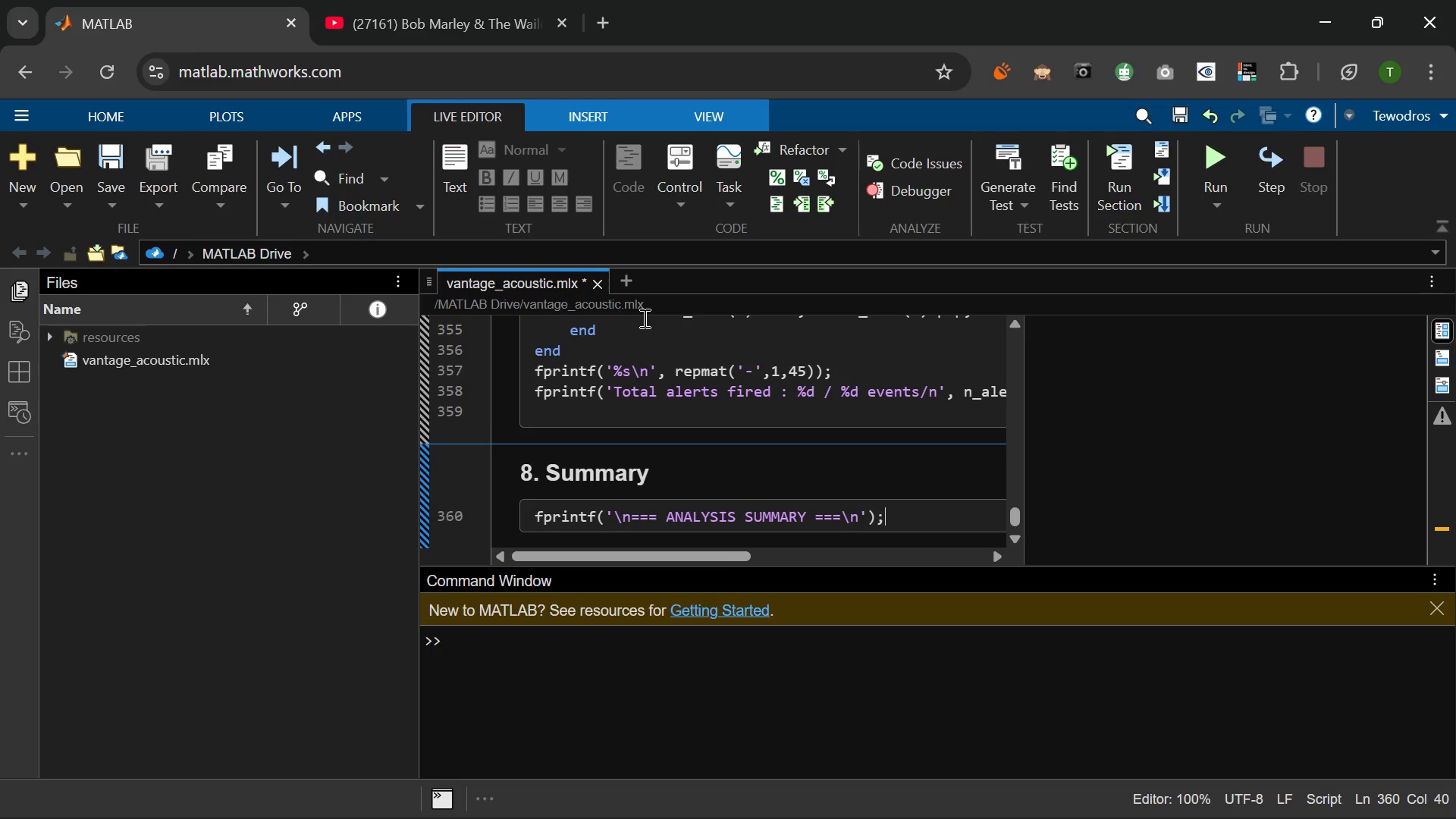 
key(Enter)
 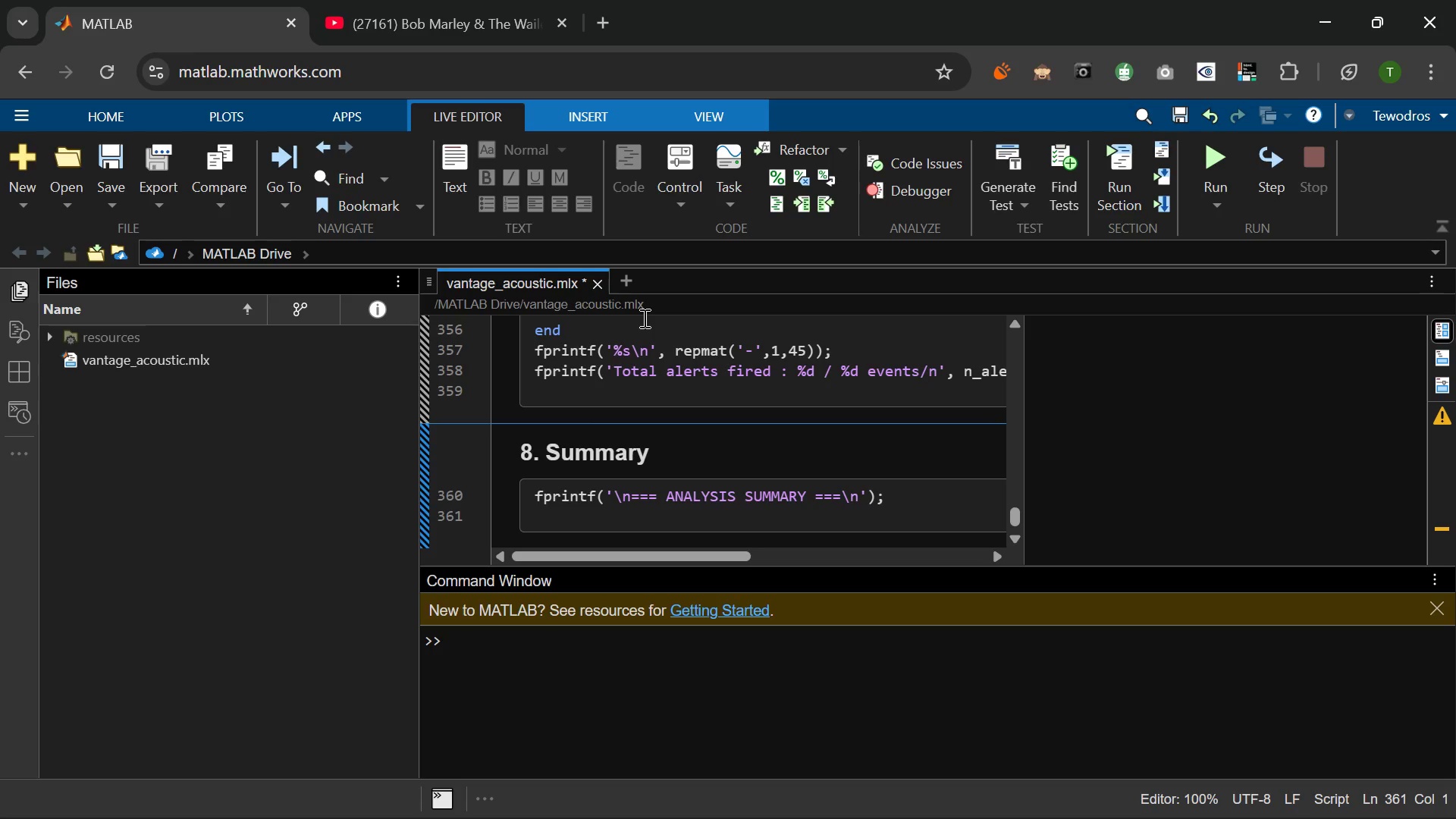 
type(fprintf('Signal   ;)
key(Backspace)
type(: 60s sys)
key(Backspace)
type(nthetic floor vibratin @ %d Hz.n)
 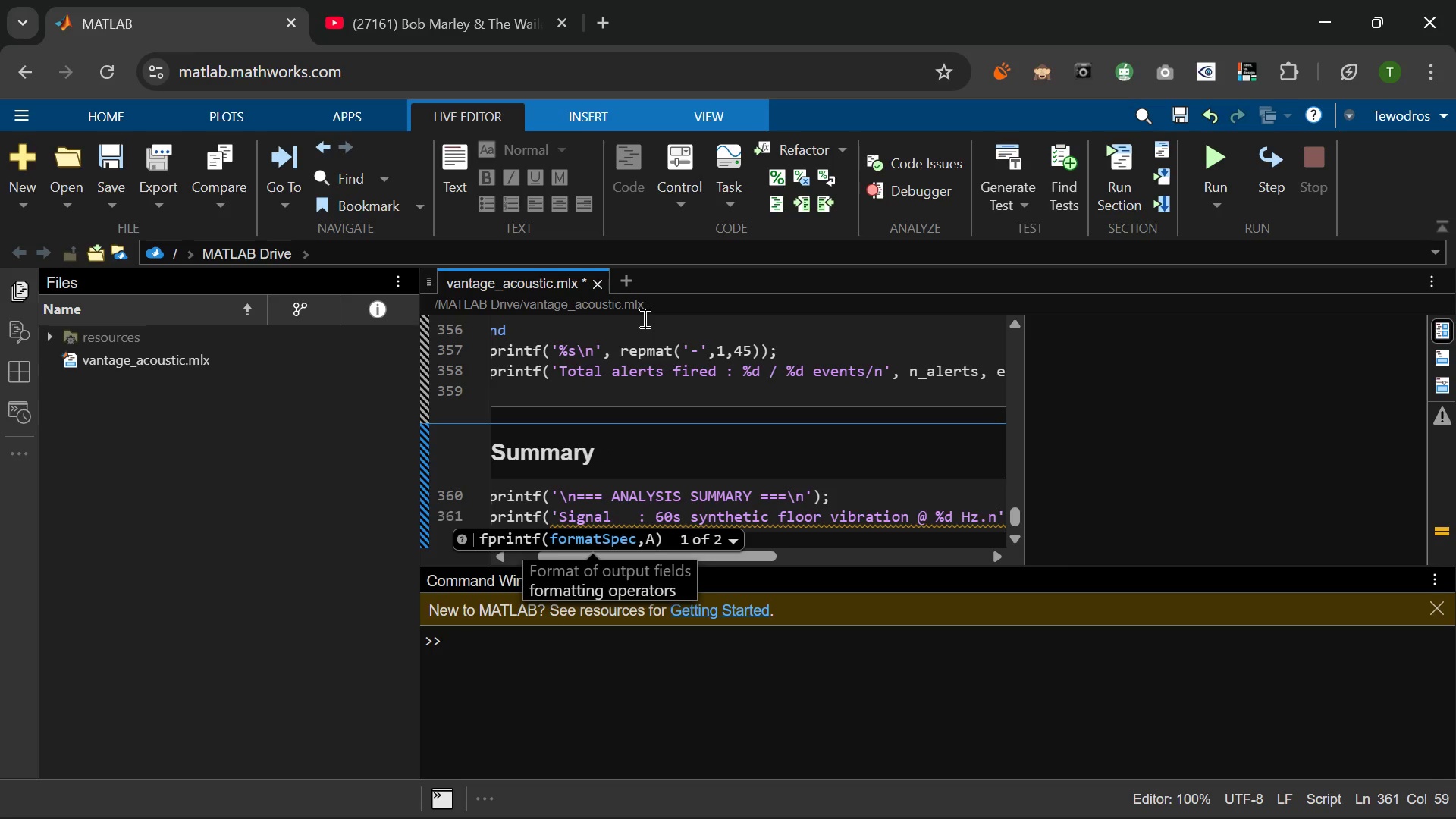 
wait(6.67)
 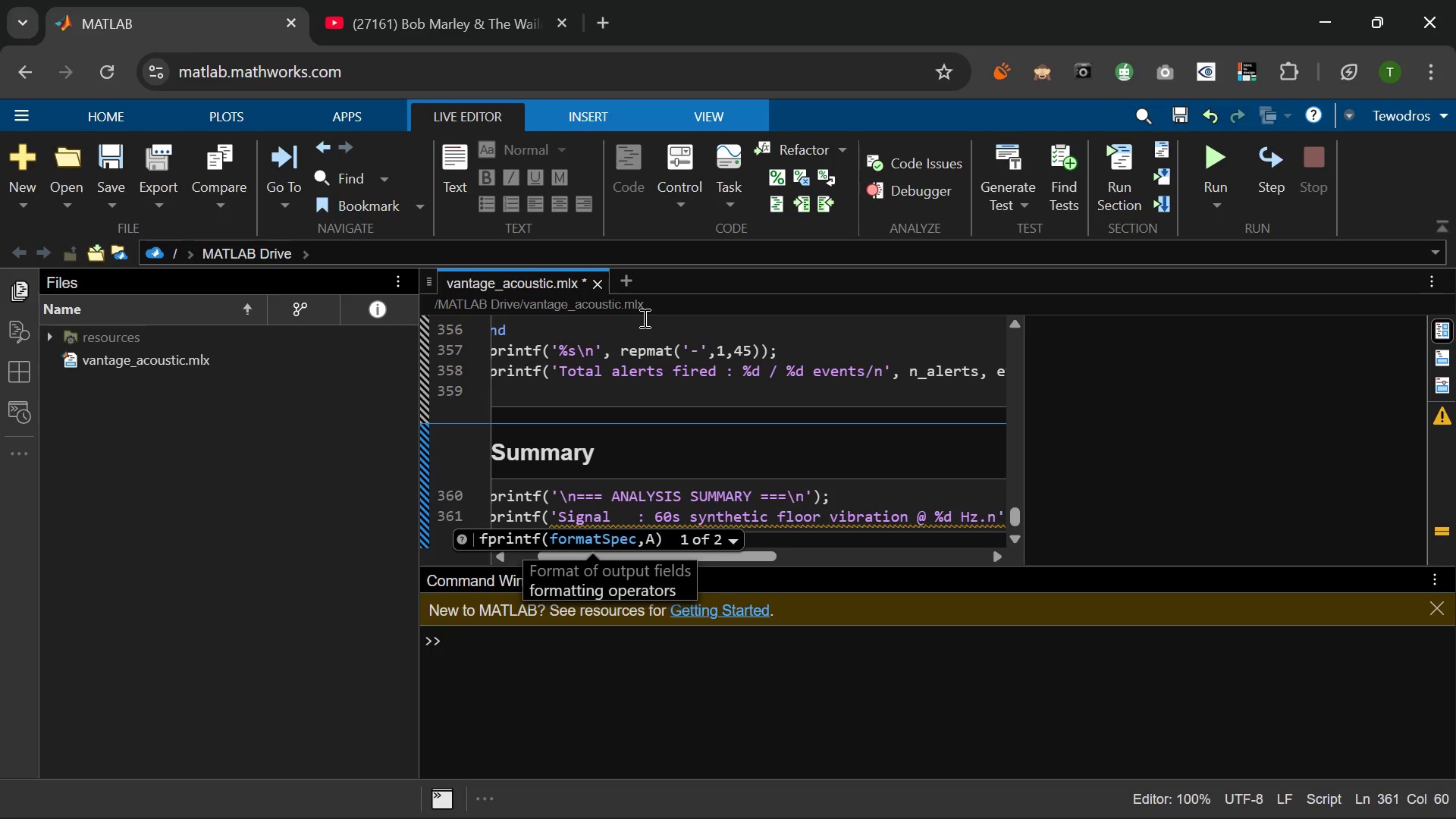 
key(ArrowRight)
 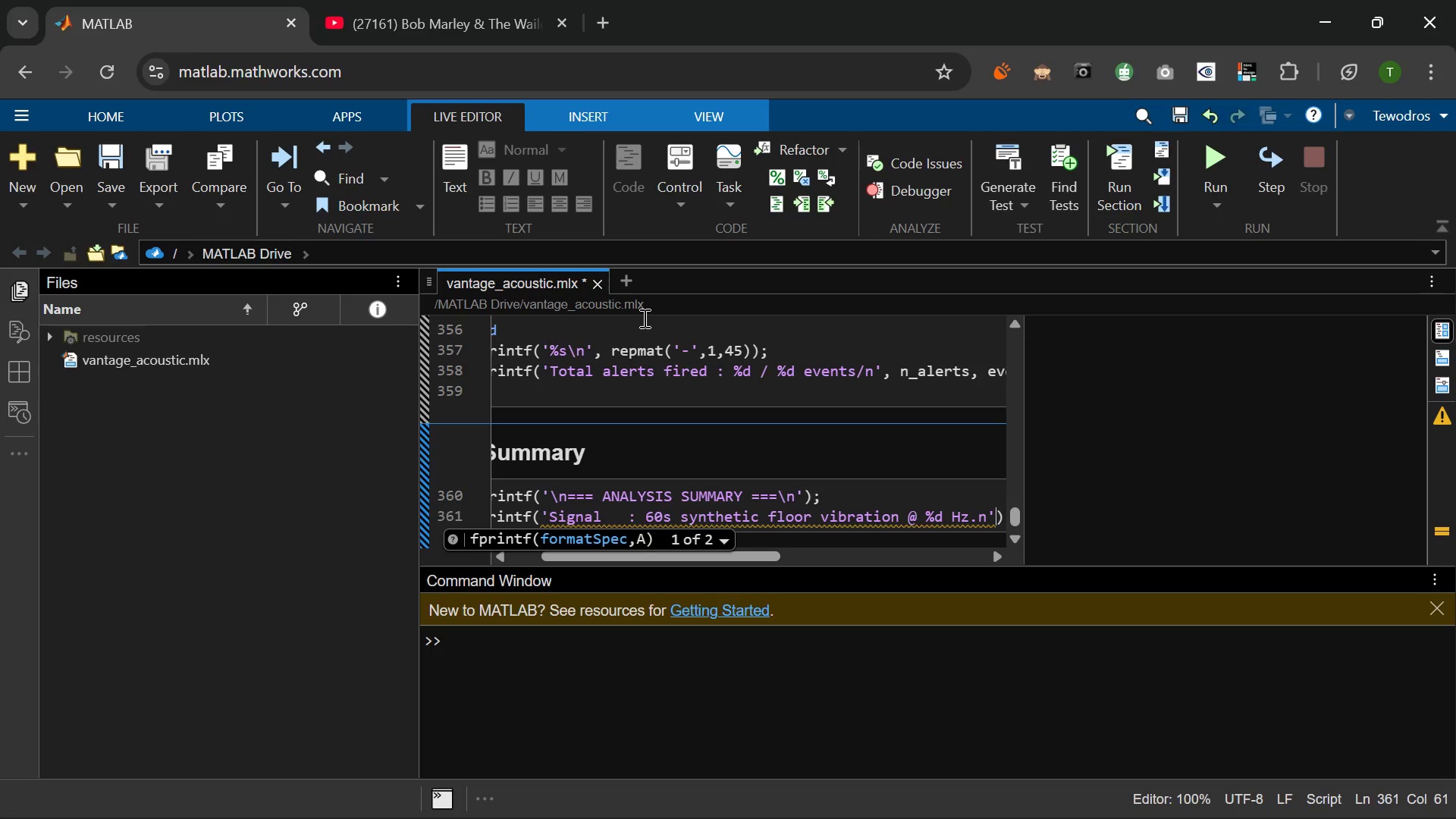 
type(, FS)
 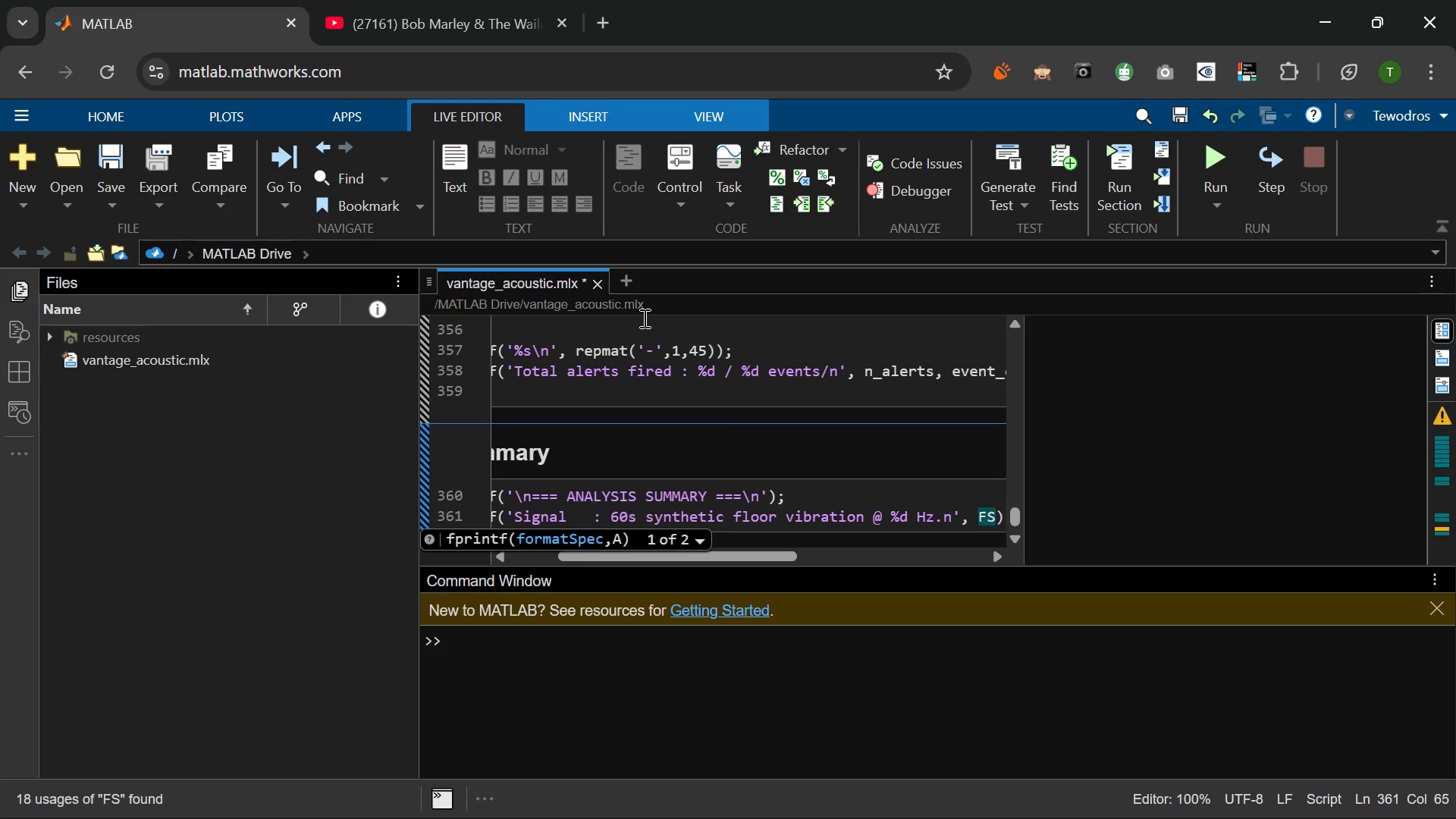 
key(ArrowRight)
 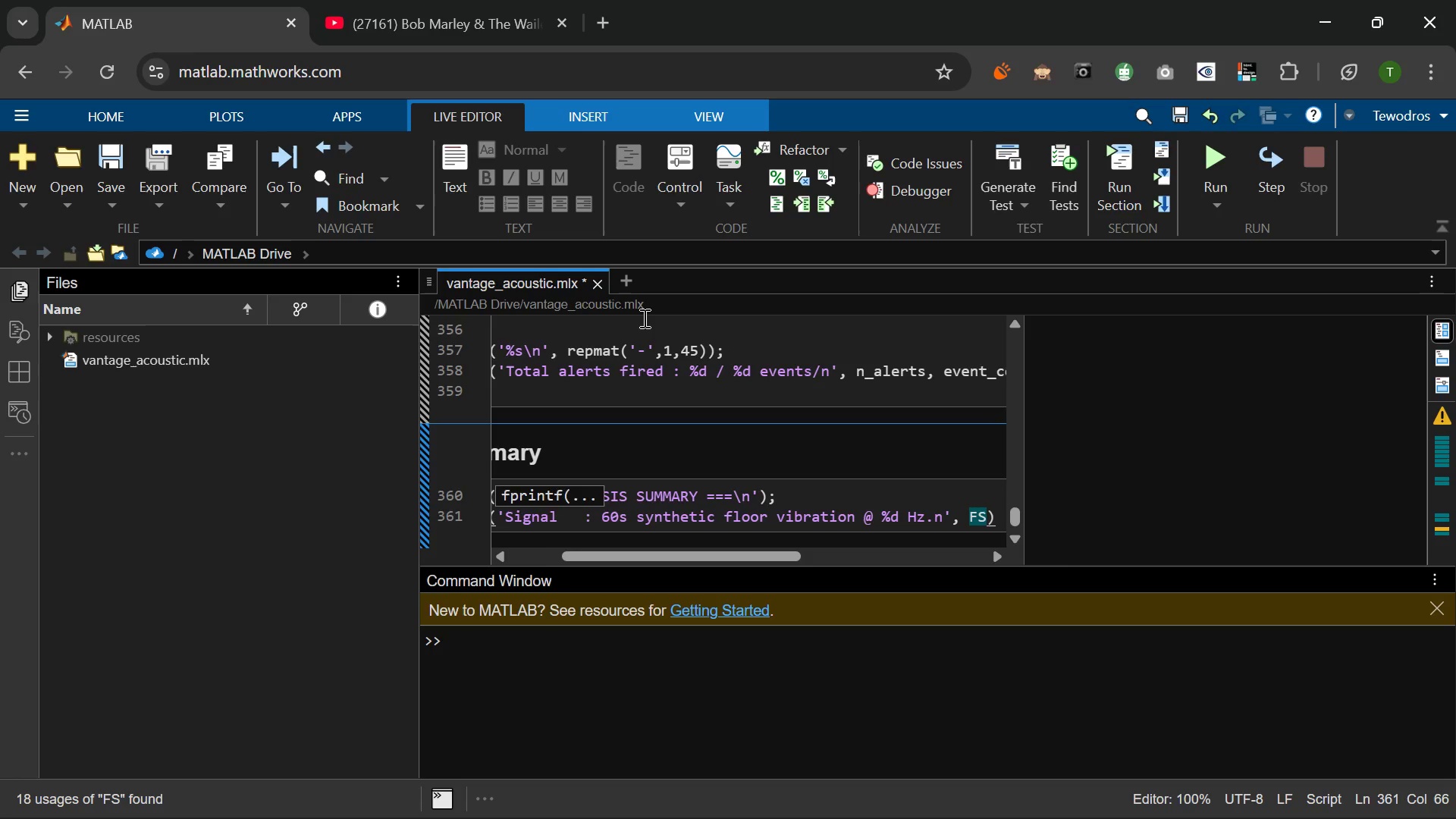 
key(Semicolon)
 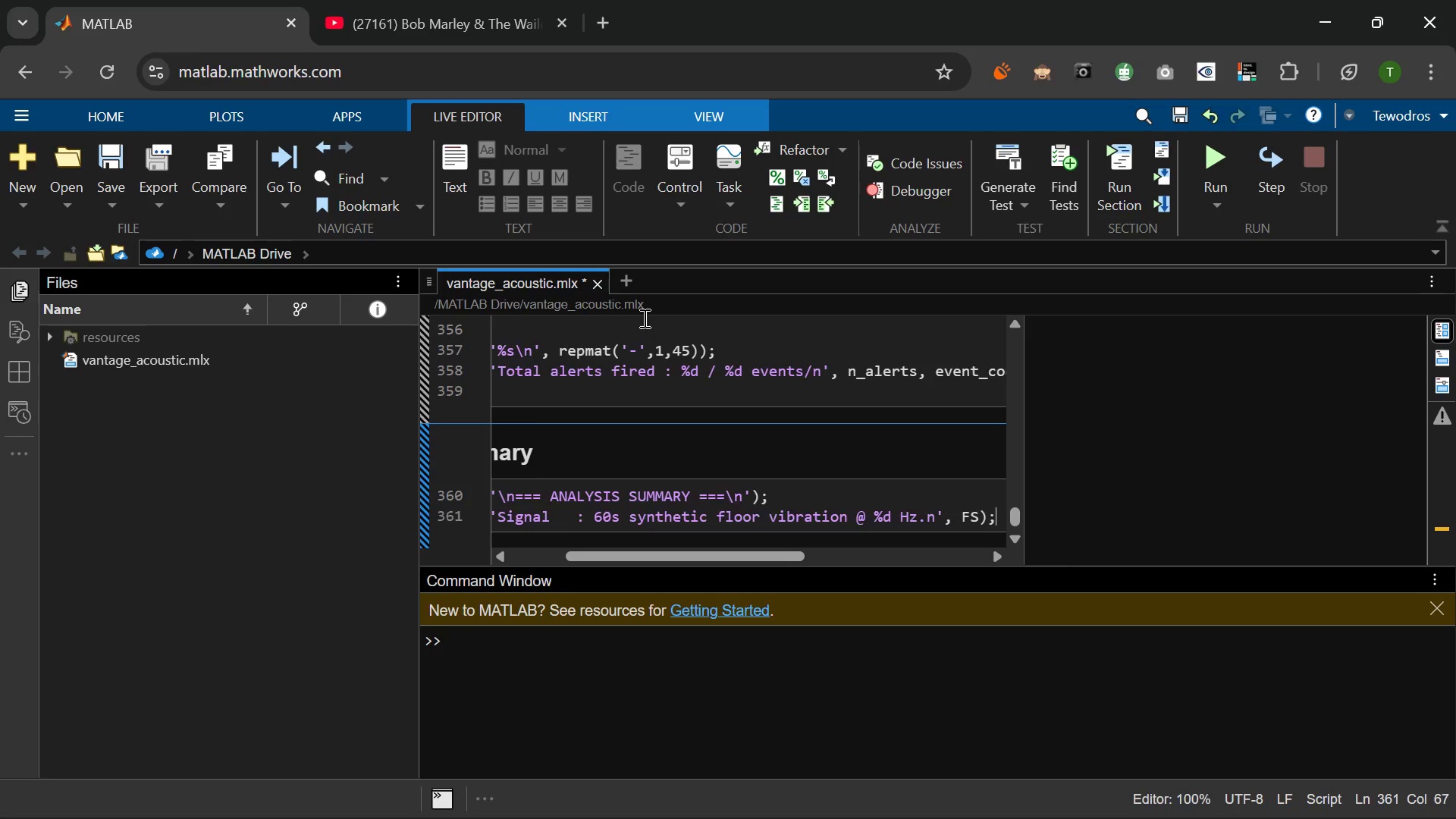 
key(Enter)
 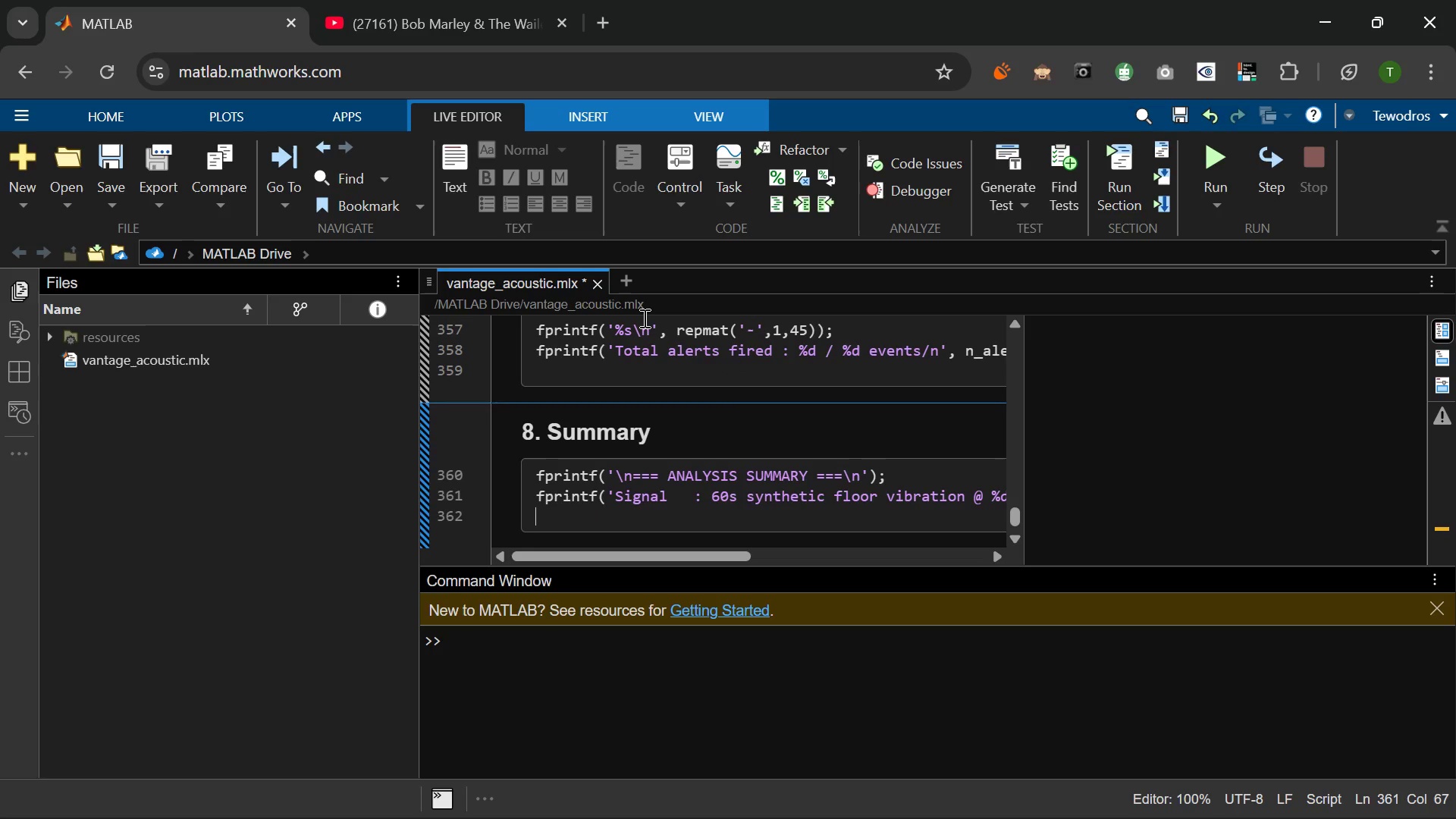 
type(fprintf('Filter   :)
 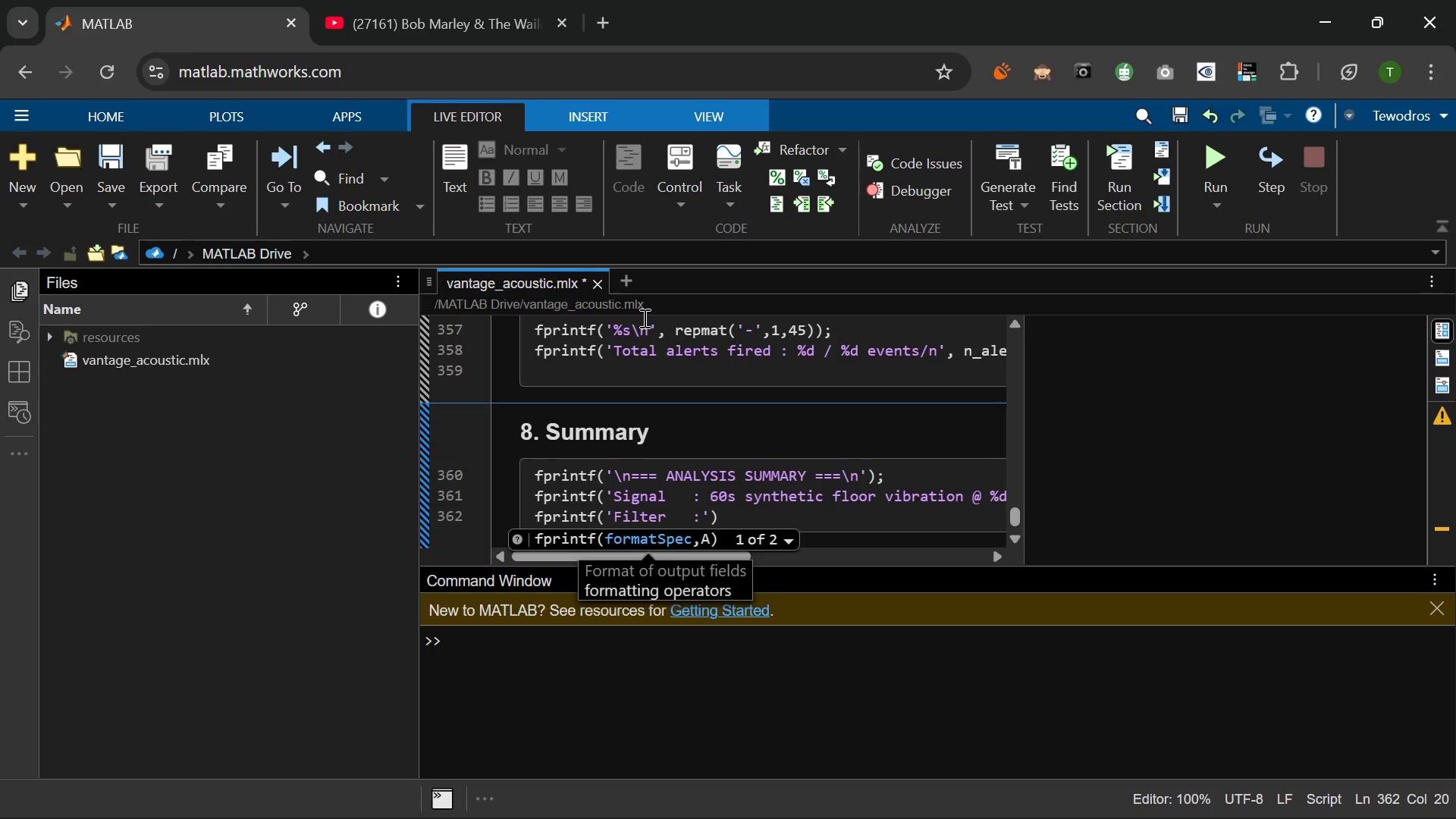 
type(%d-order Butterwro)
key(Backspace)
key(Backspace)
type(orth band-s)
key(Backspace)
type(pass %d-%d Hz/n)
 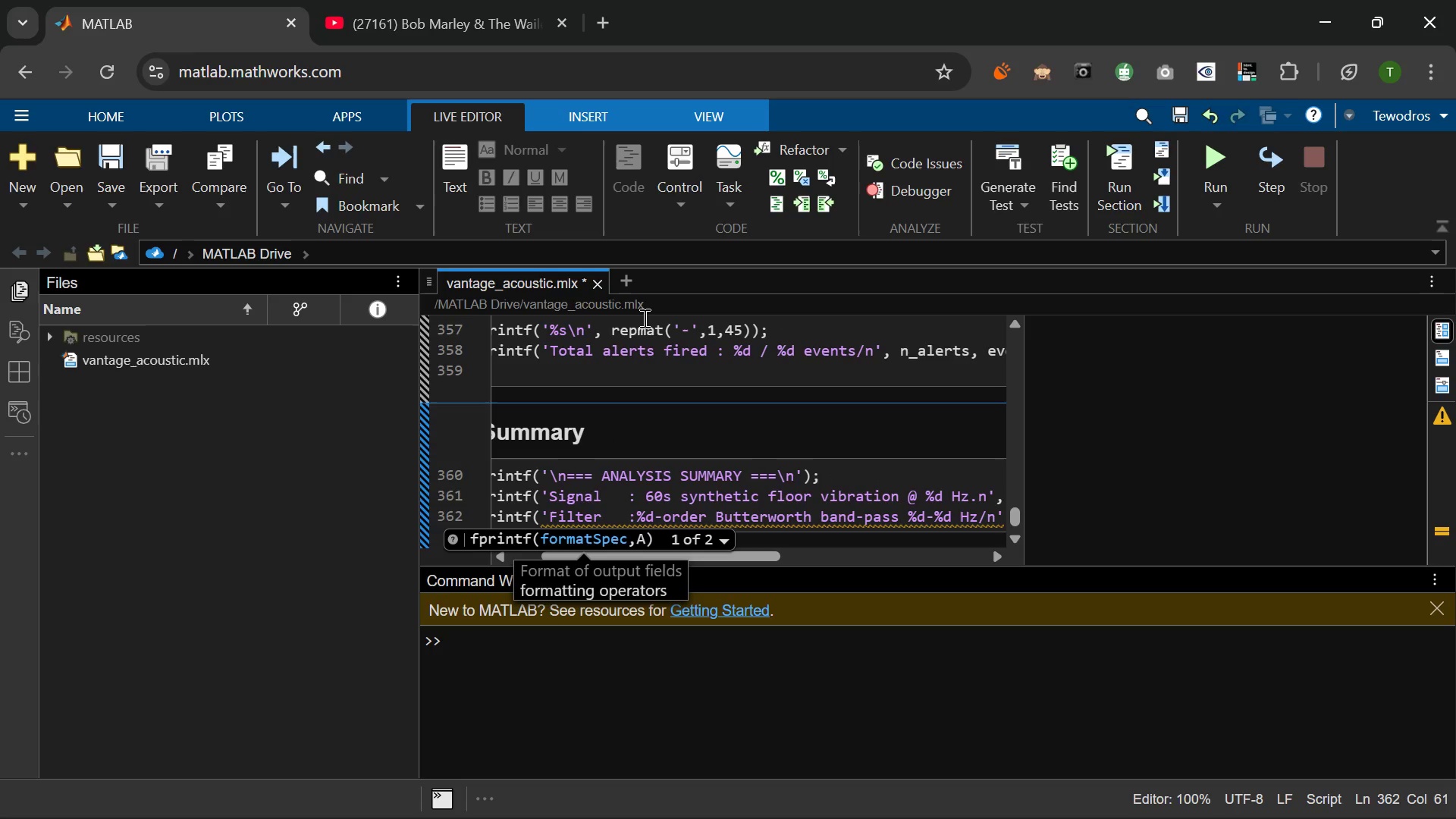 
key(ArrowRight)
 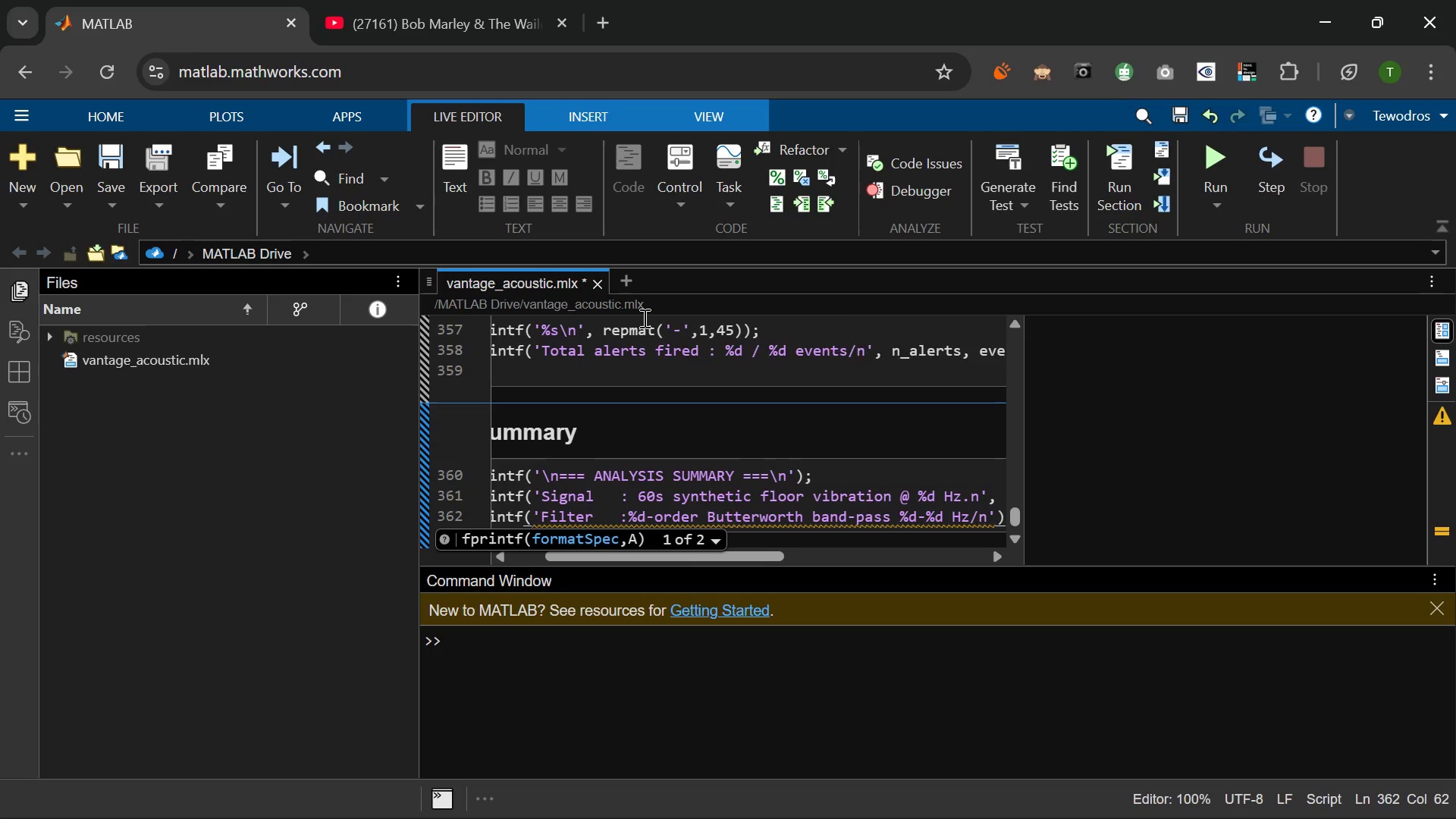 
key(Comma)
 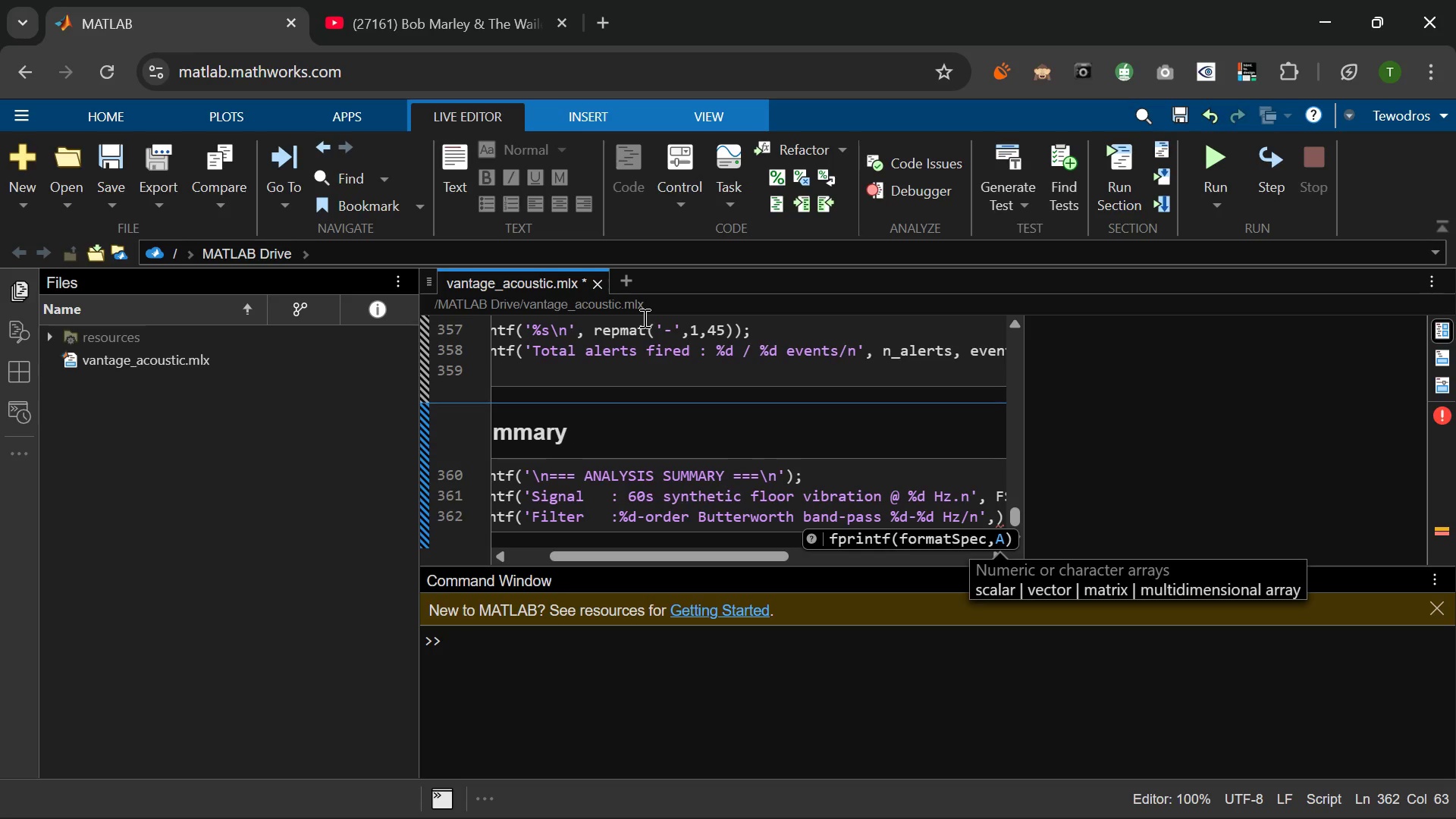 
key(Space)
 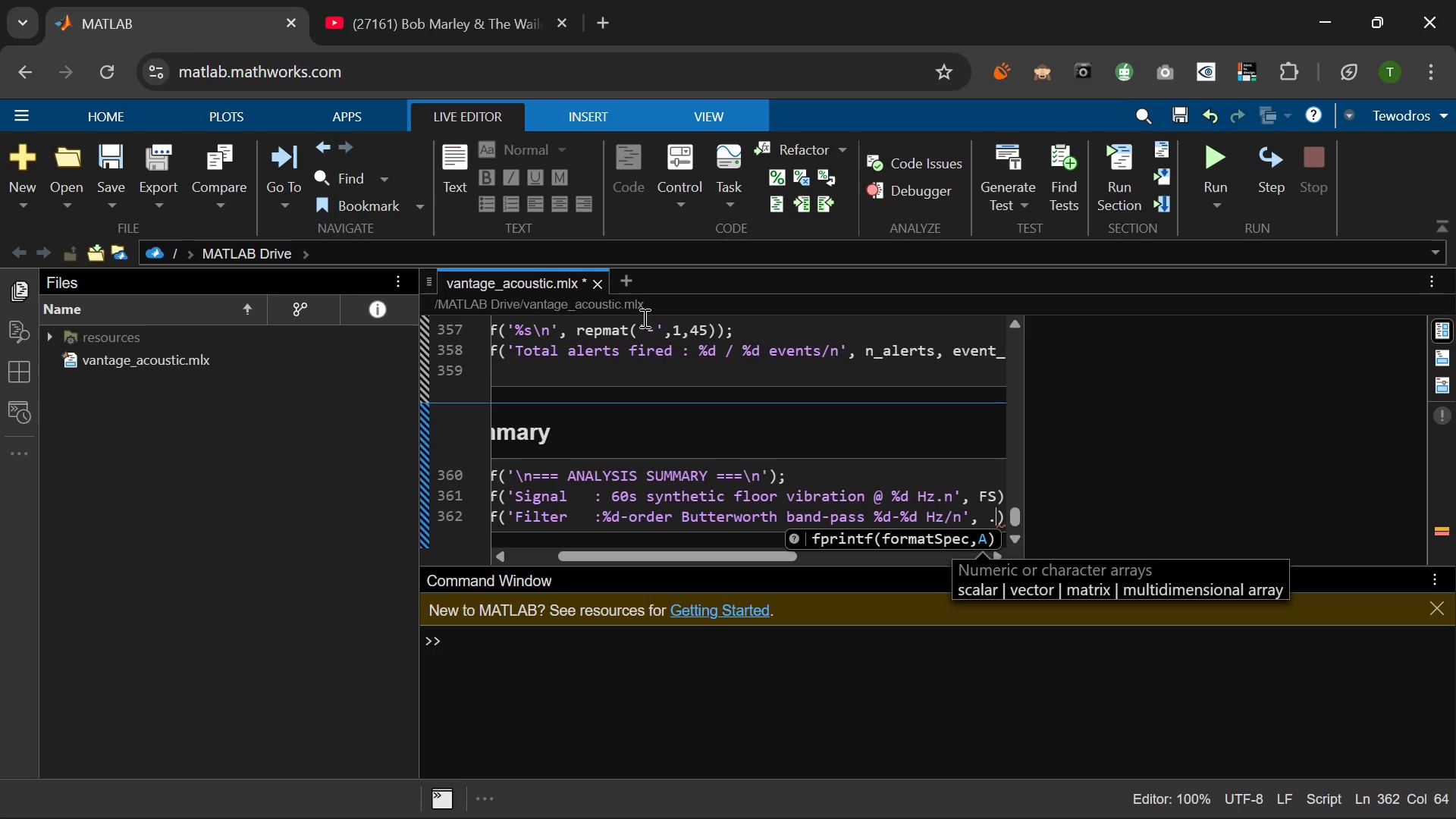 
key(Period)
 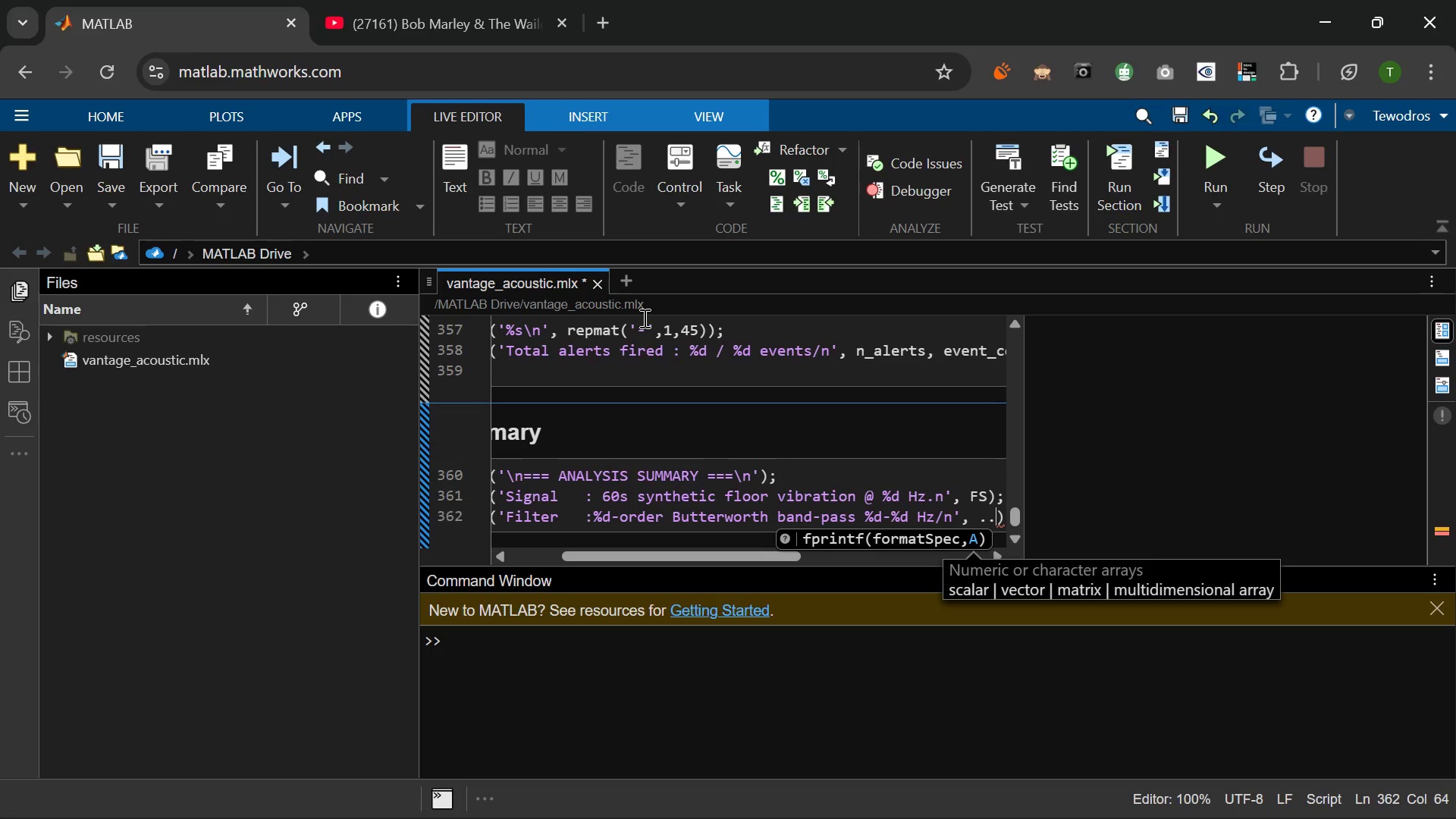 
key(Period)
 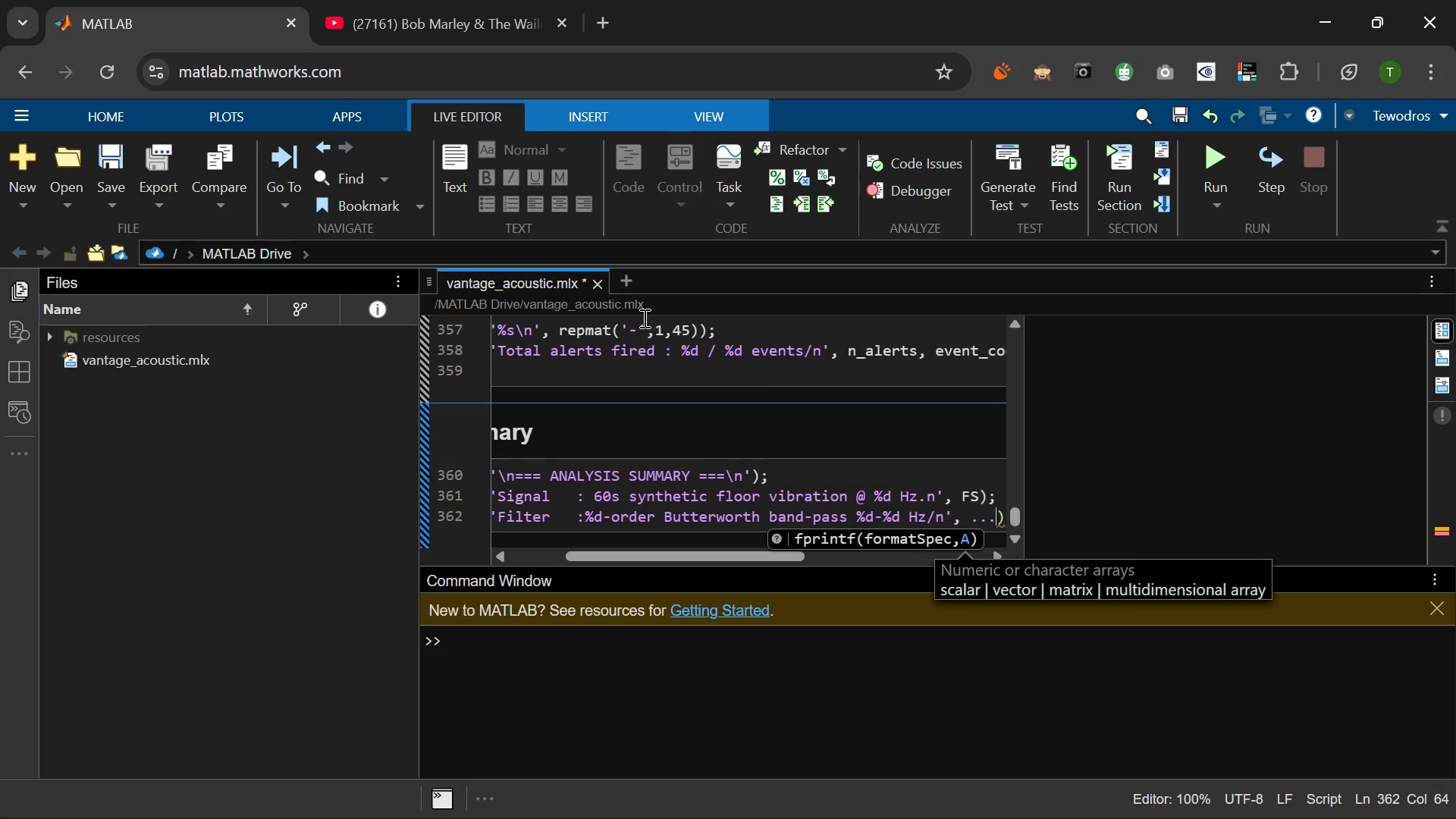 
key(Period)
 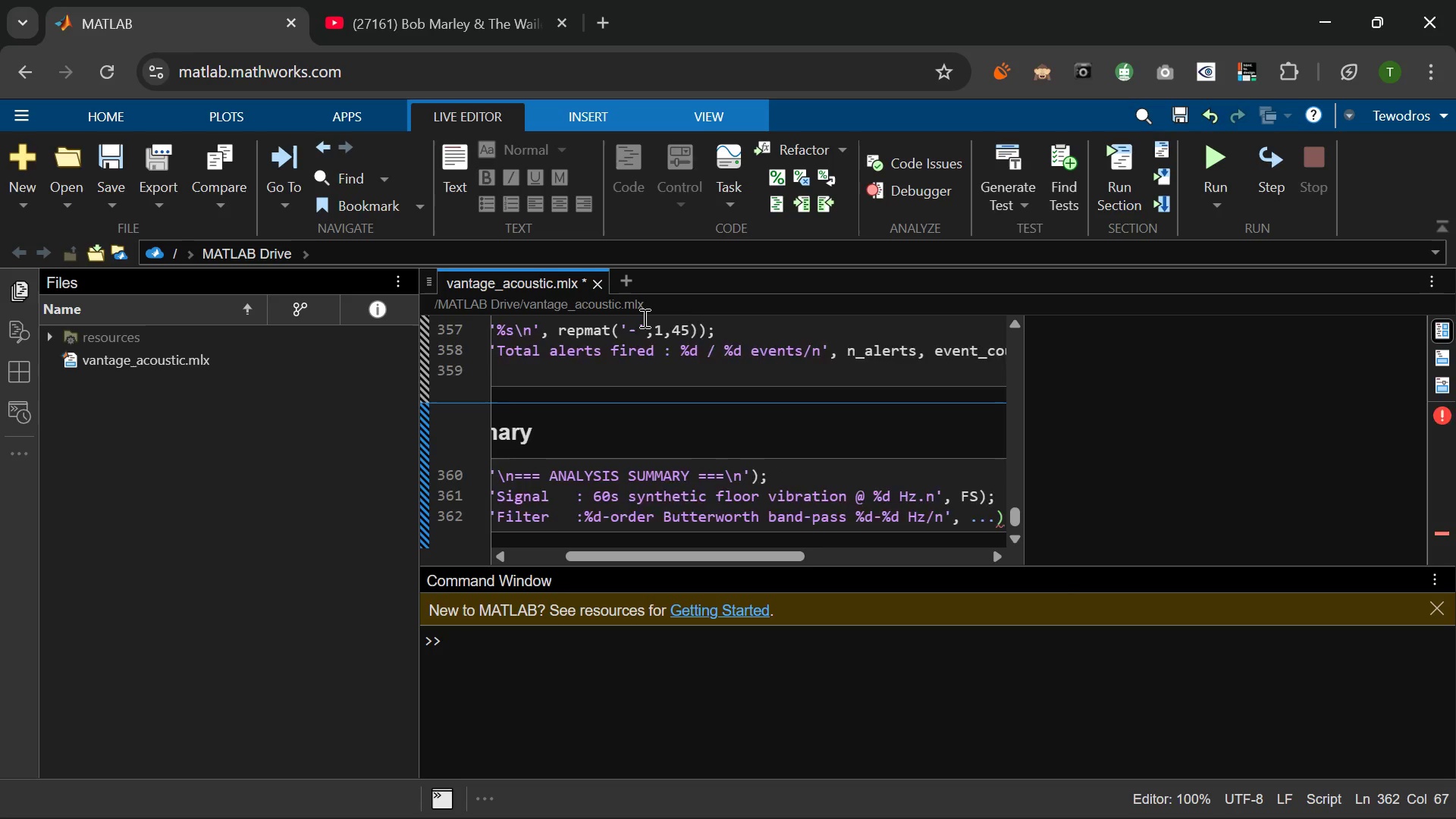 
key(Enter)
 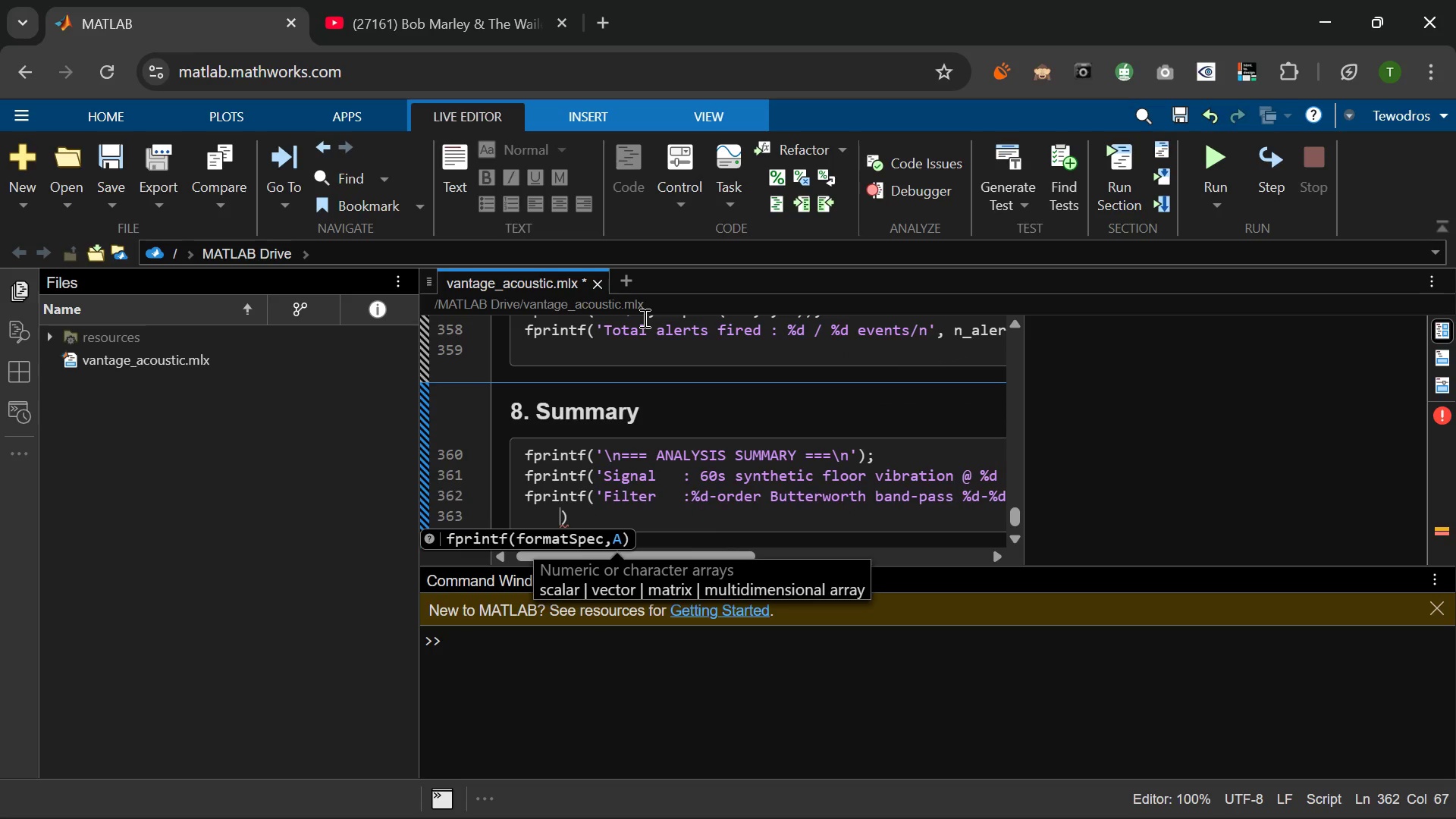 
type(fIL)
key(Tab)
type(,bp_l)
key(Tab)
type(, bp)
 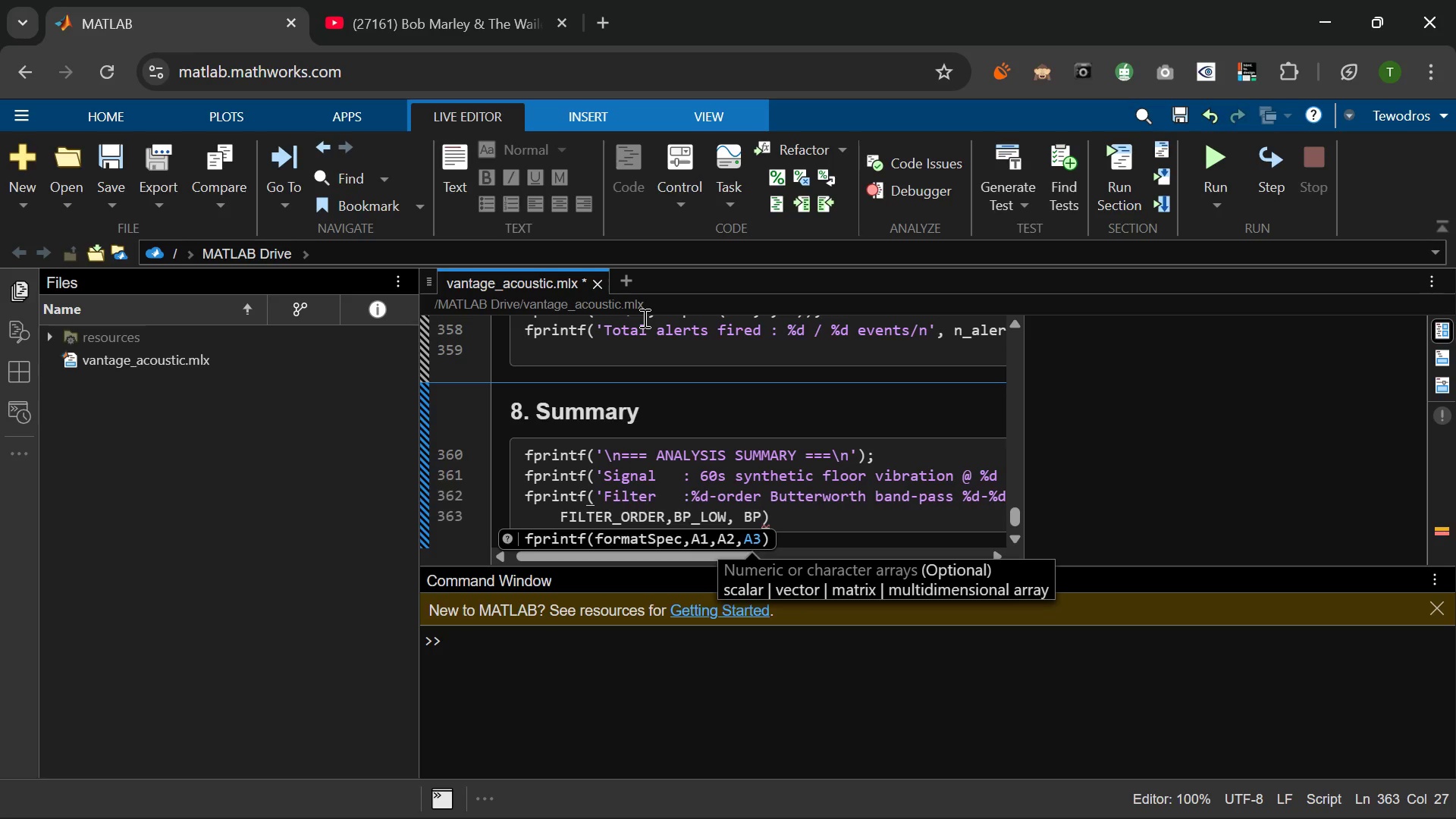 
key(ArrowDown)
 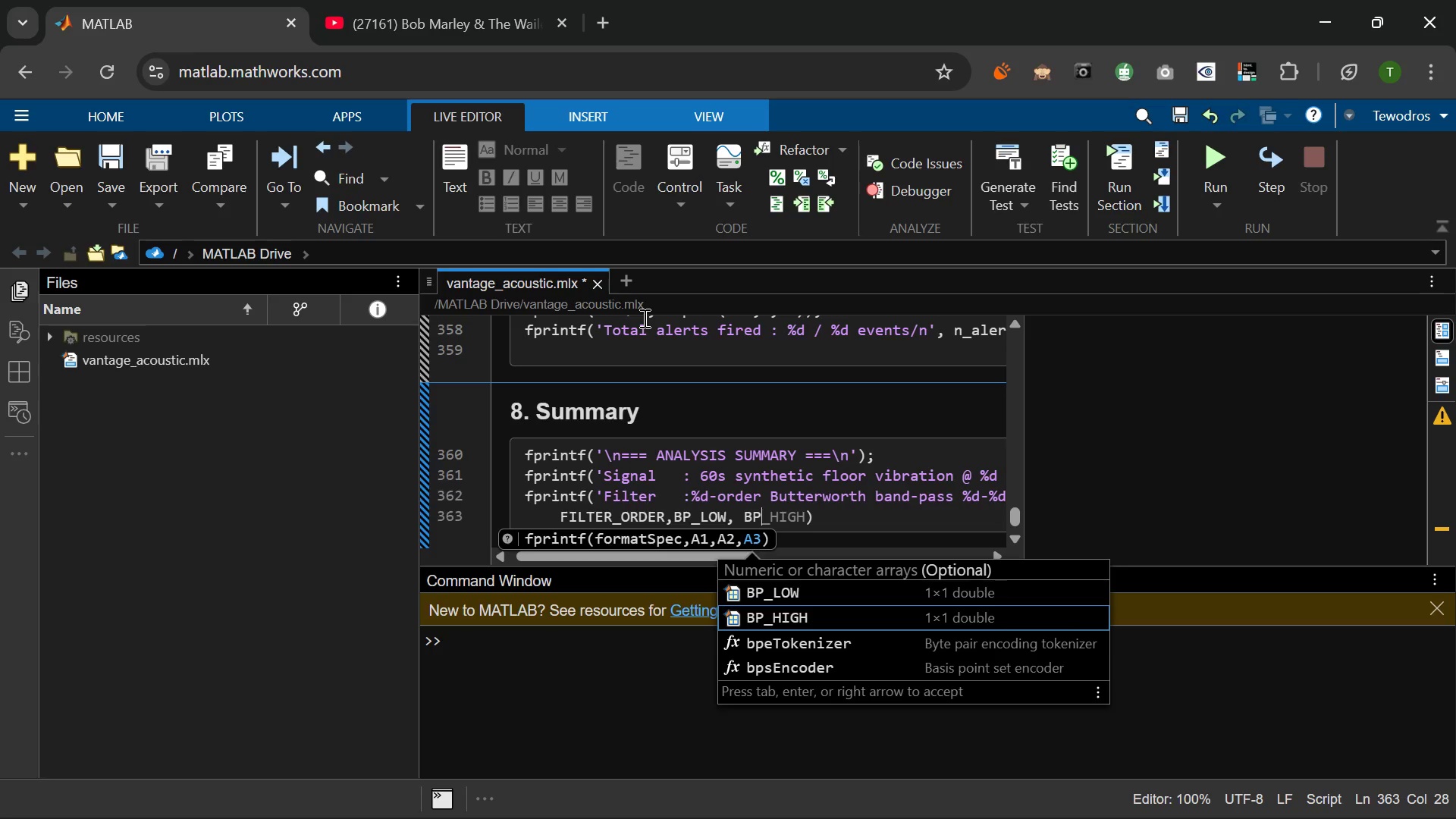 
key(ArrowDown)
 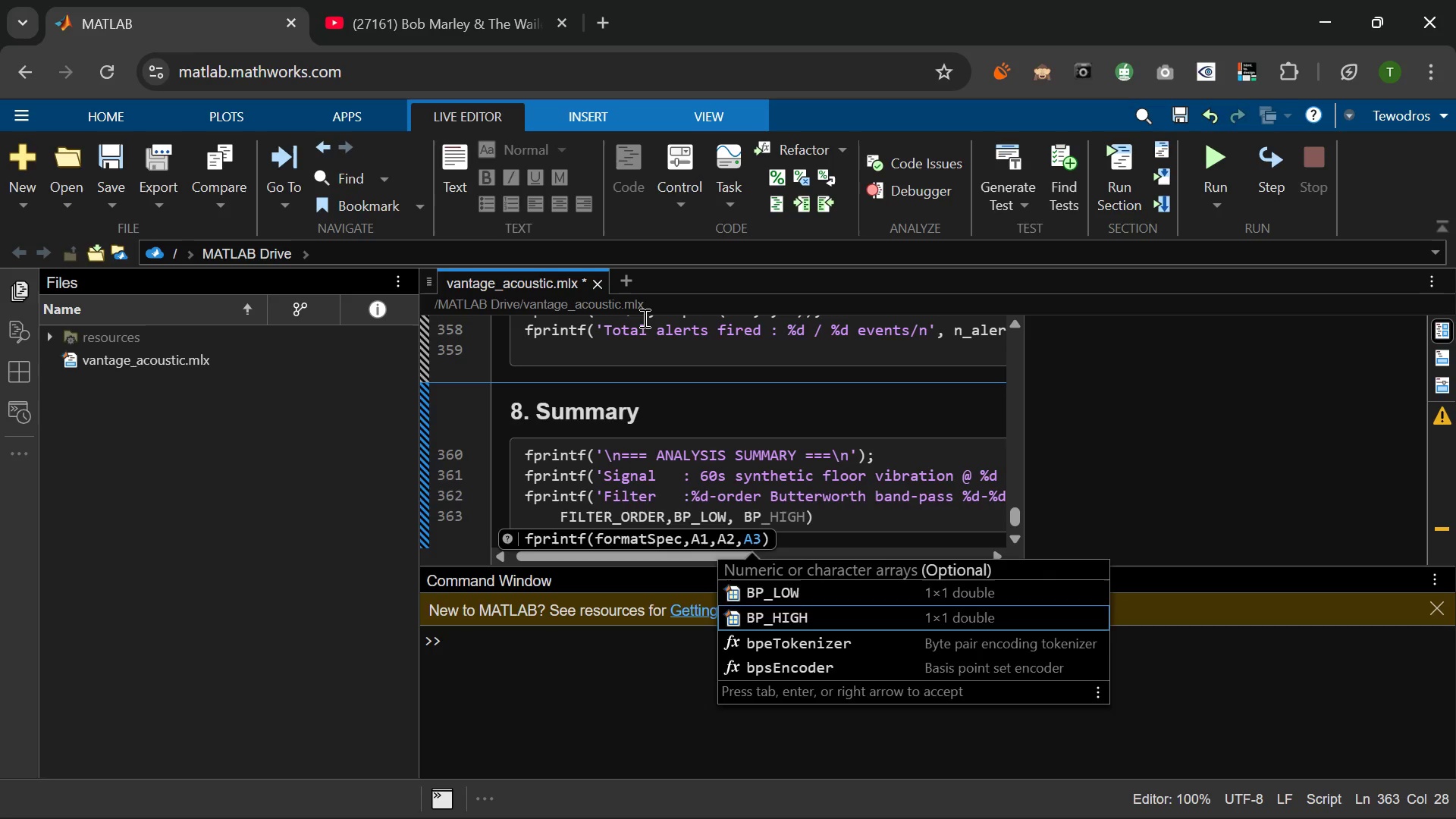 
key(Tab)
 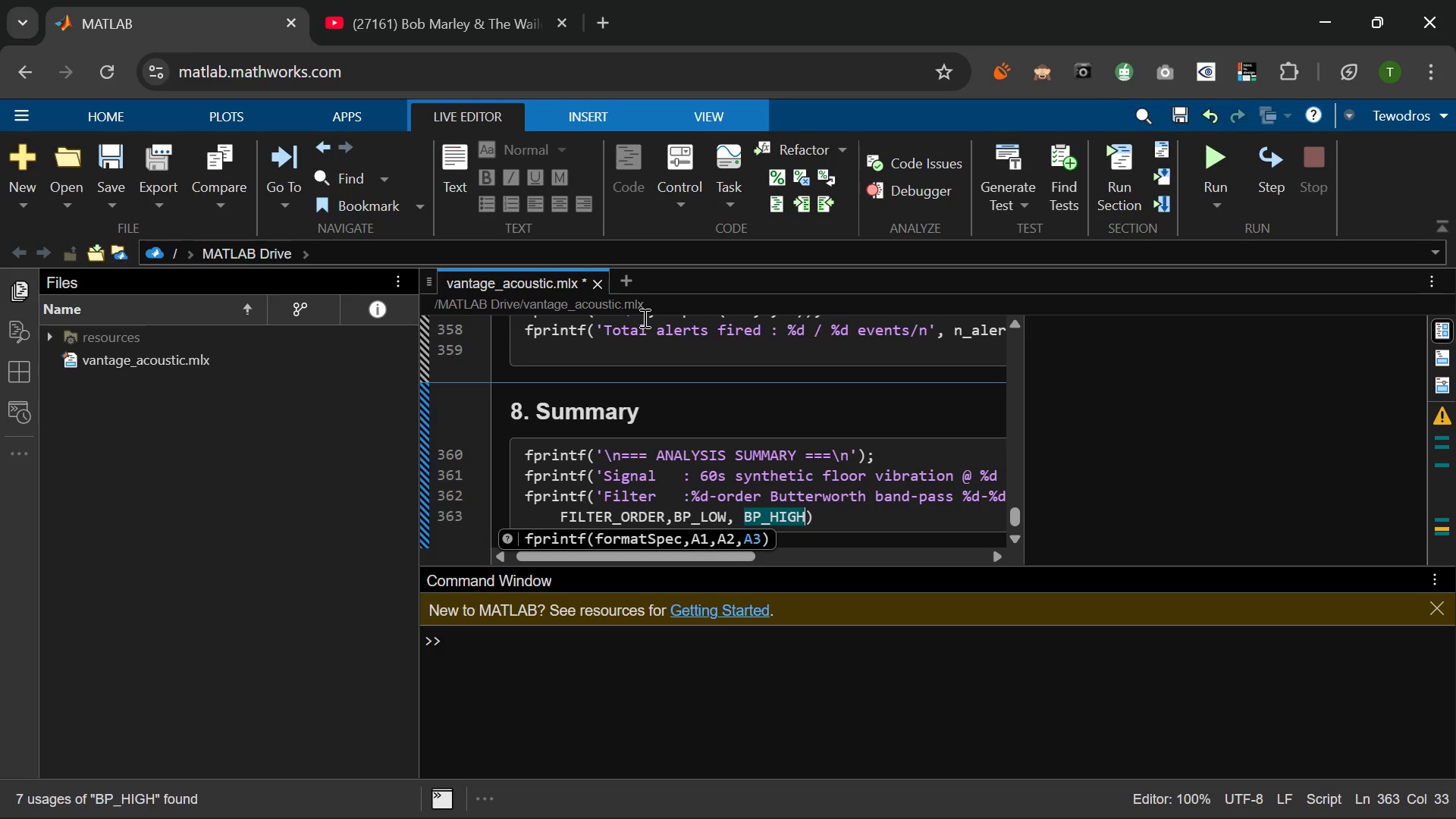 
key(ArrowRight)
 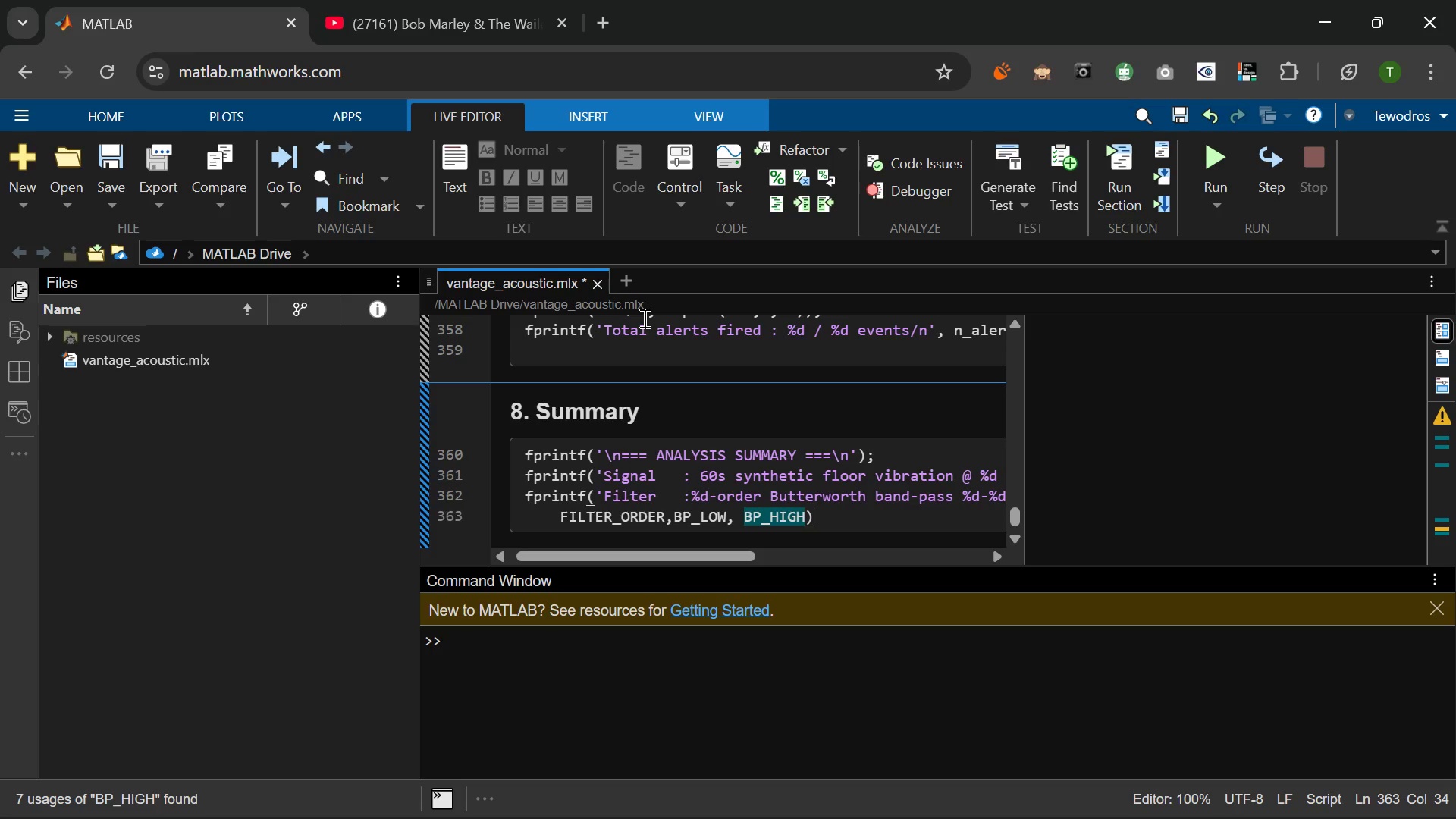 
key(Semicolon)
 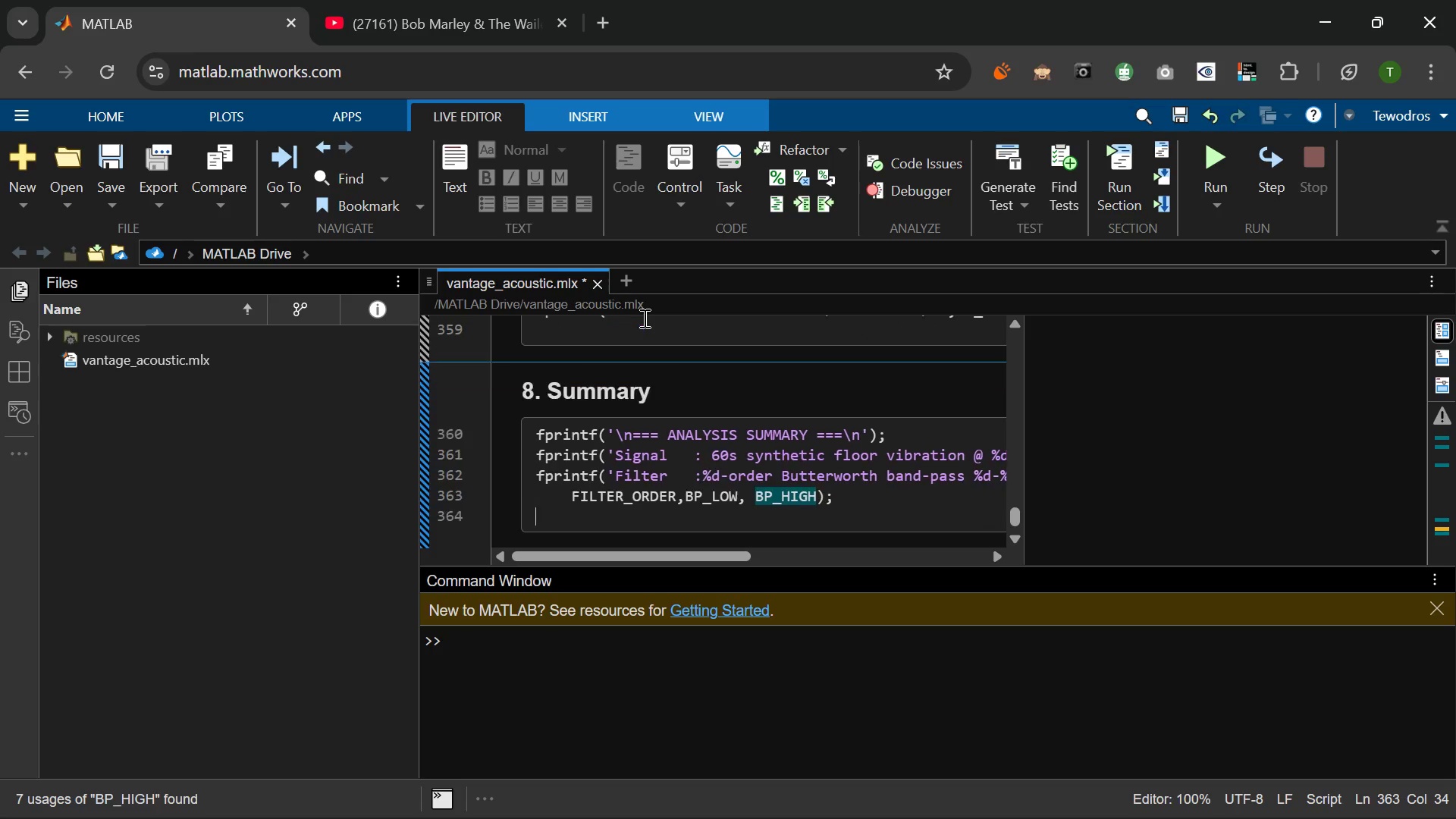 
key(Enter)
 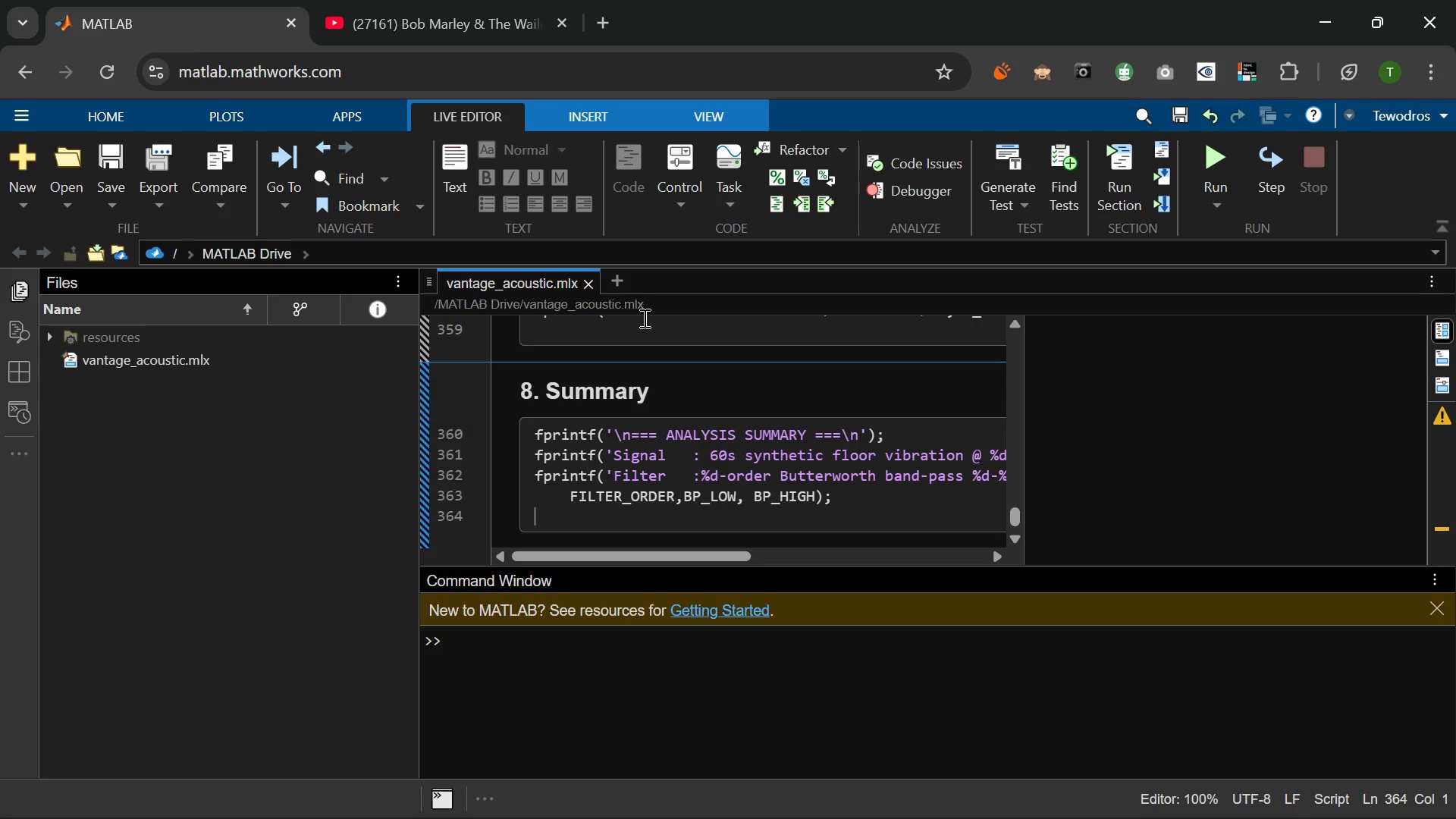 
wait(5.59)
 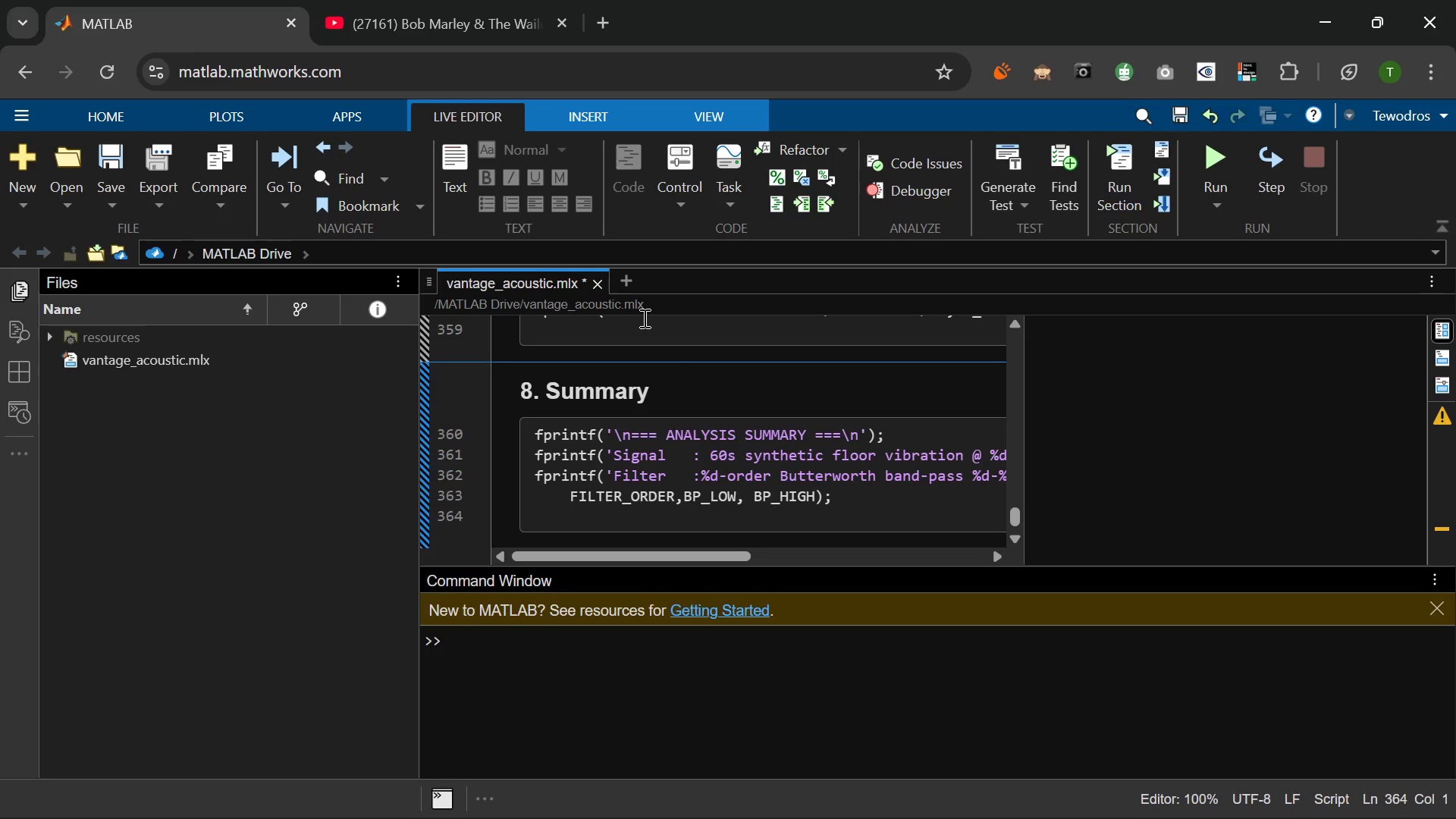 
type(fprintf('De)
key(Backspace)
key(Backspace)
type(dETECTION)
 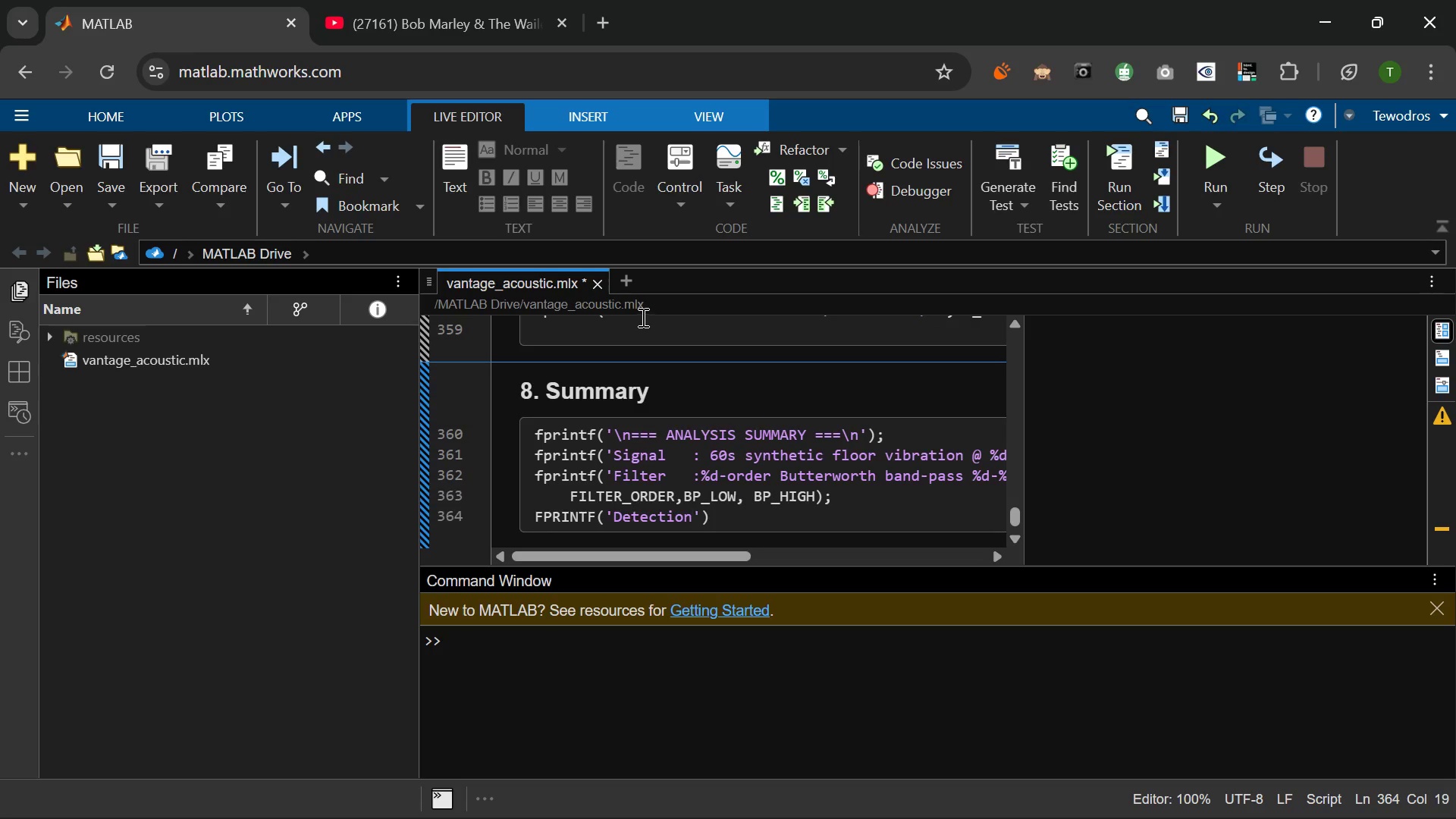 
left_click_drag(start_coordinate=[599, 513], to_coordinate=[536, 515])
 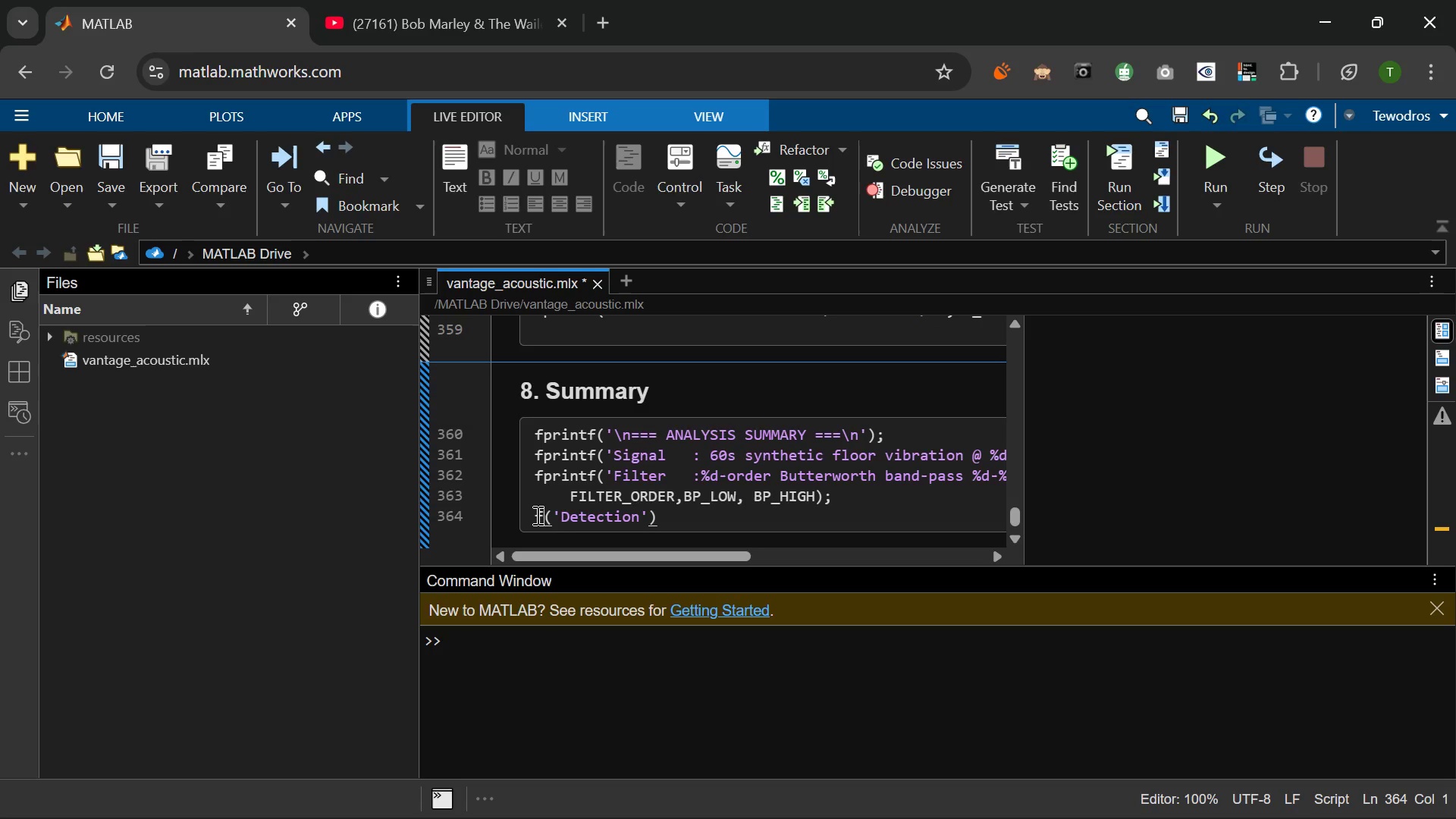 
type(FPRNTF)
 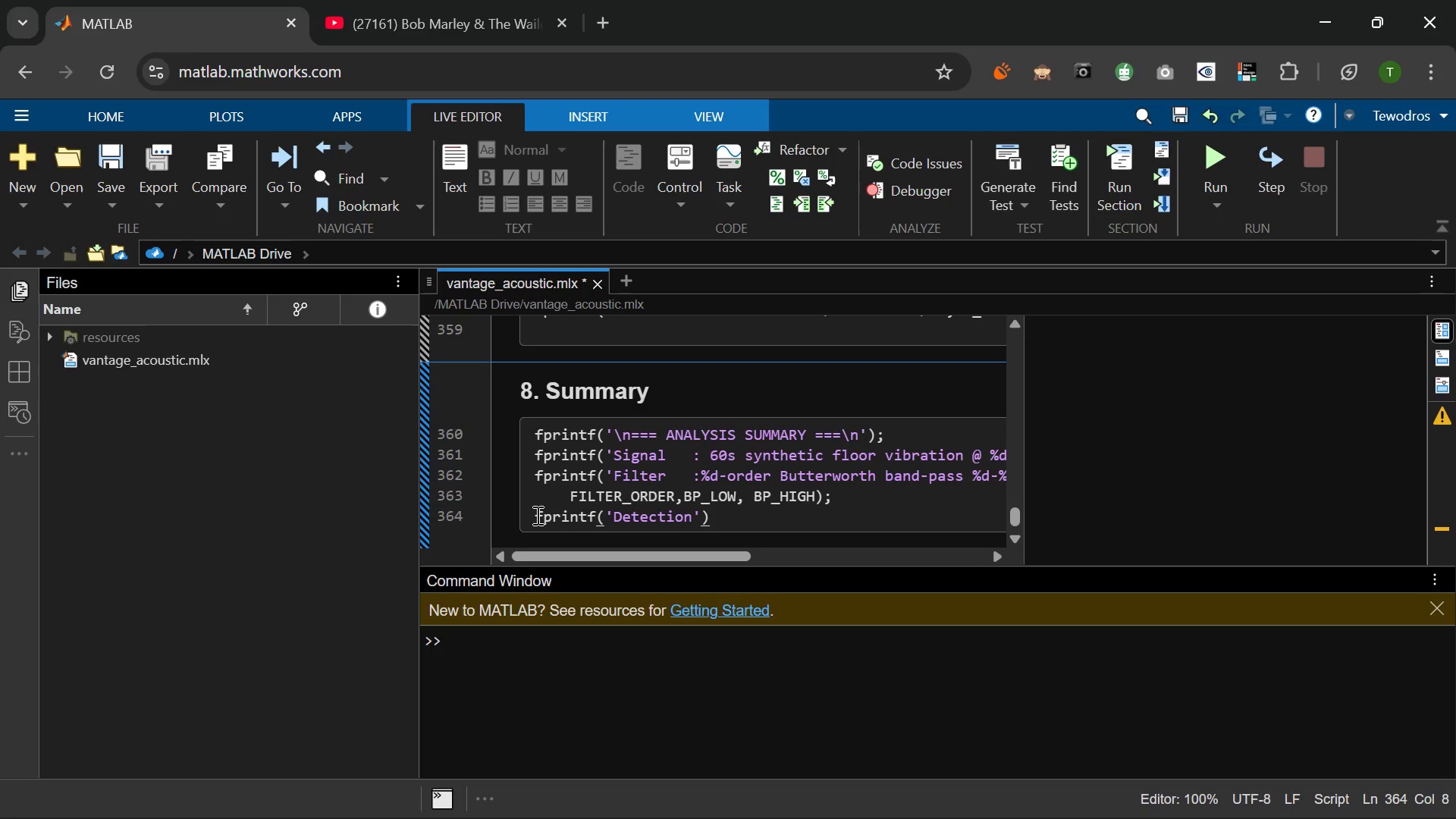 
hold_key(key=I, duration=0.31)
 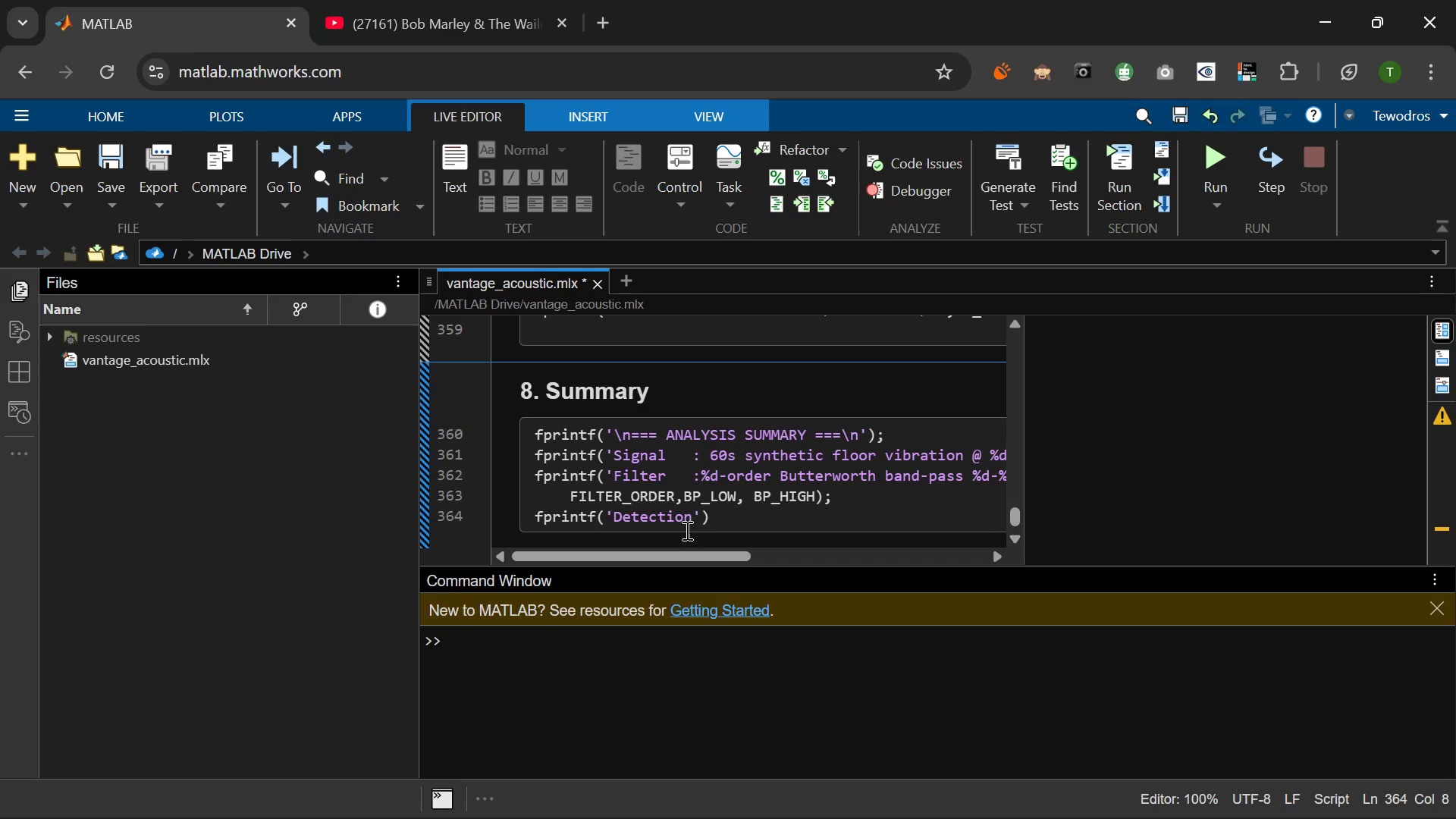 
left_click([689, 522])
 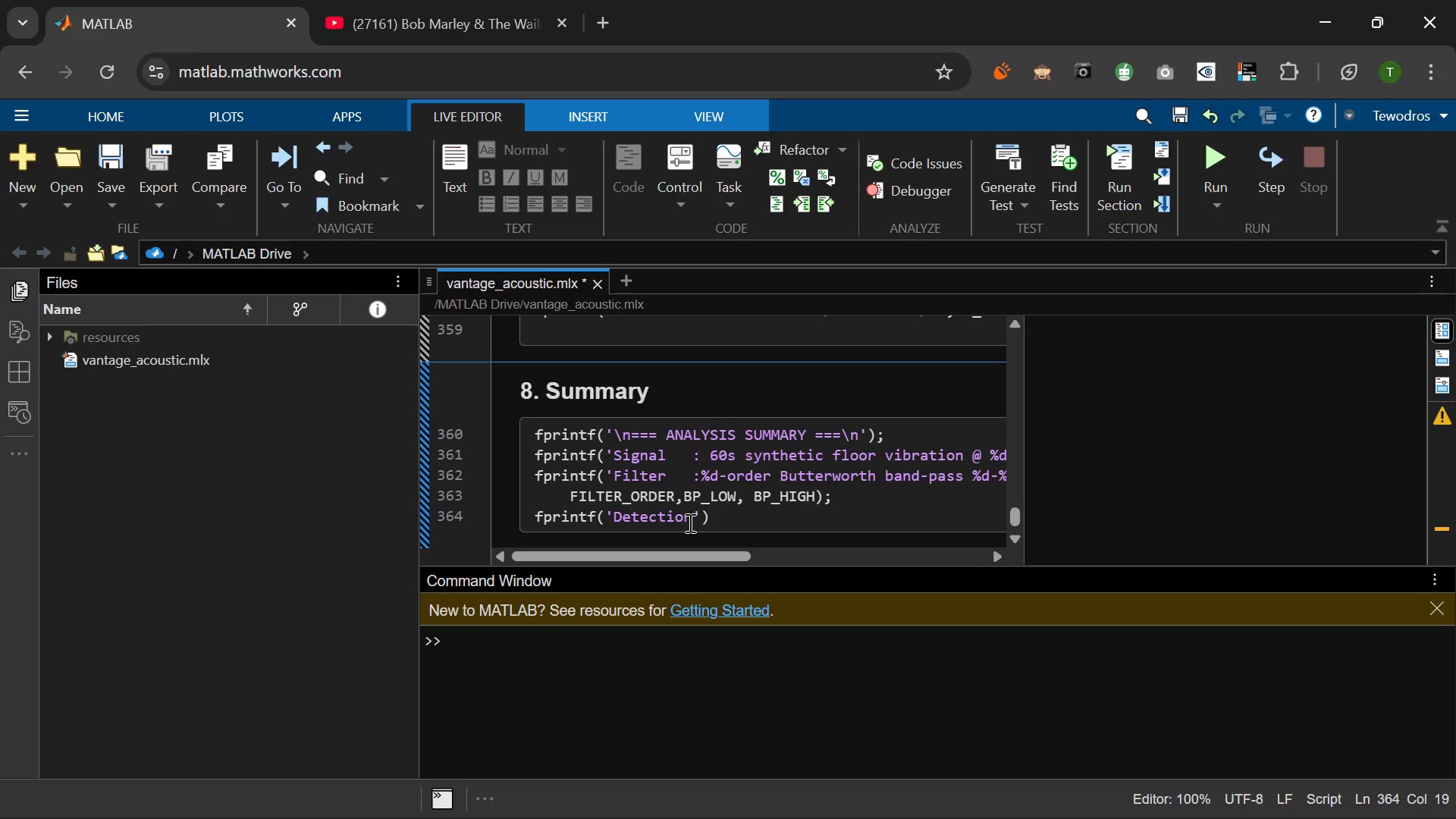 
type( : sliding RMS windwo)
key(Backspace)
key(Backspace)
type(ow (%d ms)
 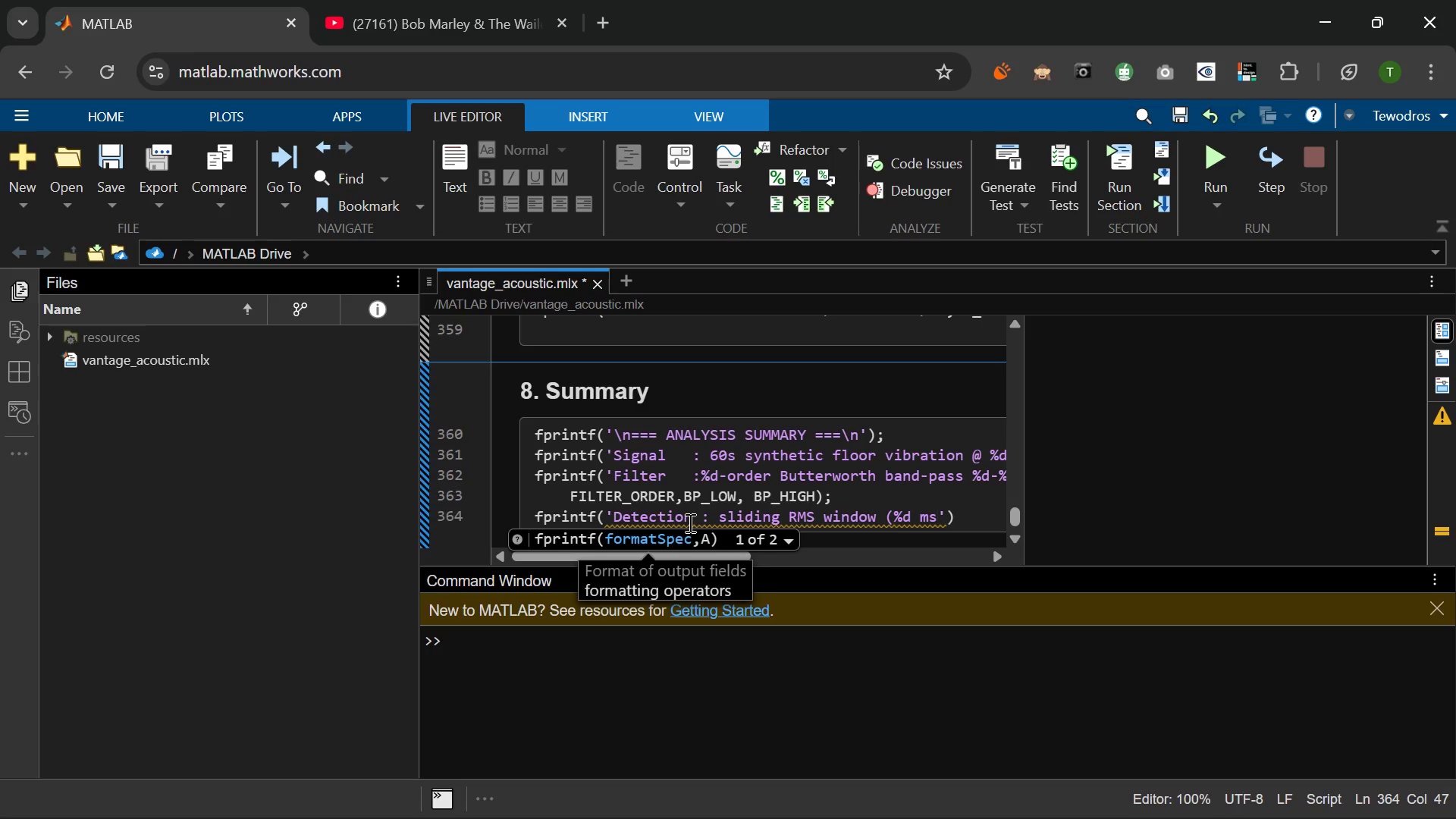 
key(ArrowRight)
 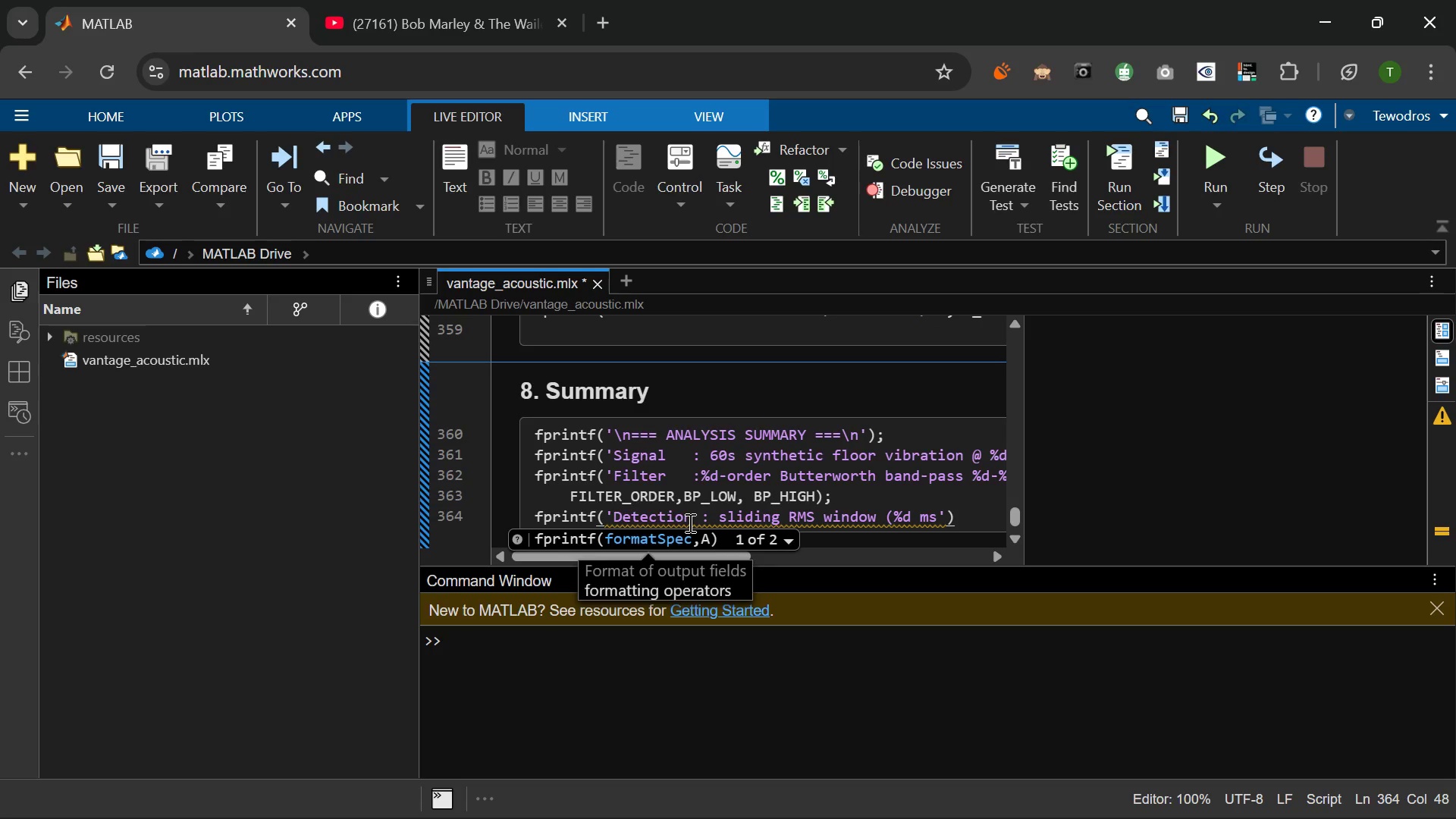 
key(Comma)
 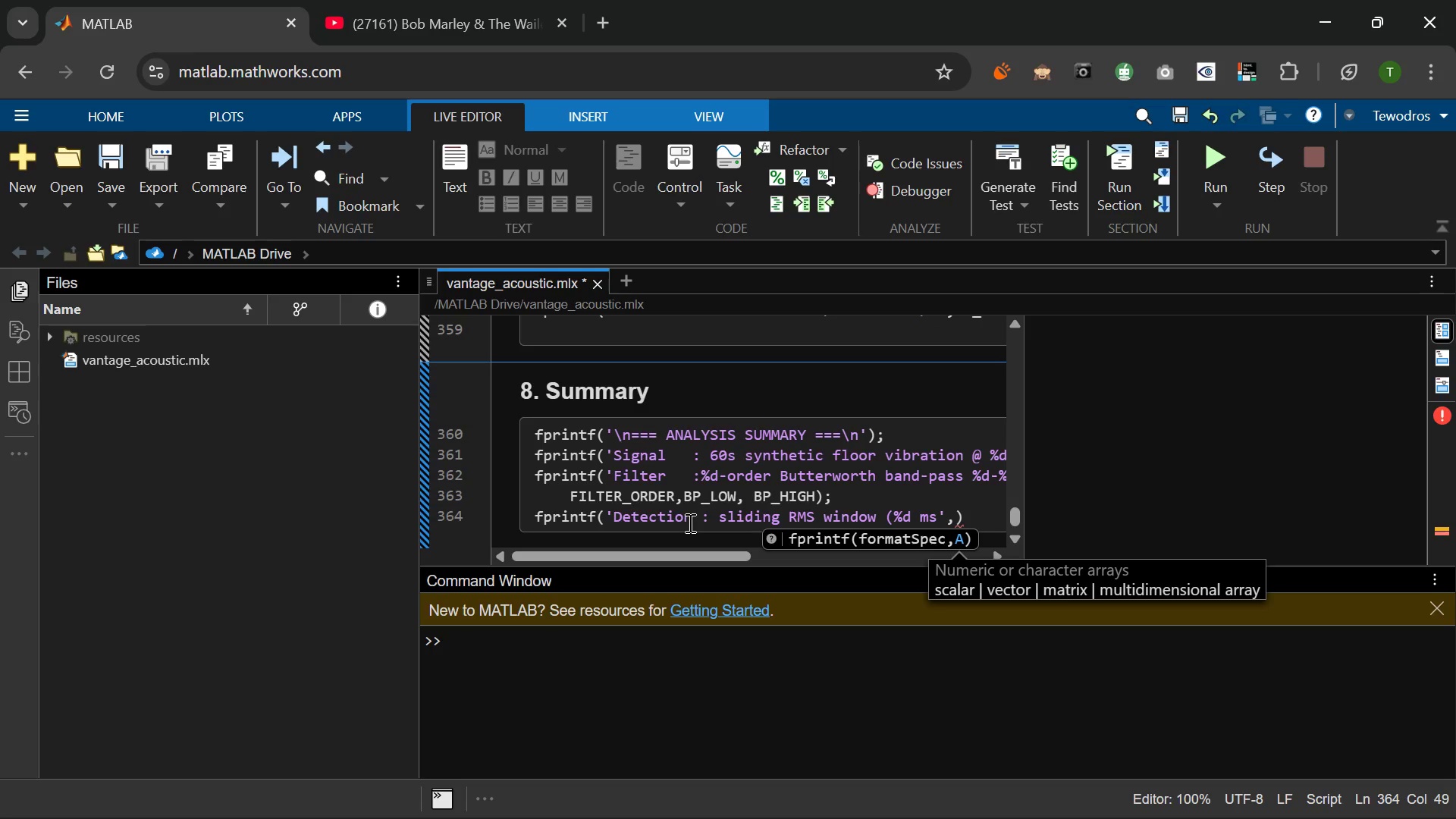 
key(ArrowLeft)
 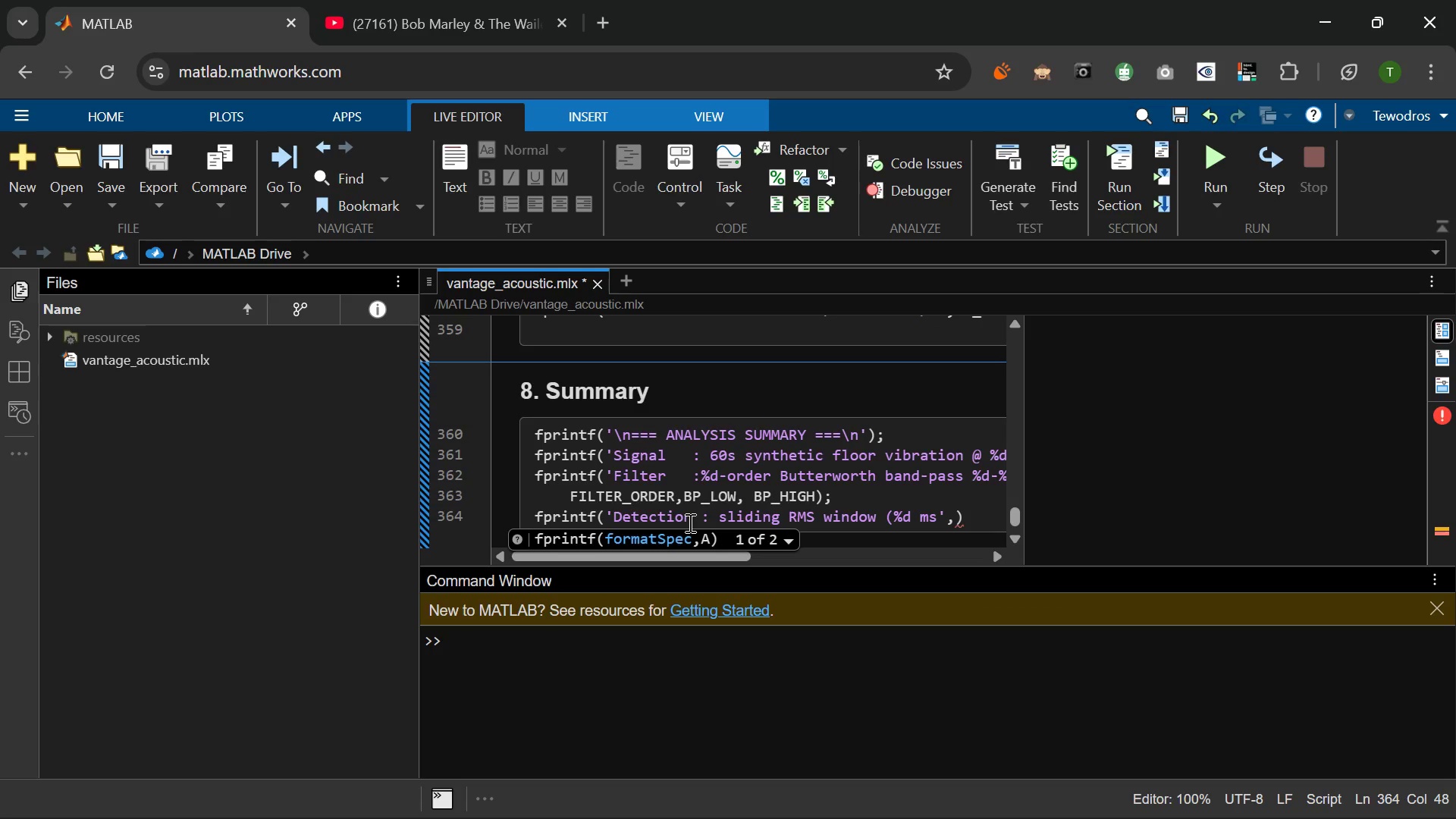 
key(Shift+0)
 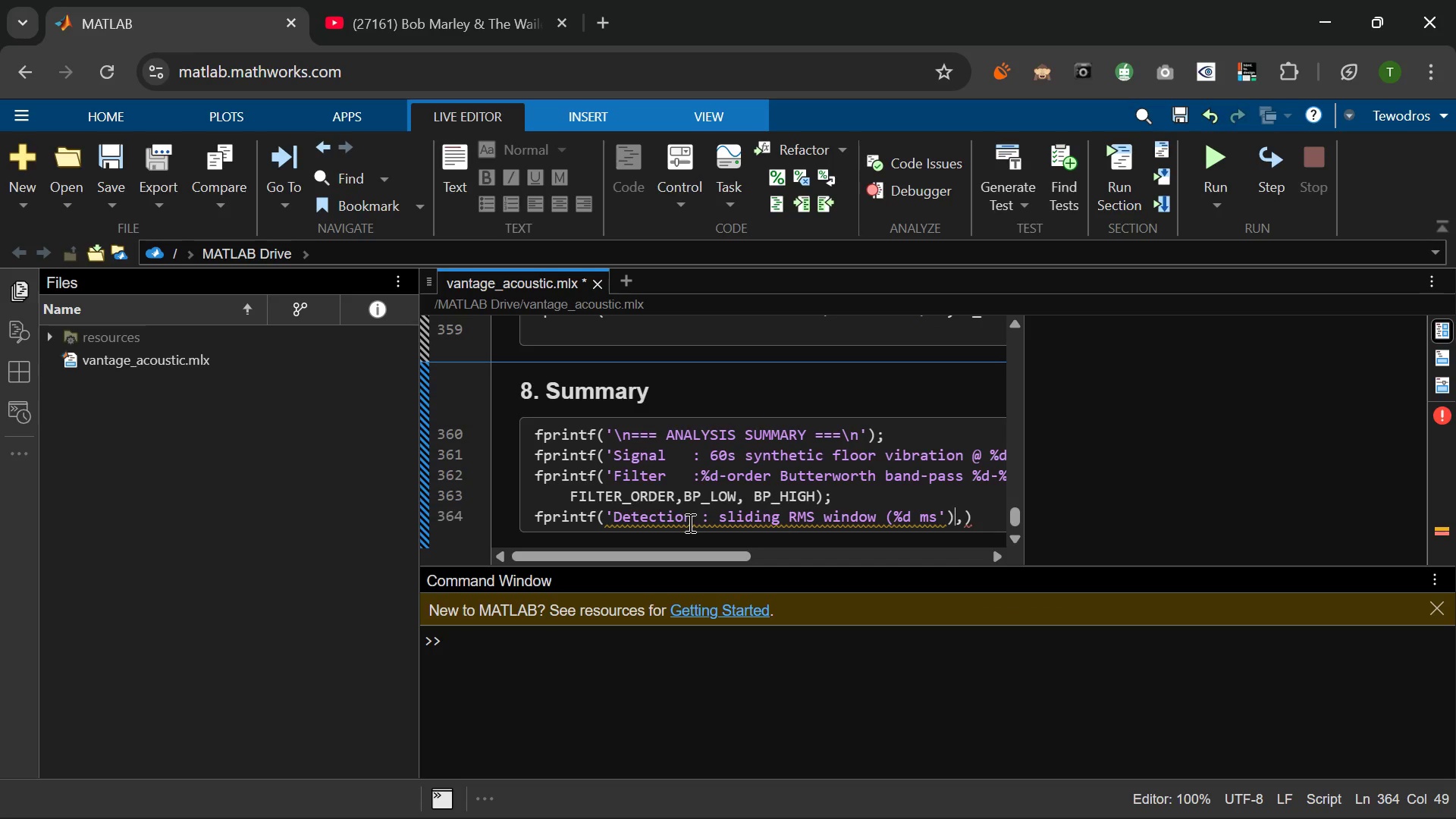 
key(ArrowLeft)
 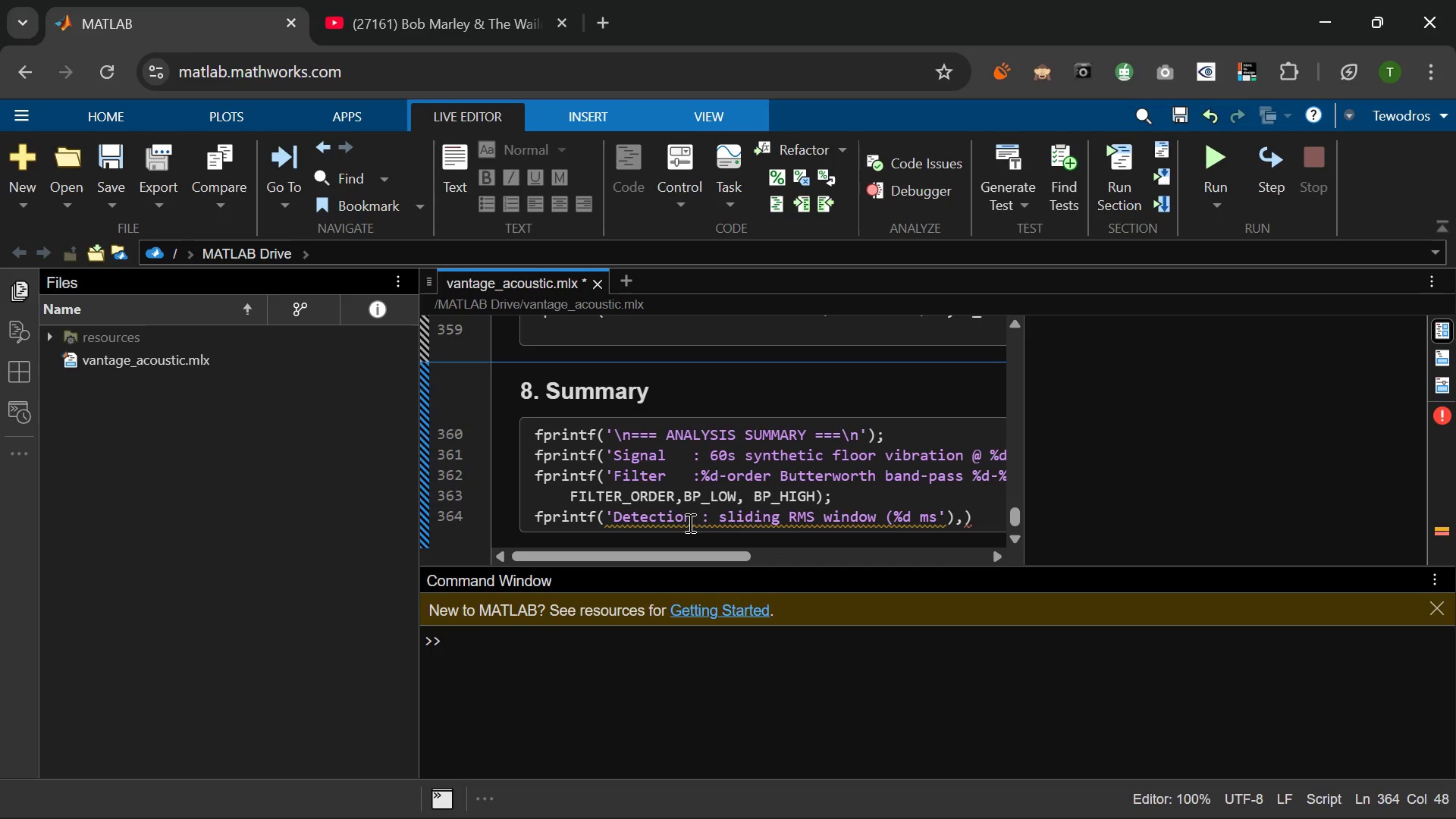 
key(Backspace)
 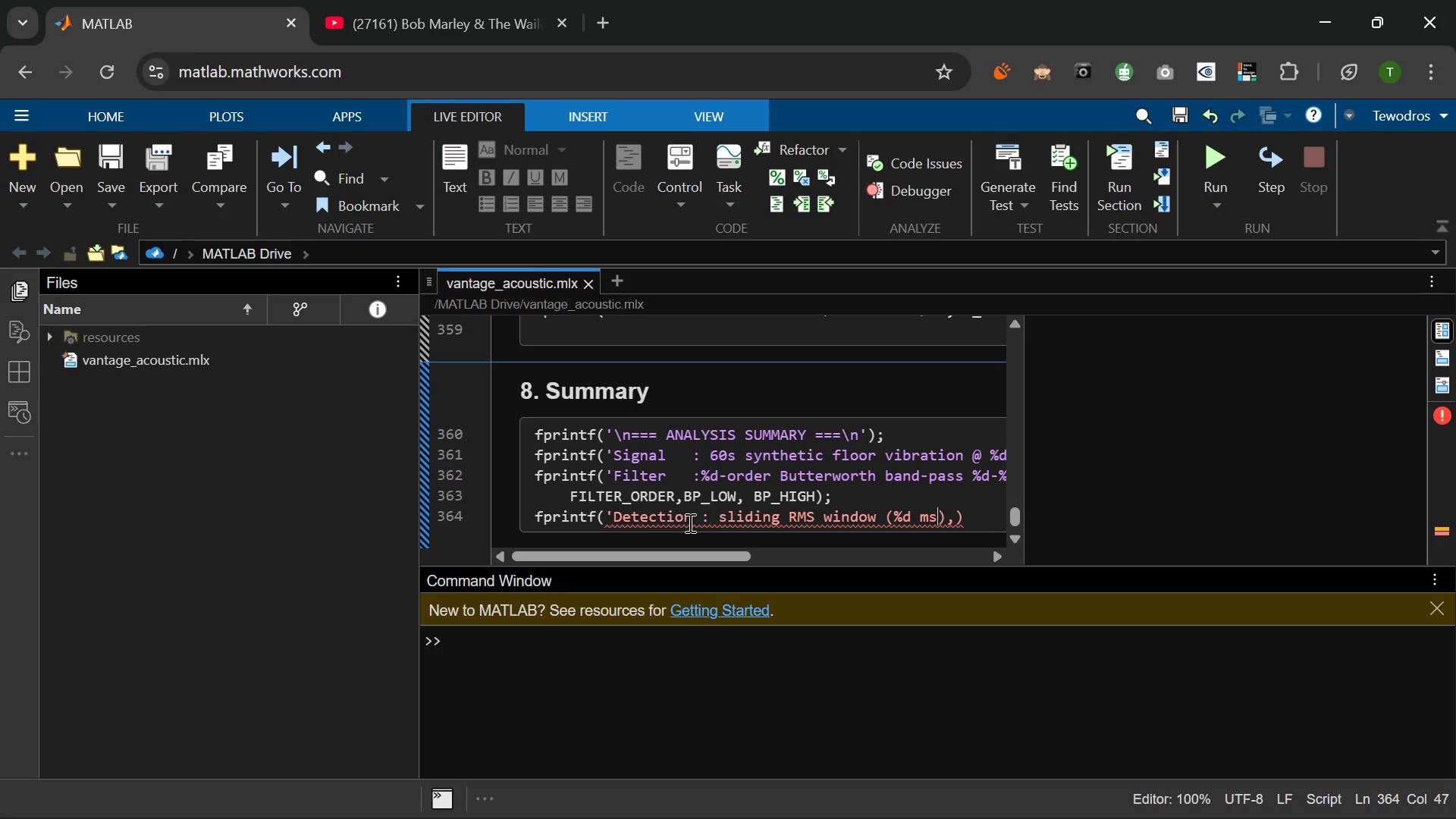 
wait(13.77)
 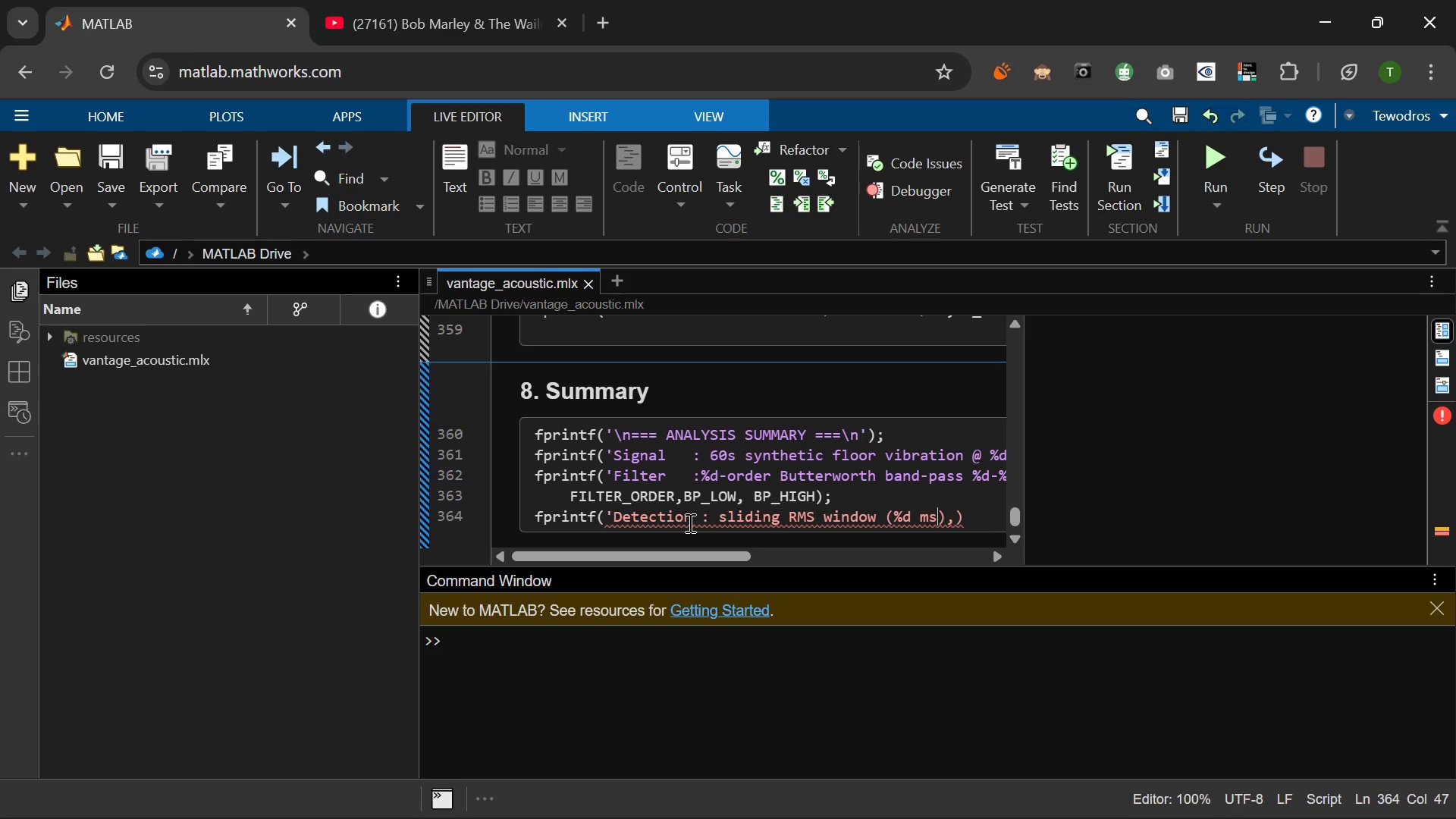 
left_click([943, 516])
 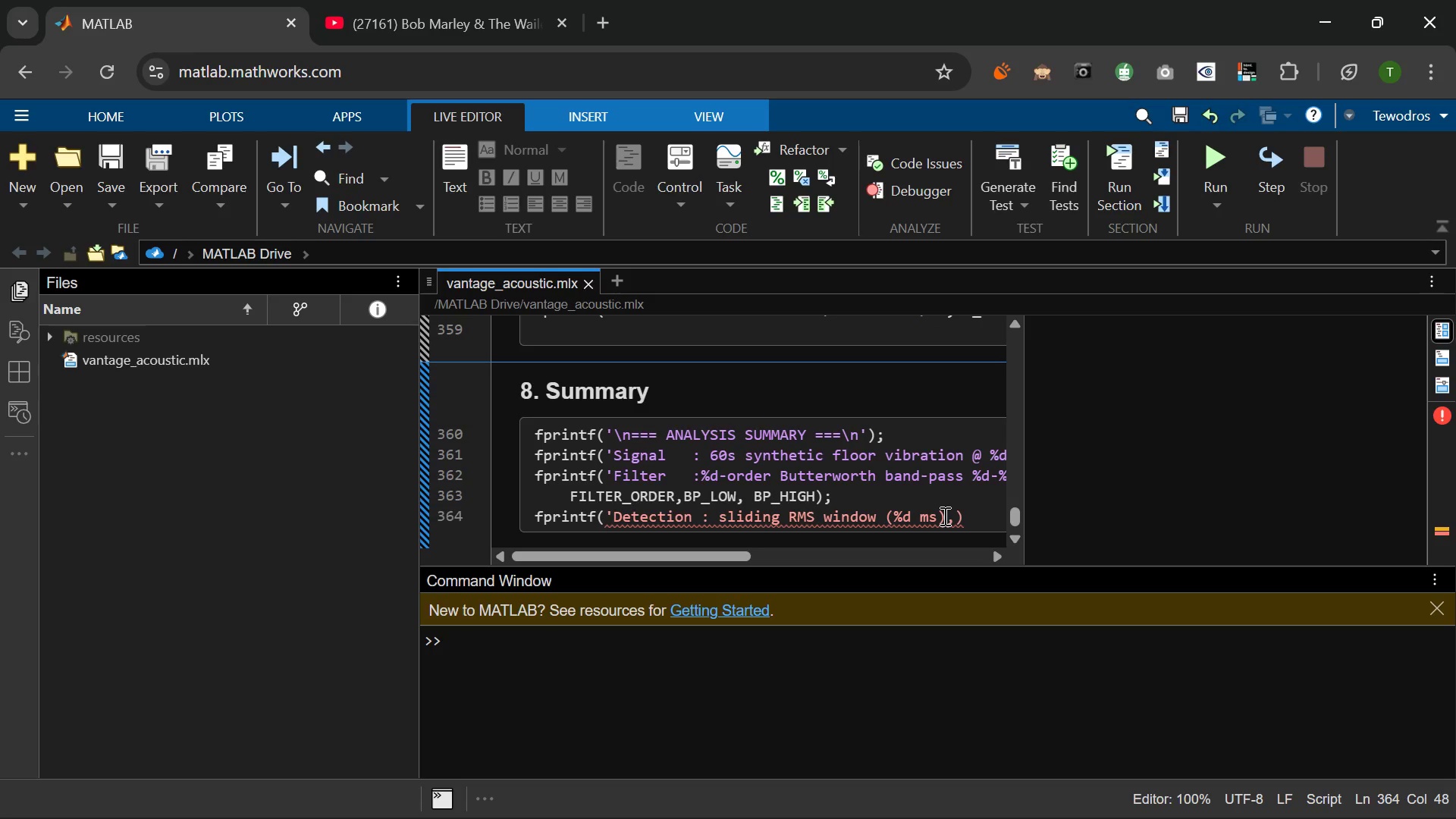 
key(Comma)
 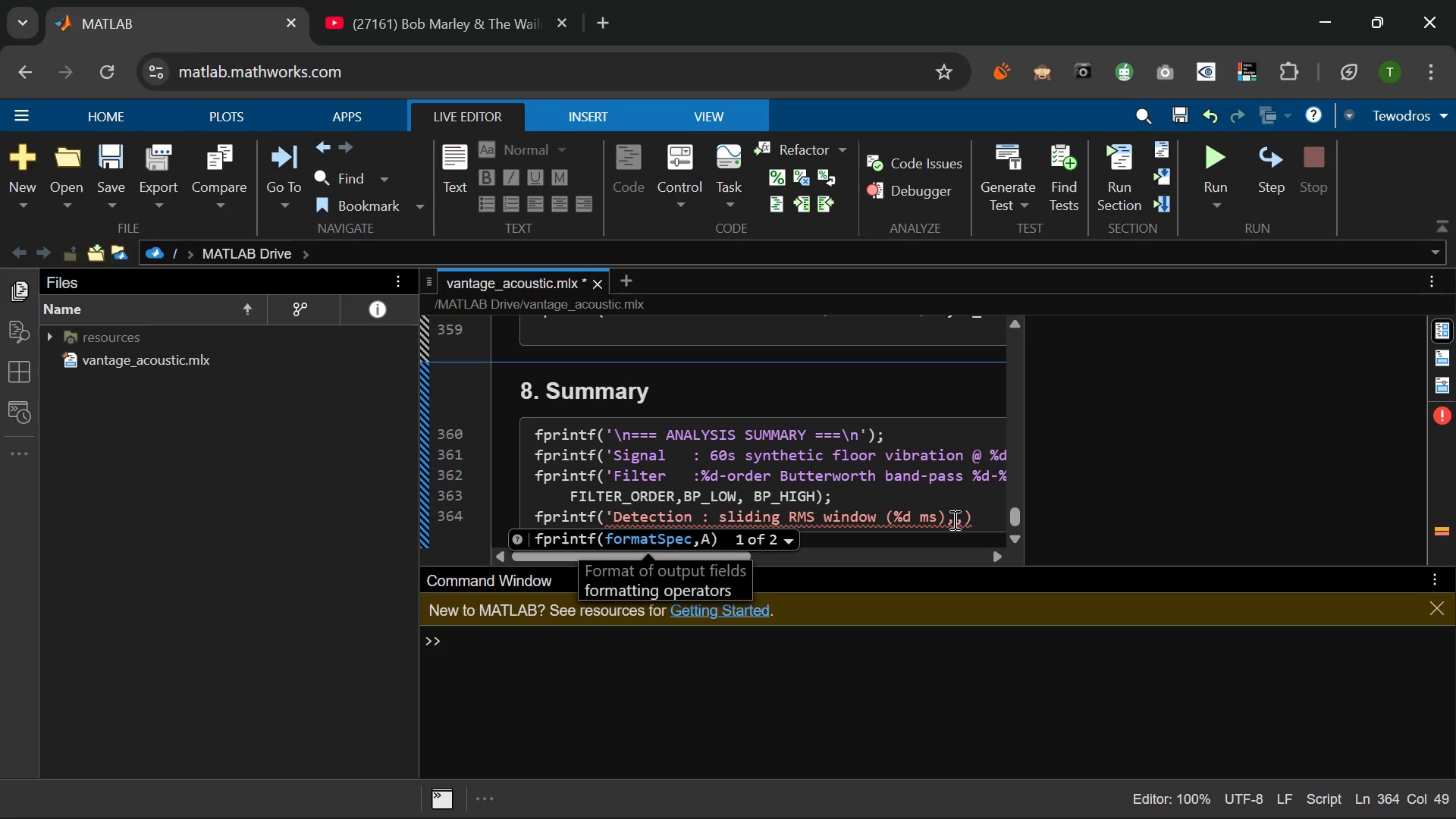 
wait(15.39)
 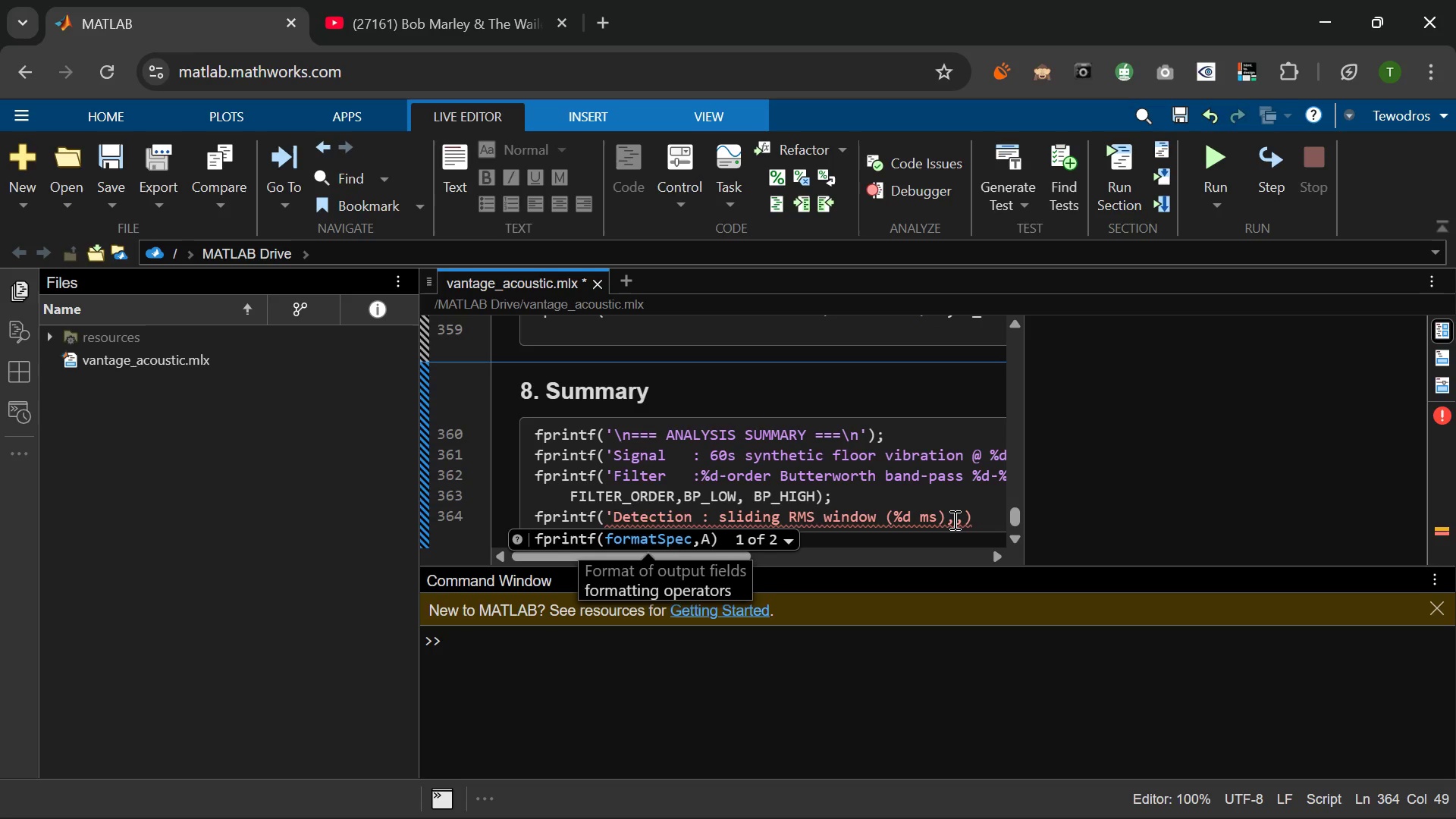 
key(Quote)
 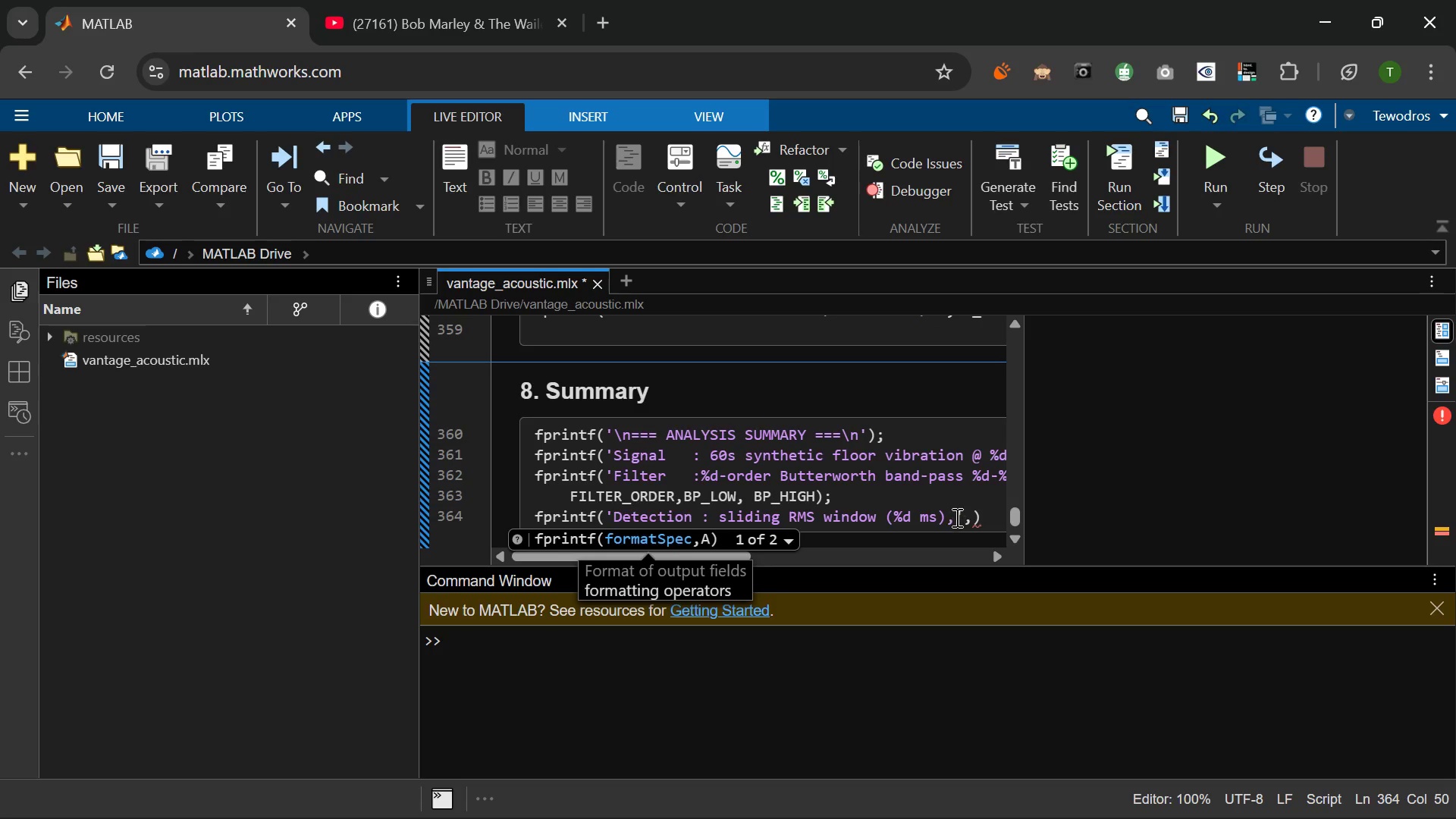 
left_click([956, 513])
 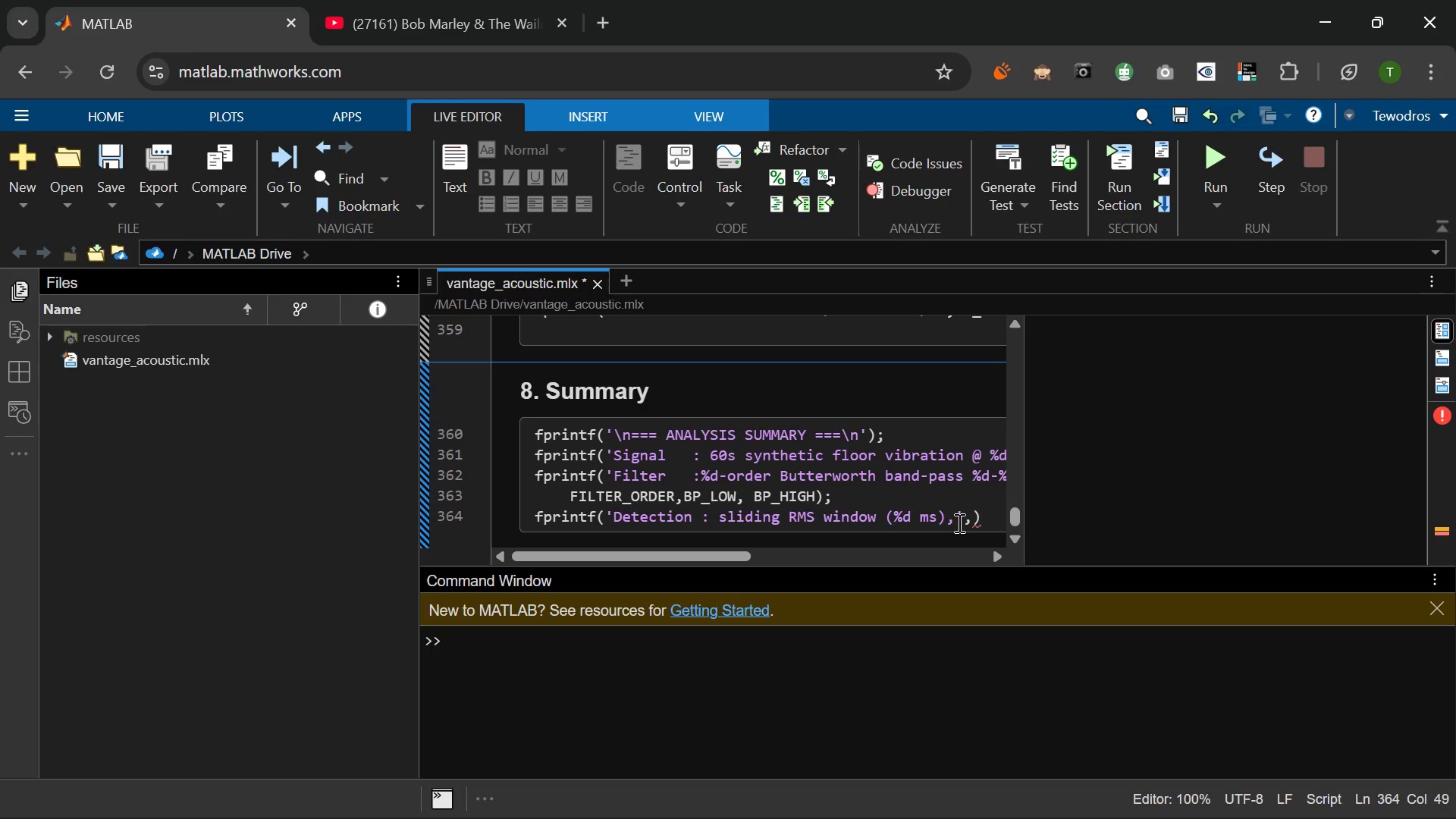 
wait(5.91)
 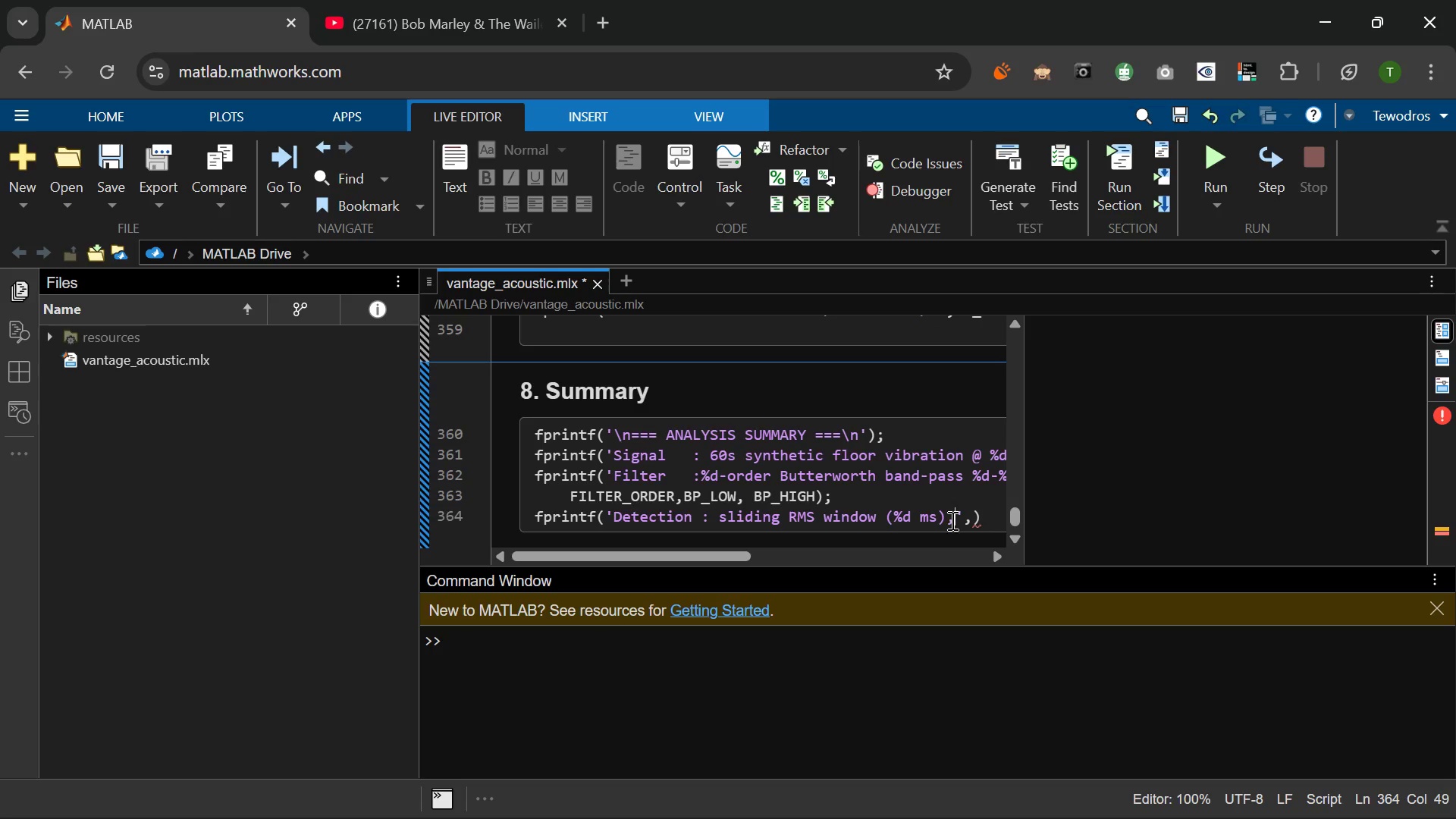 
type(threshold = mean + %.1f*std/n)
 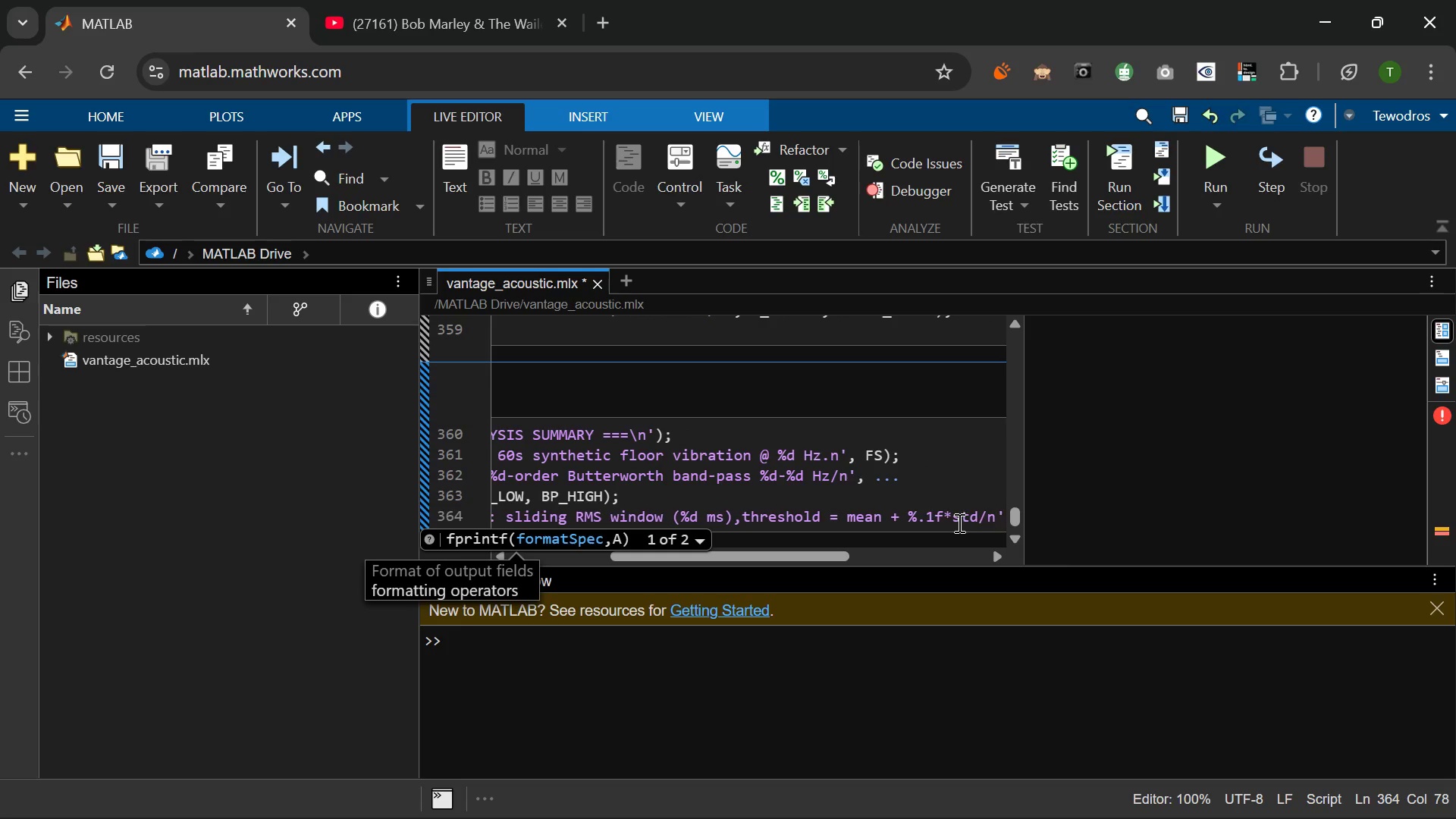 
wait(8.34)
 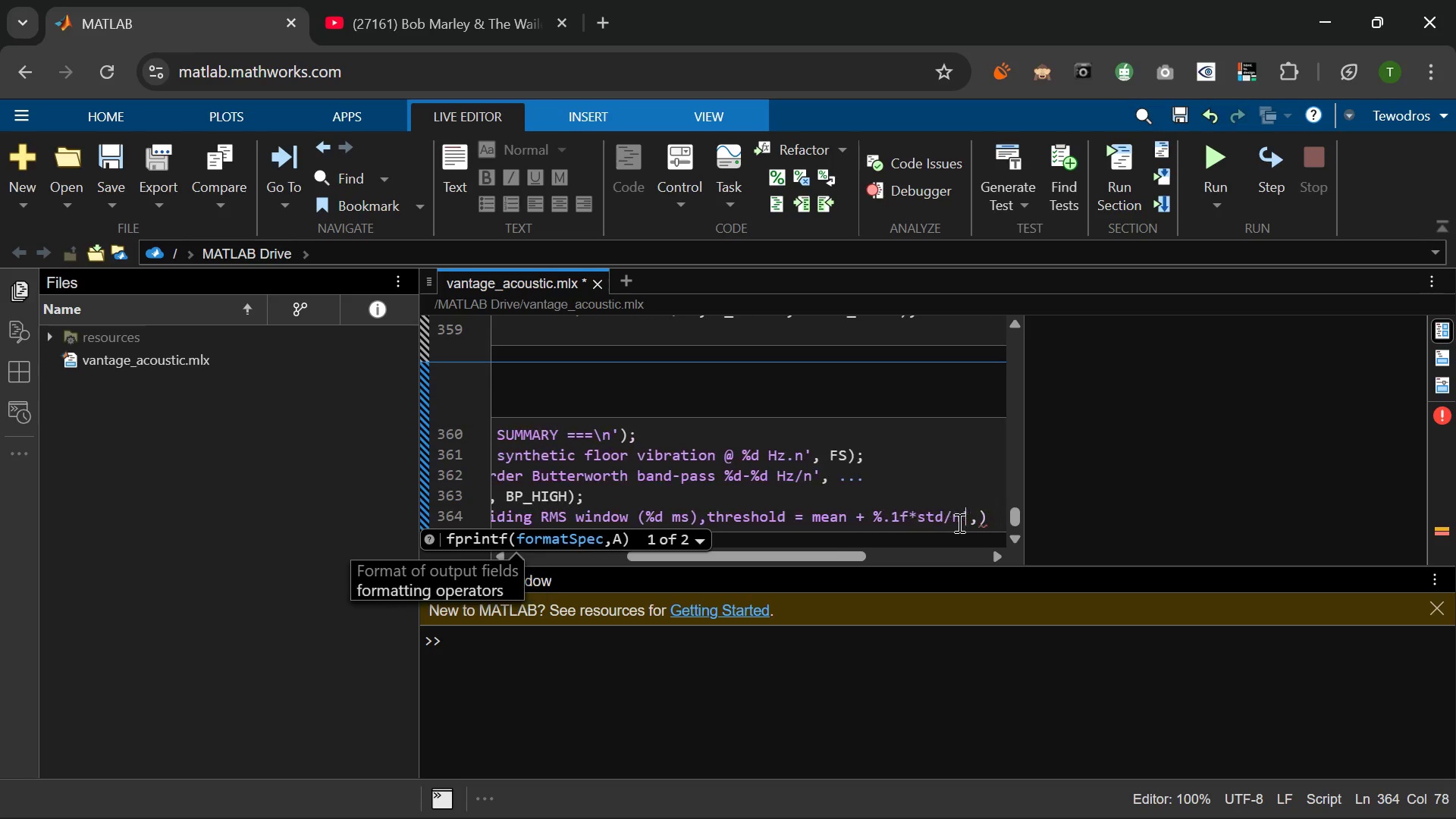 
left_click([970, 522])
 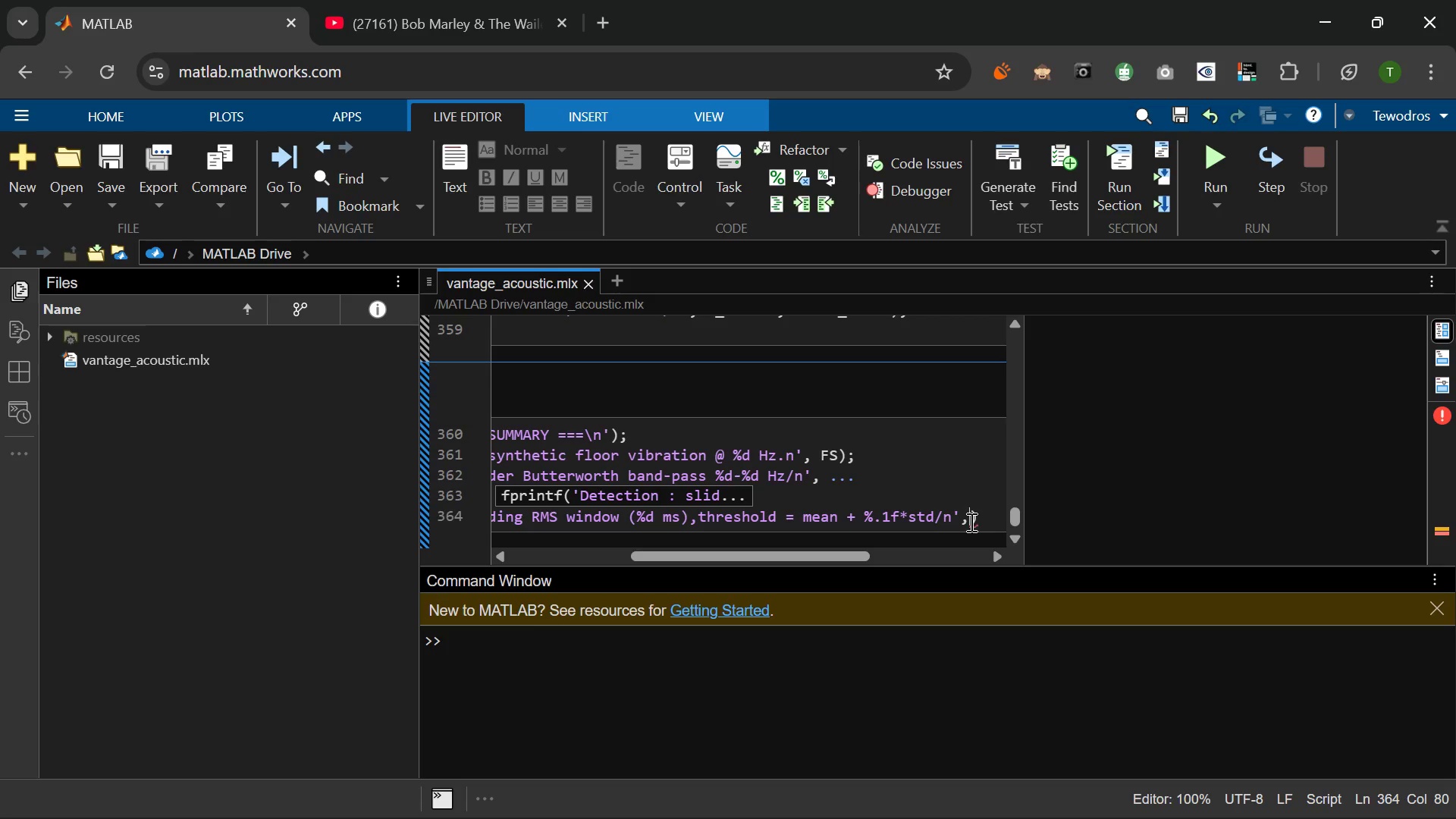 
key(Period)
 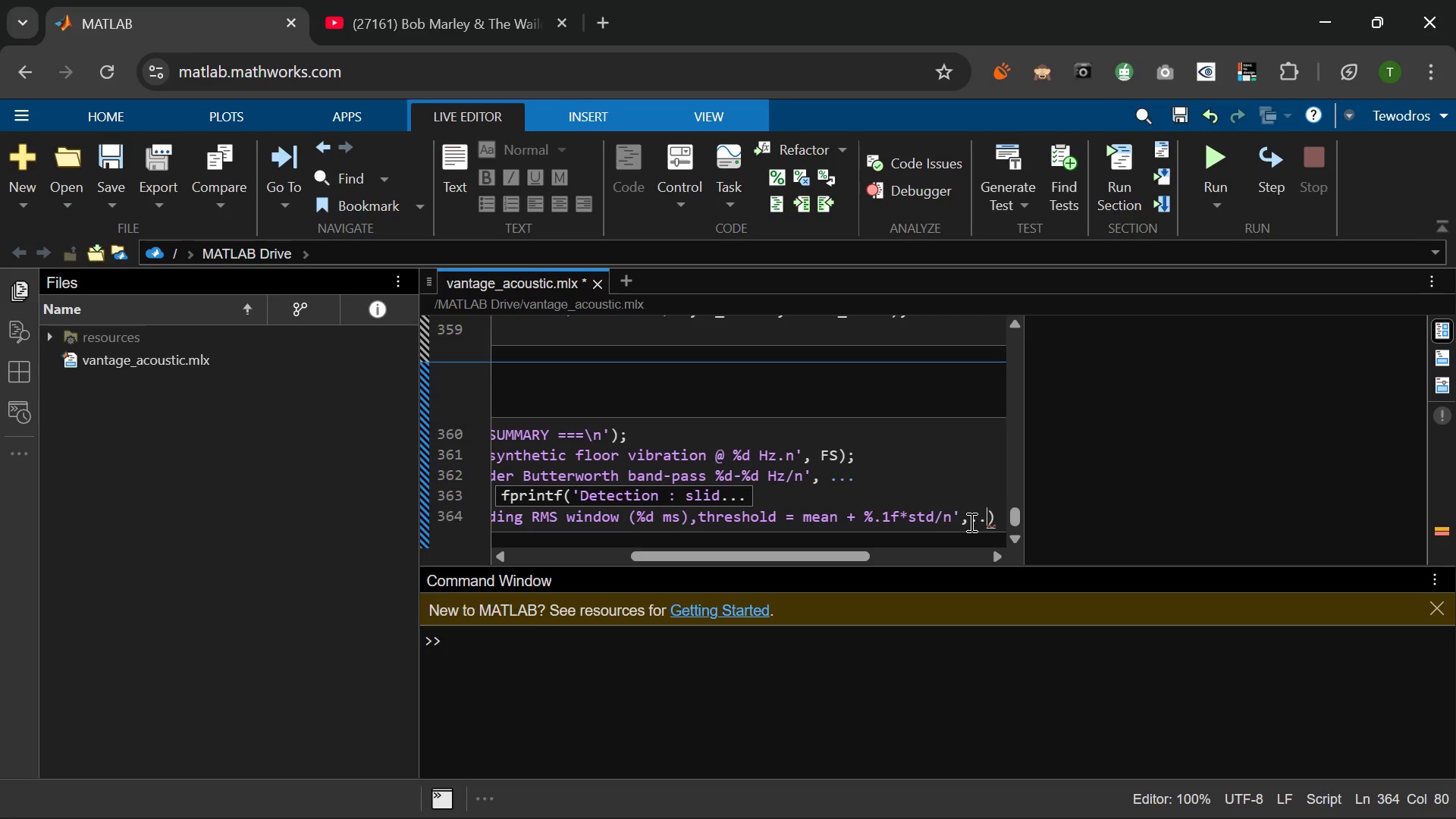 
key(Period)
 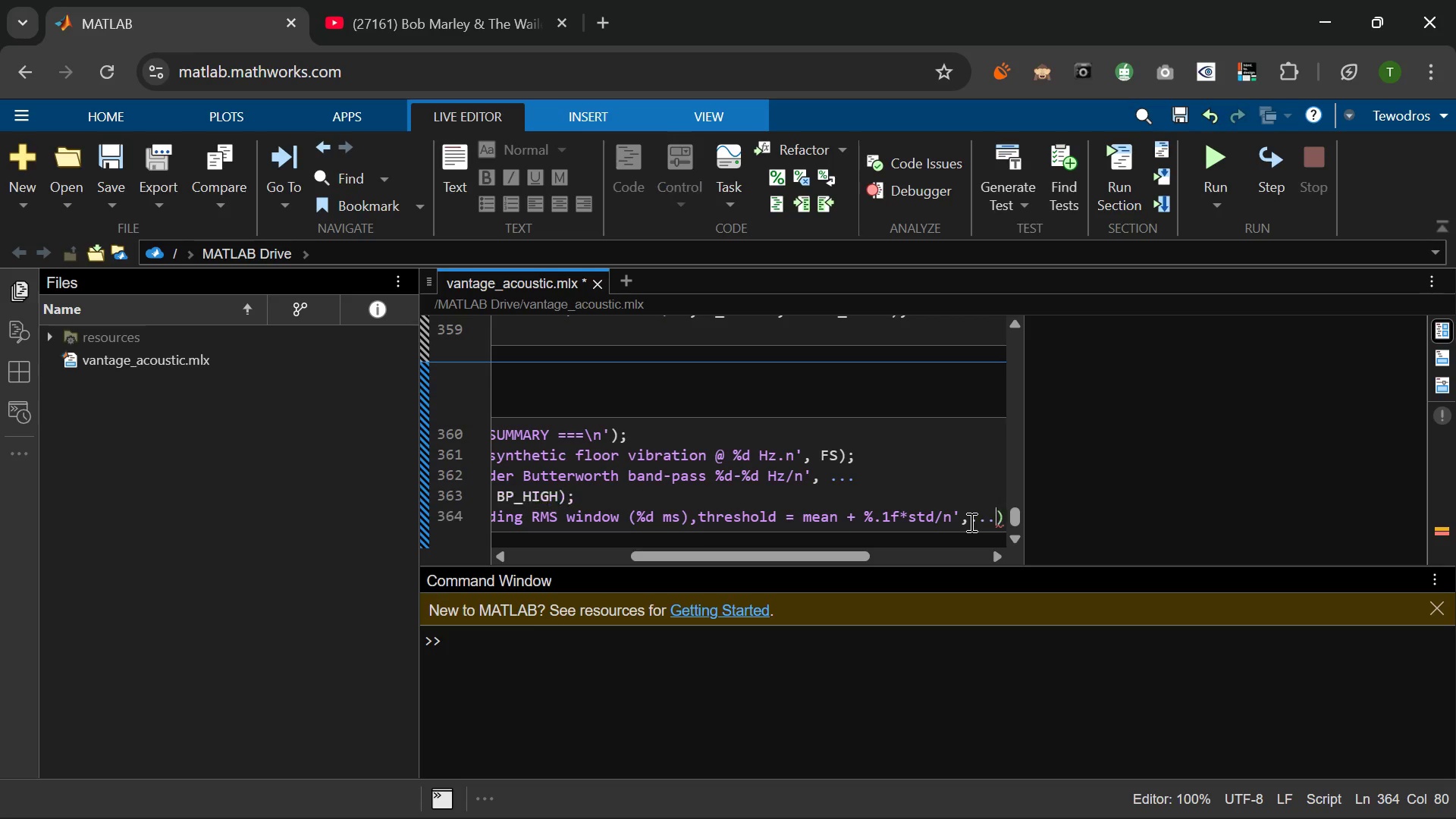 
key(Period)
 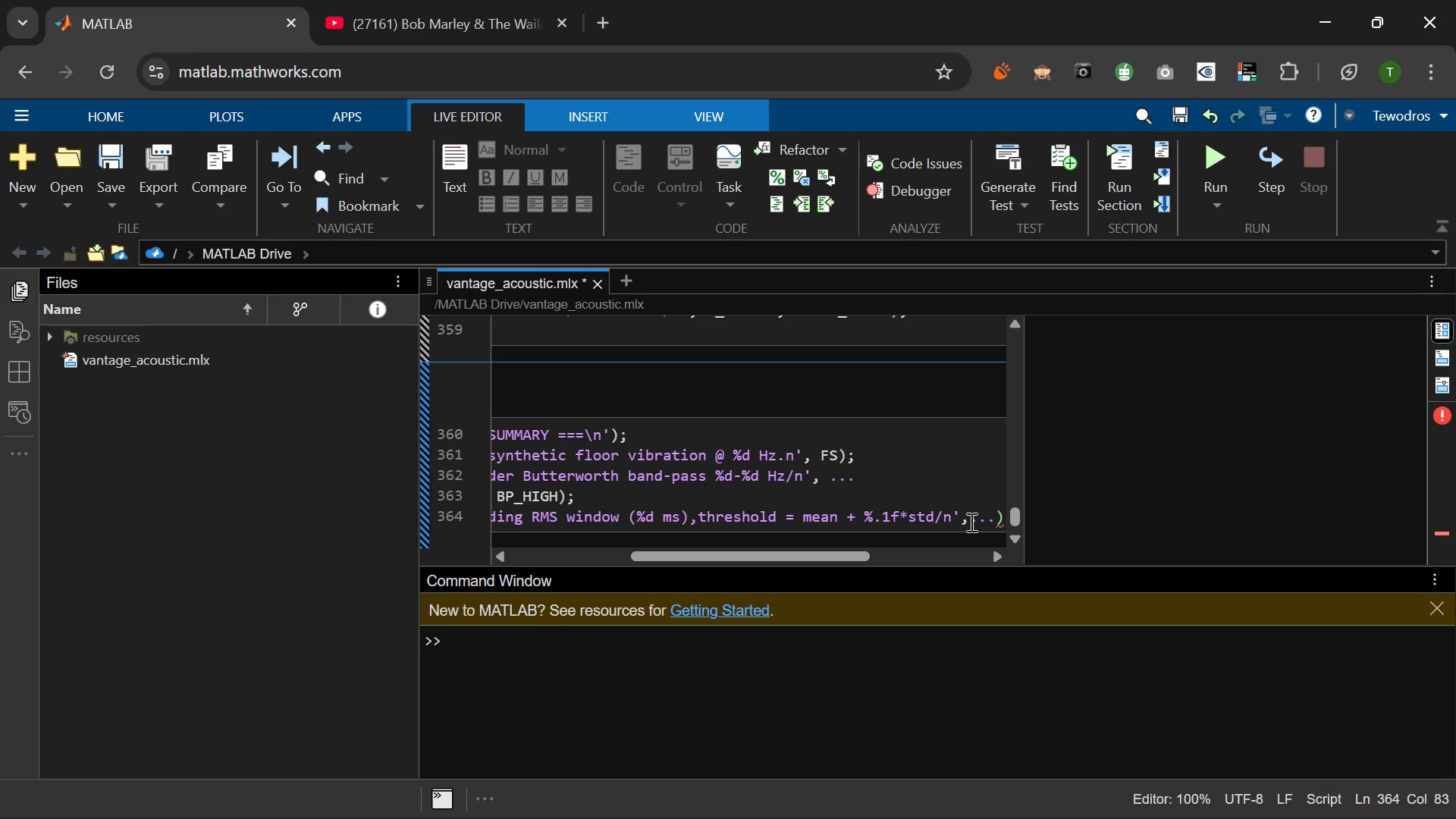 
key(Enter)
 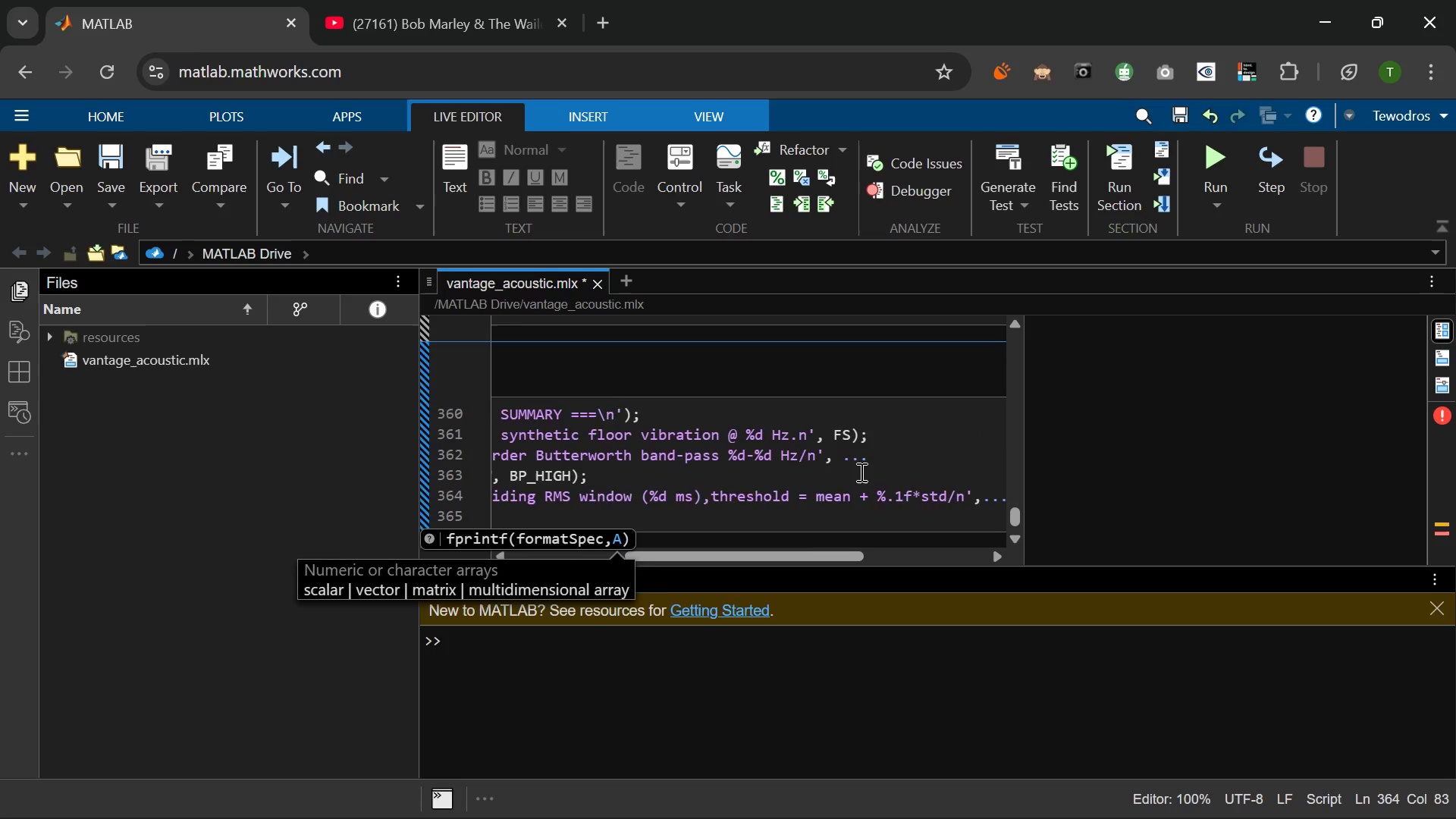 
wait(10.56)
 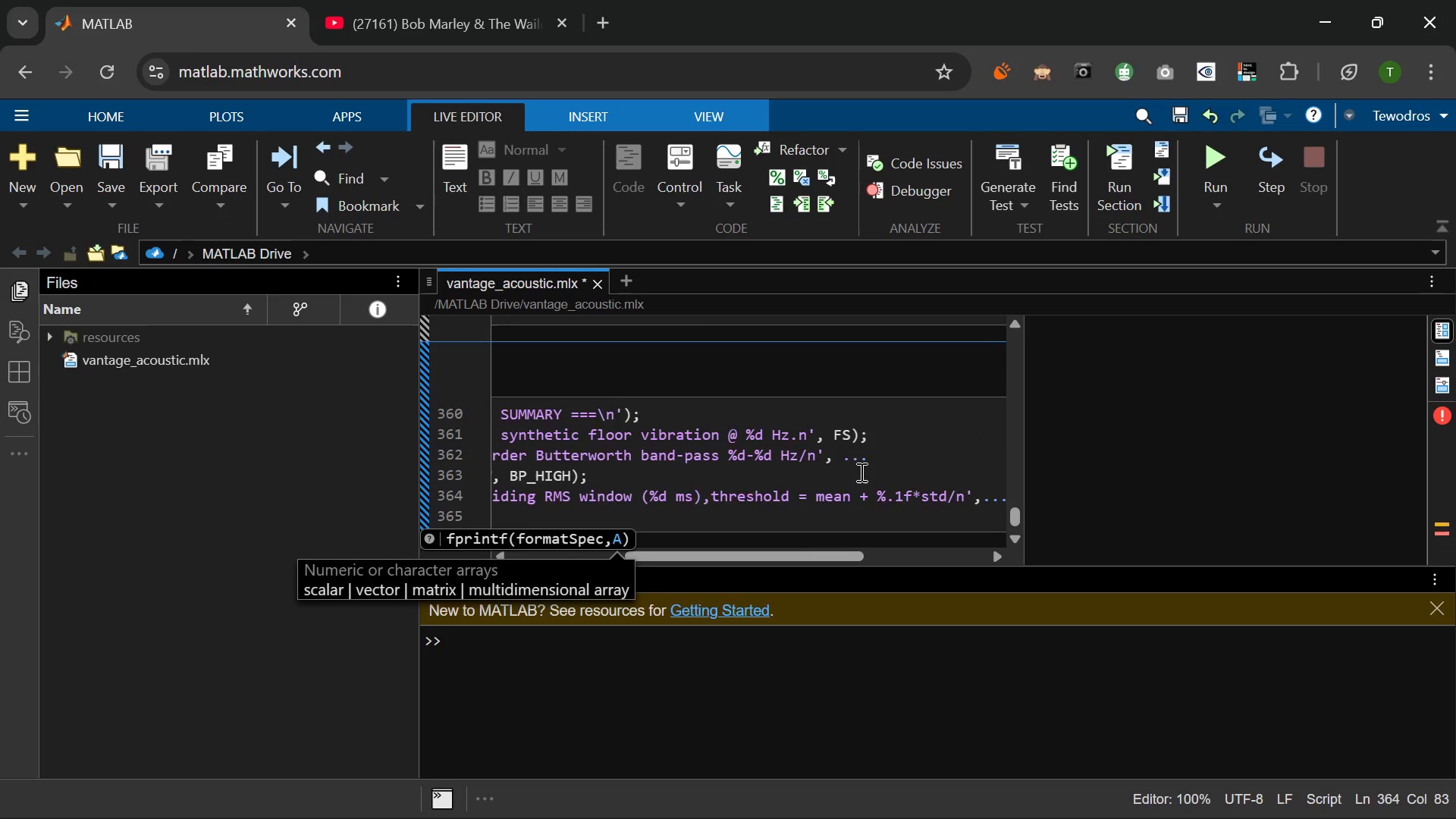 
type(round)
 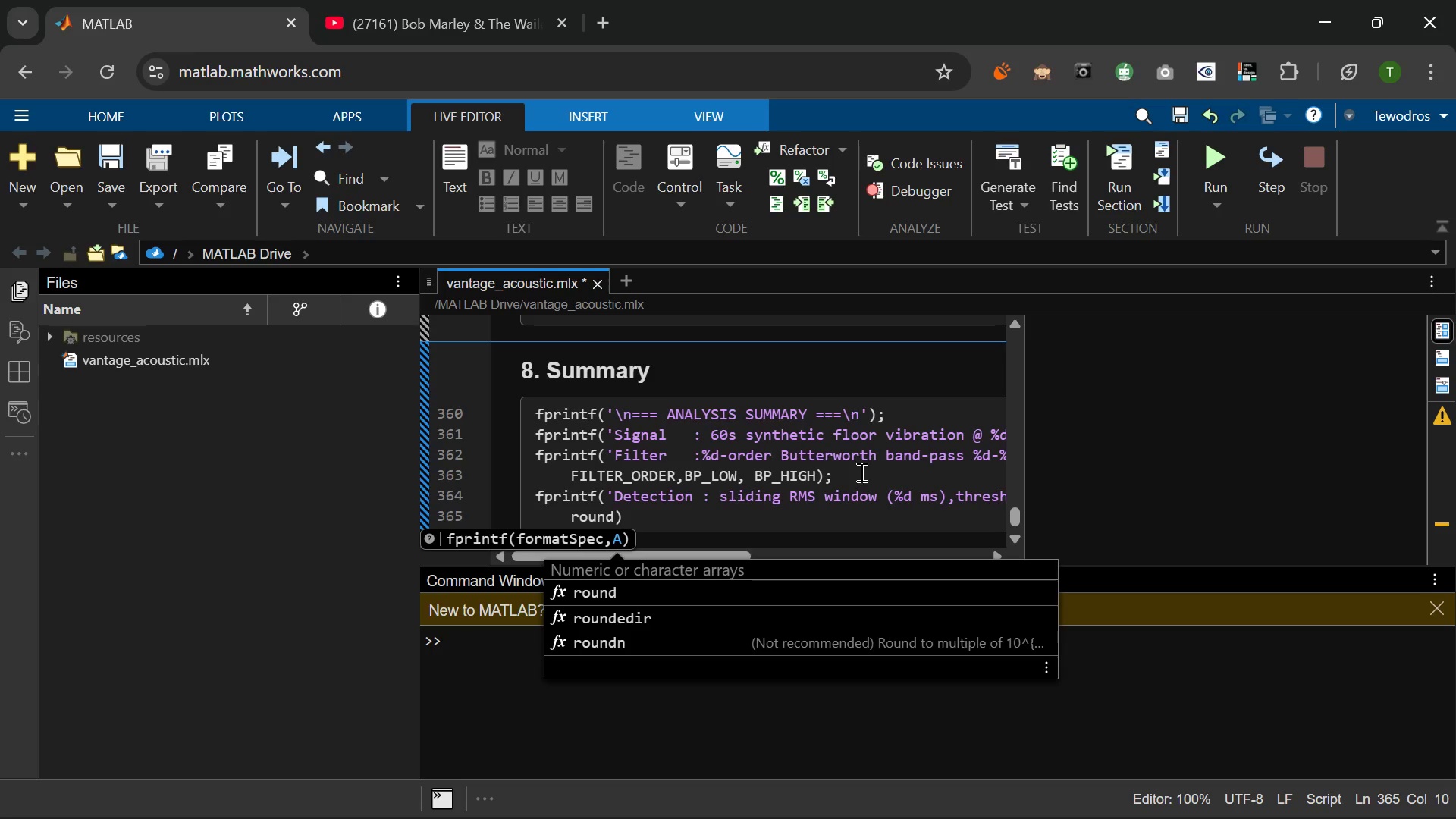 
key(Shift+9)
 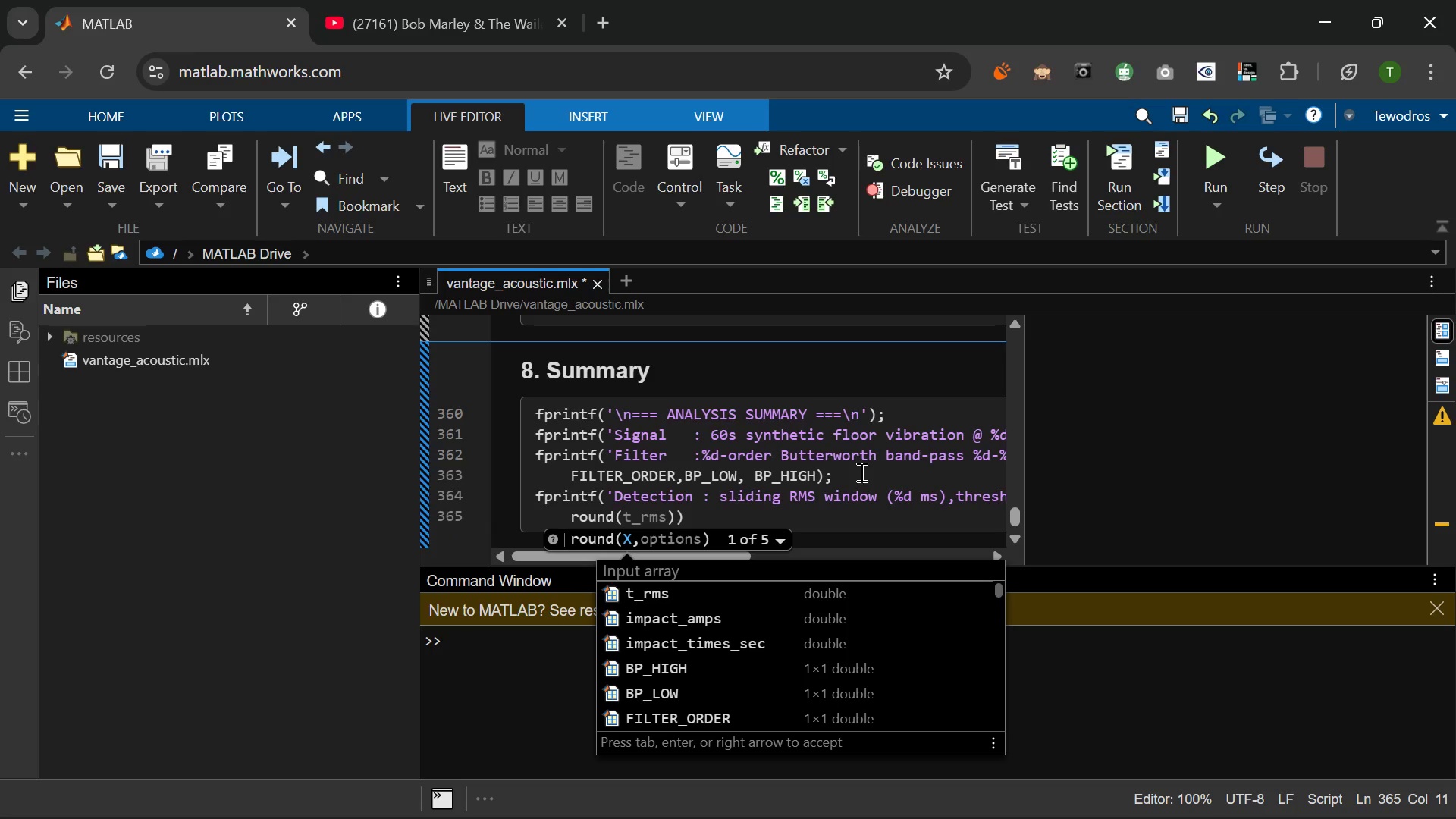 
type(RMS)
 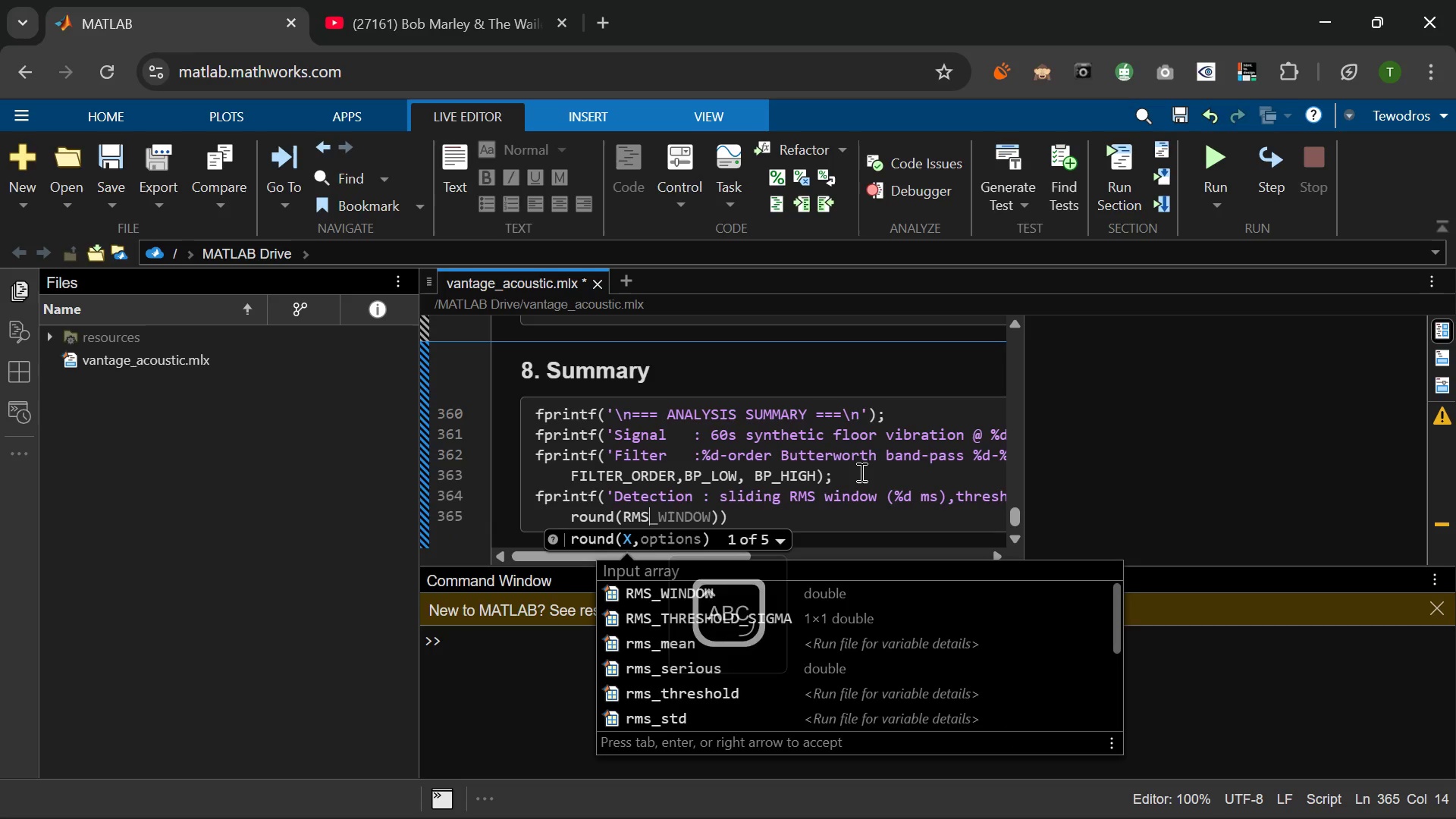 
key(Tab)
type(/FS*1000)
 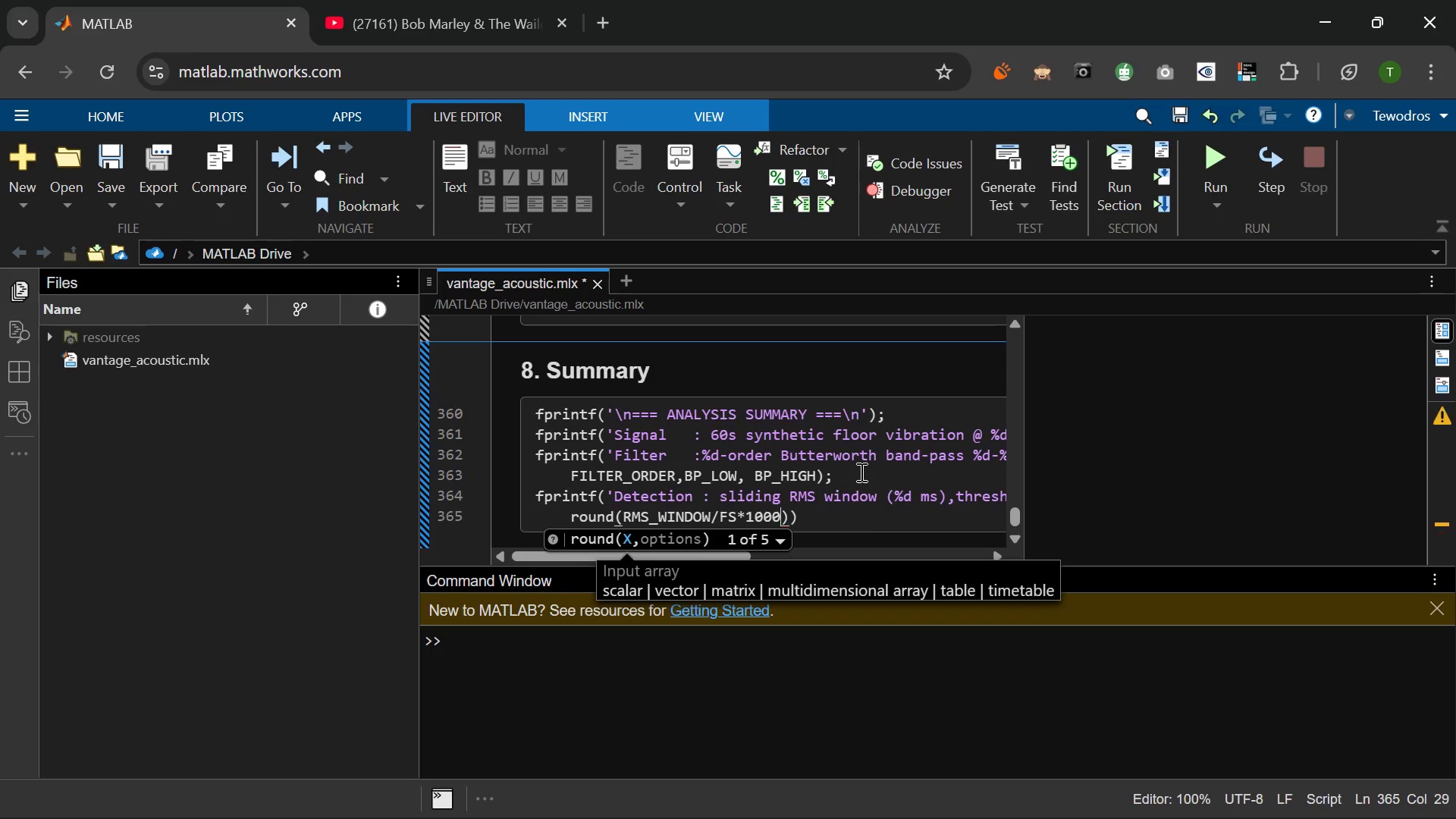 
key(ArrowRight)
 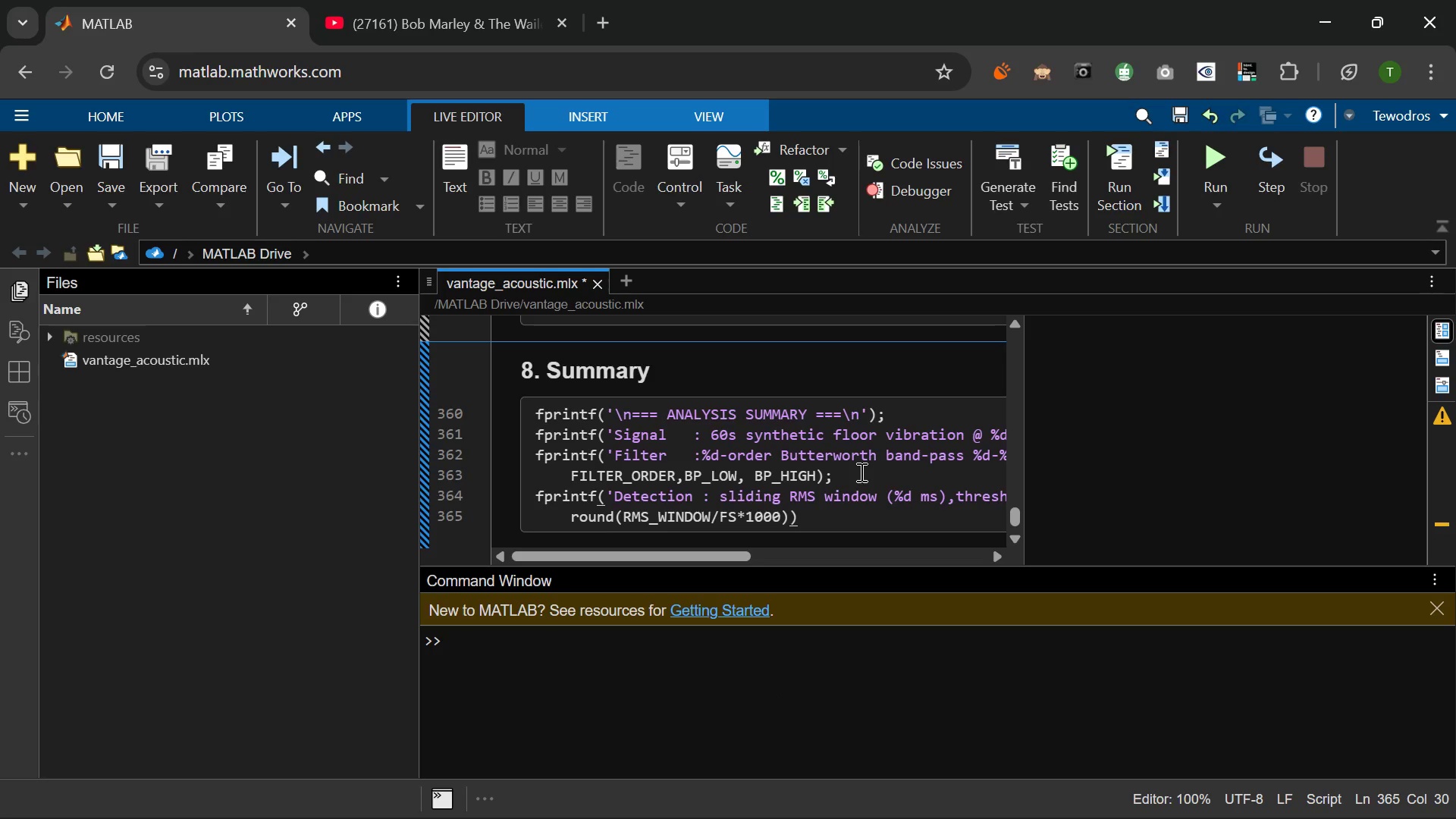 
type(, R)
key(Backspace)
type(rm)
 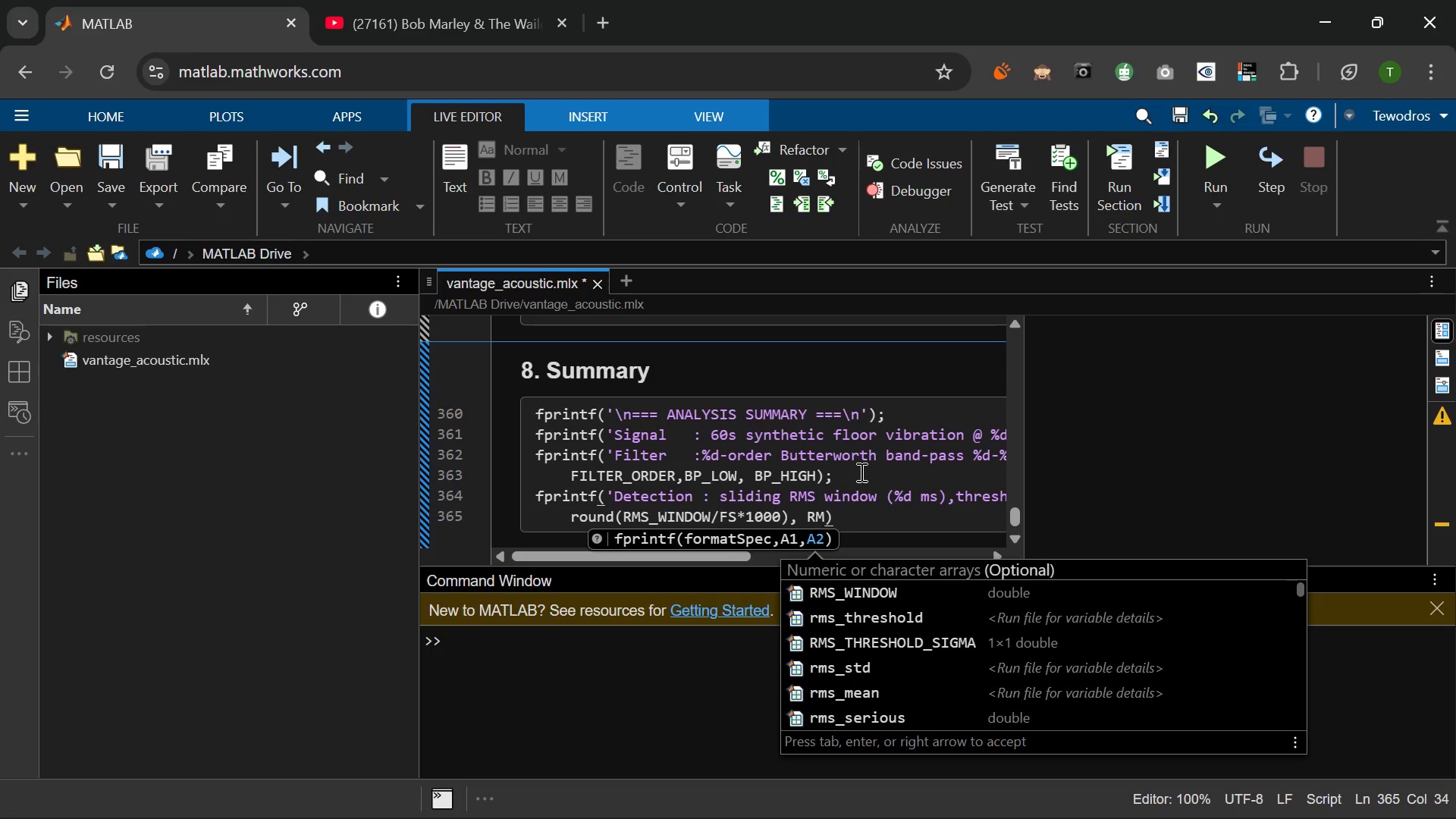 
wait(5.36)
 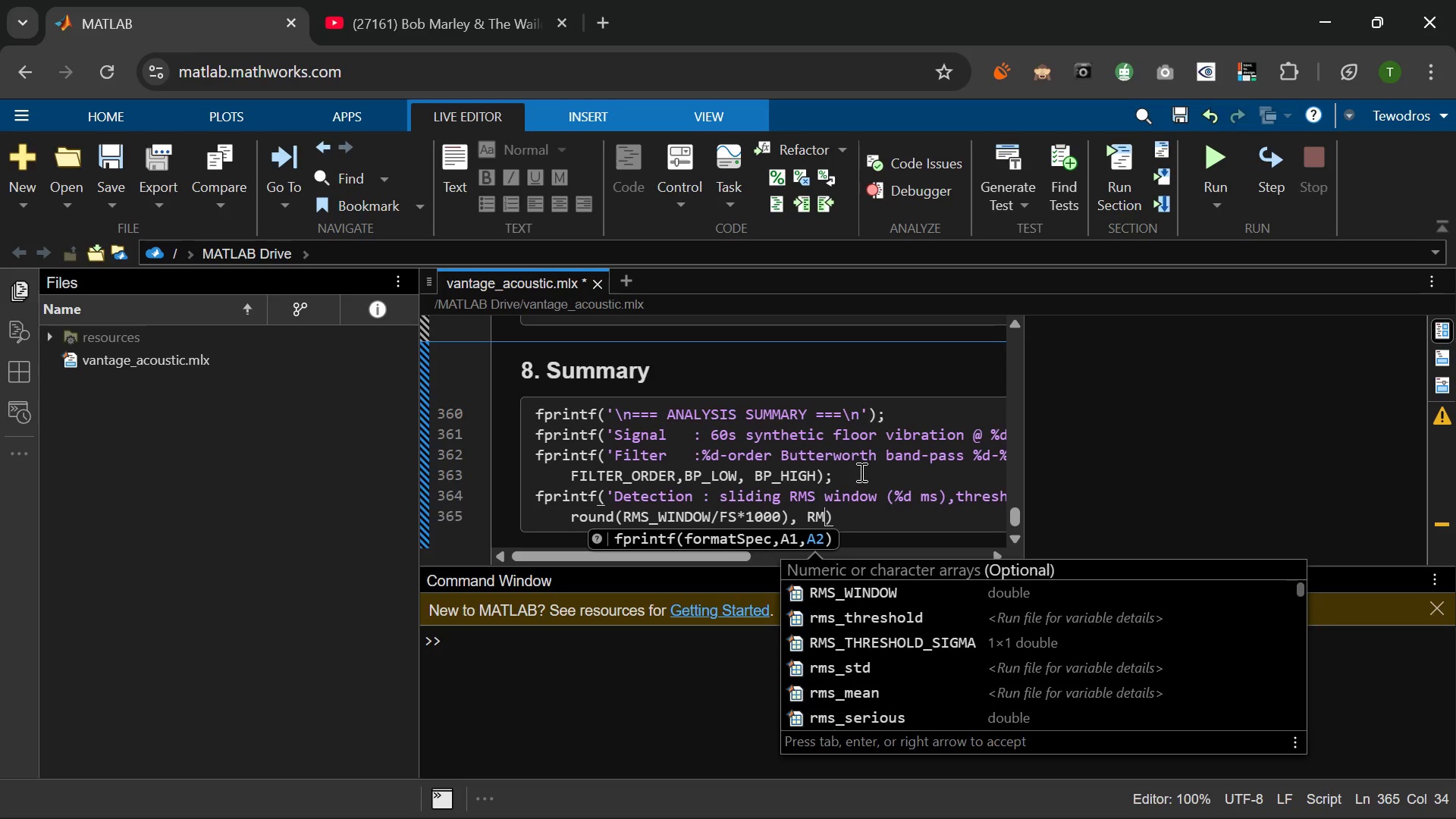 
key(A)
 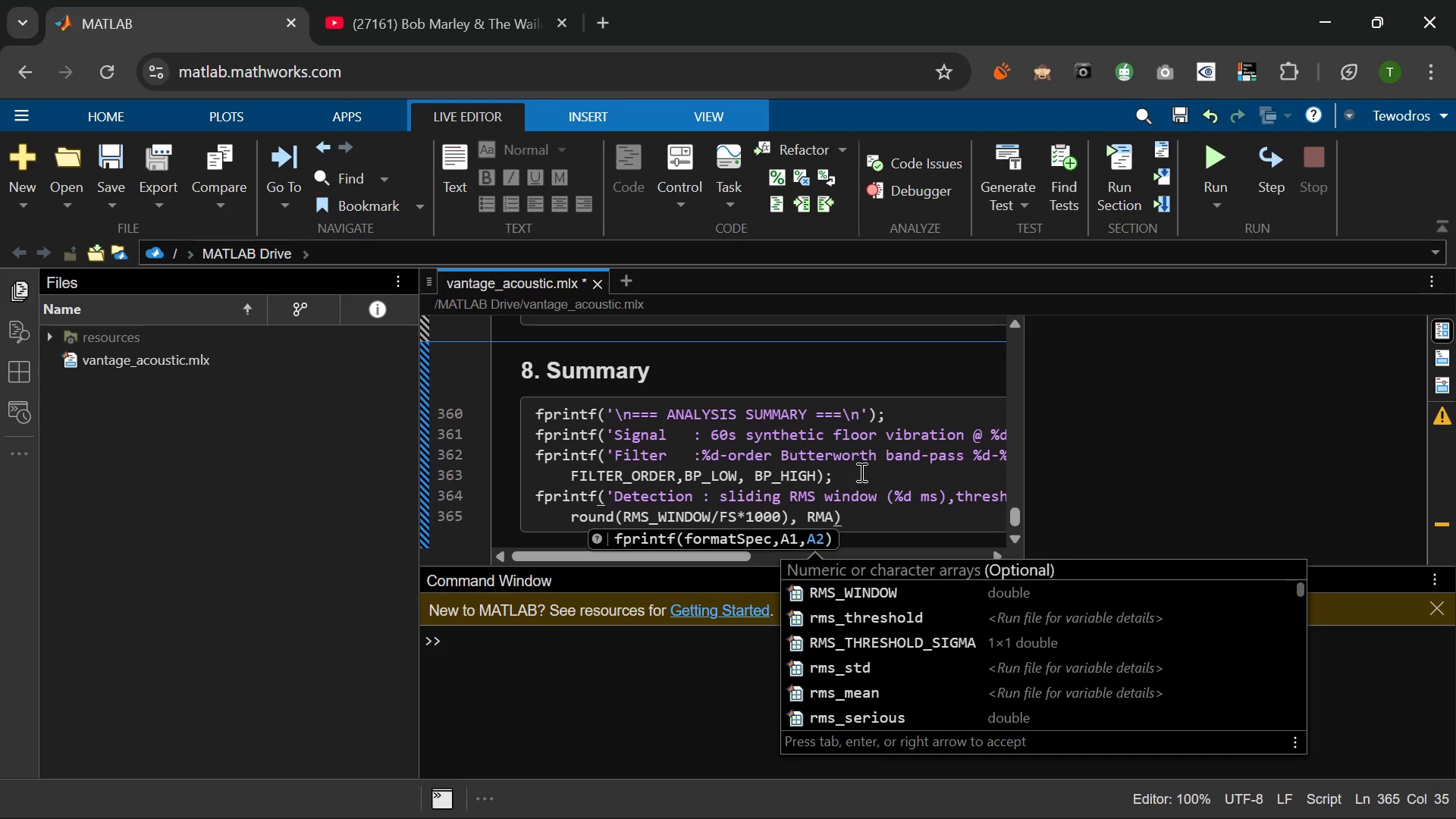 
key(Backspace)
 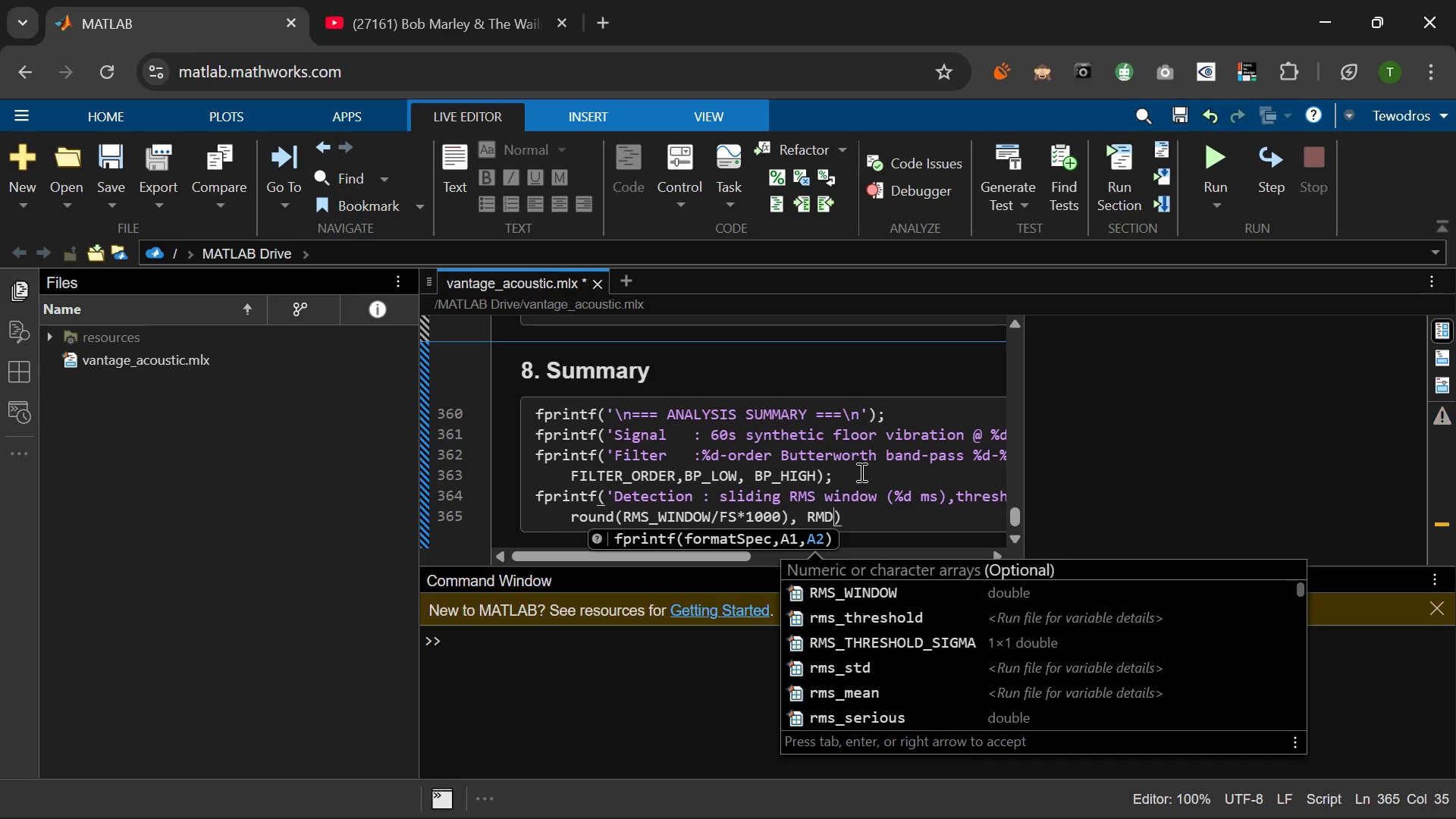 
key(D)
 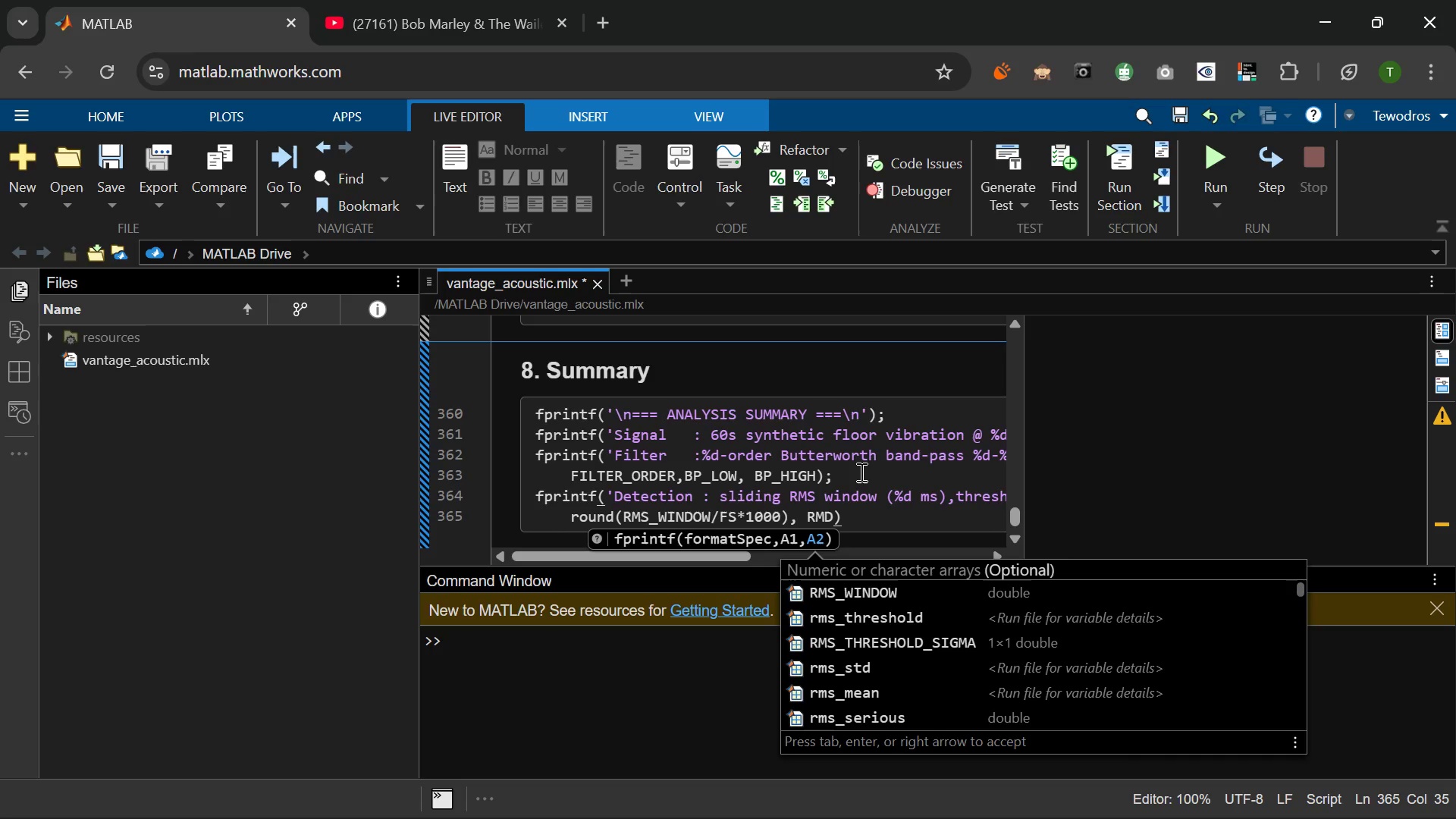 
key(Shift+Minus)
 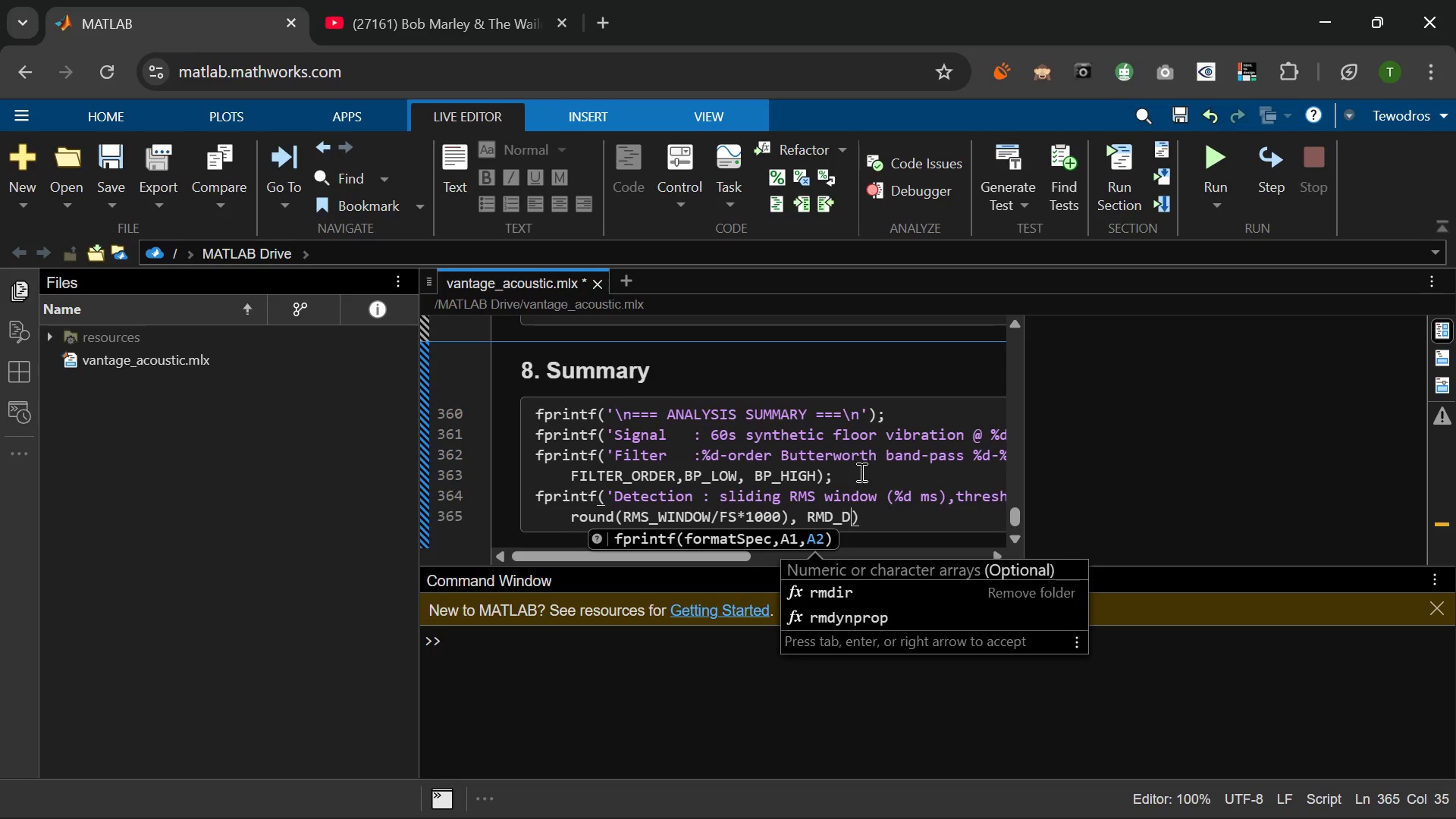 
key(D)
 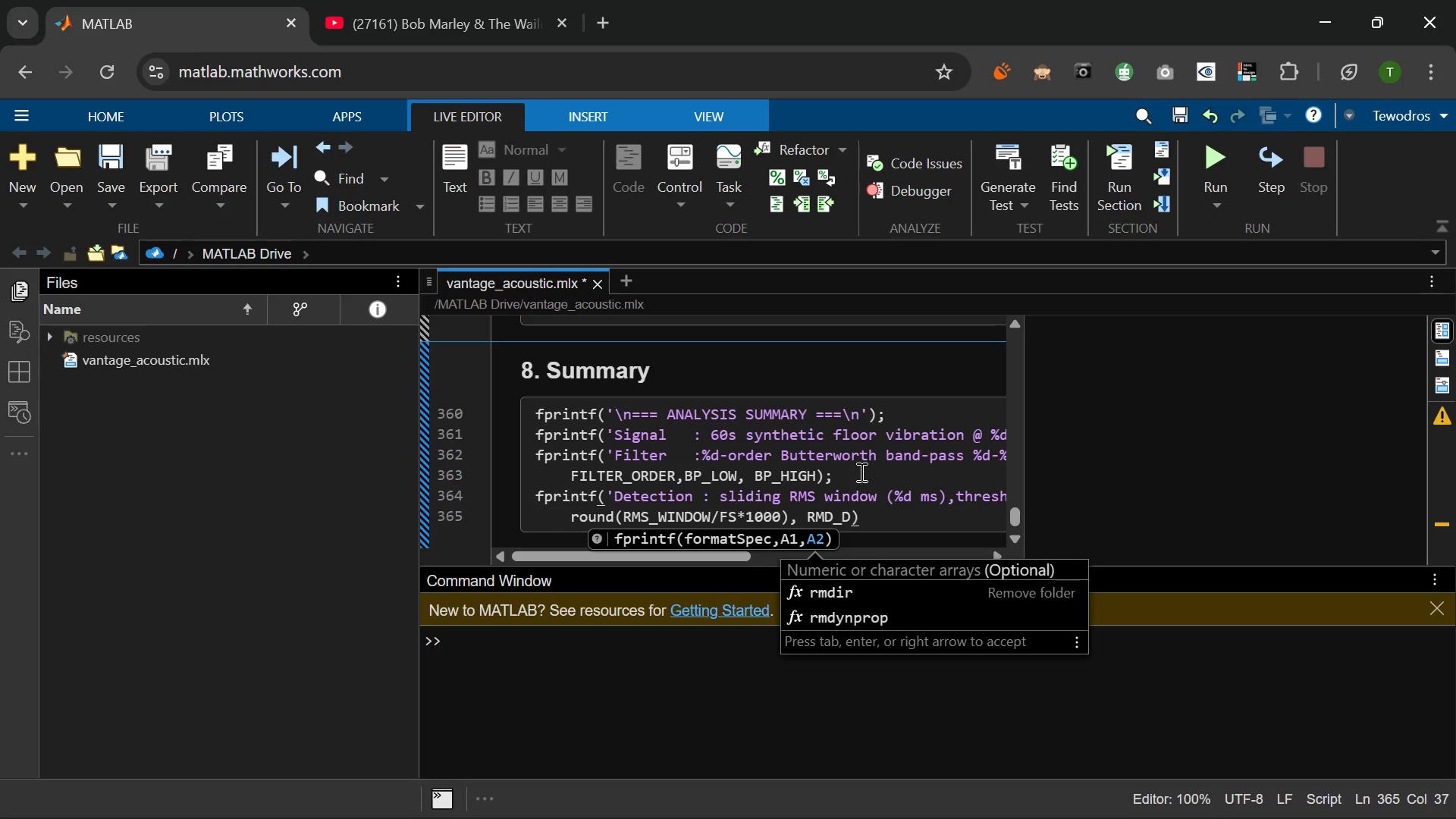 
key(Backspace)
 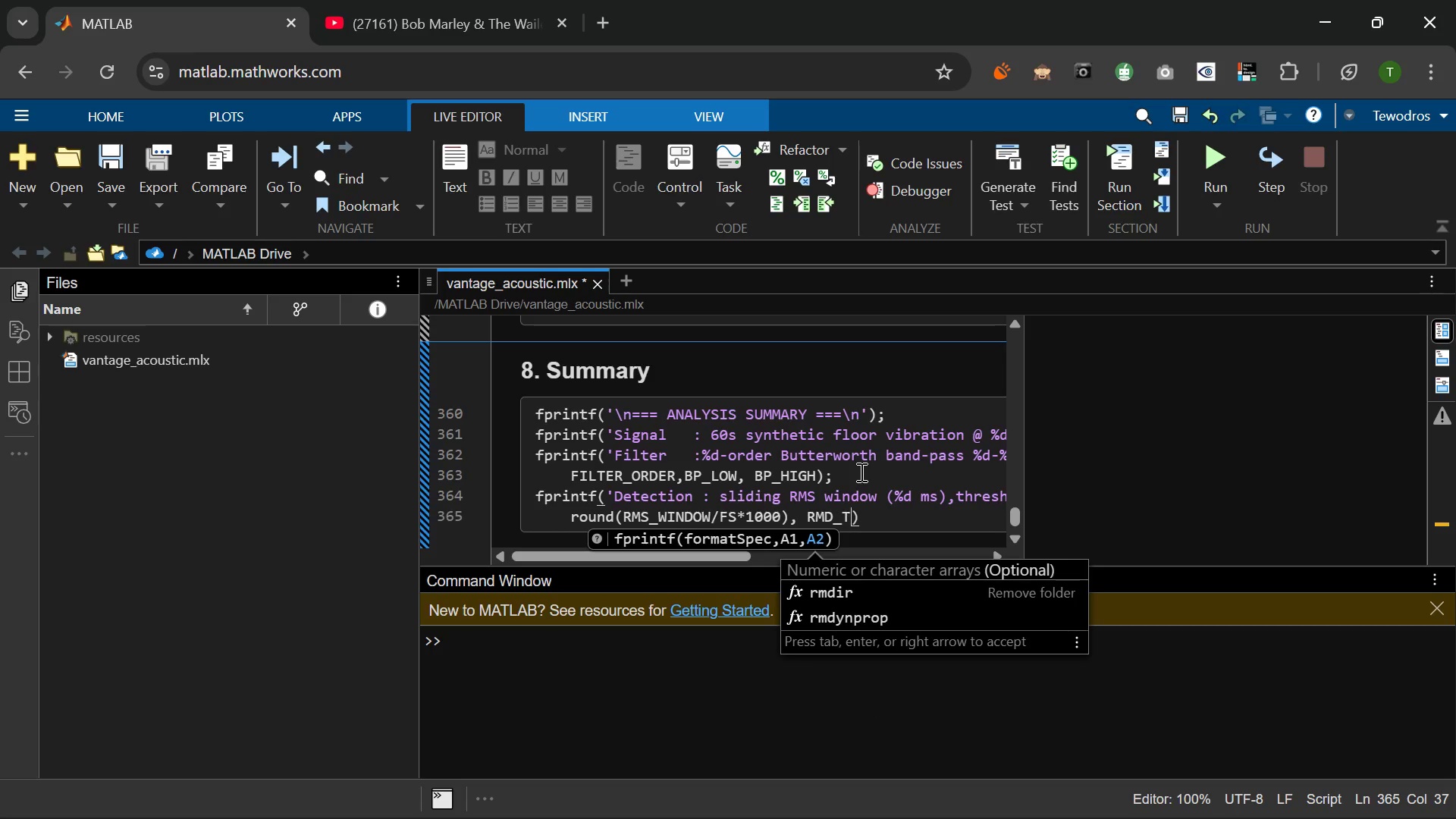 
key(T)
 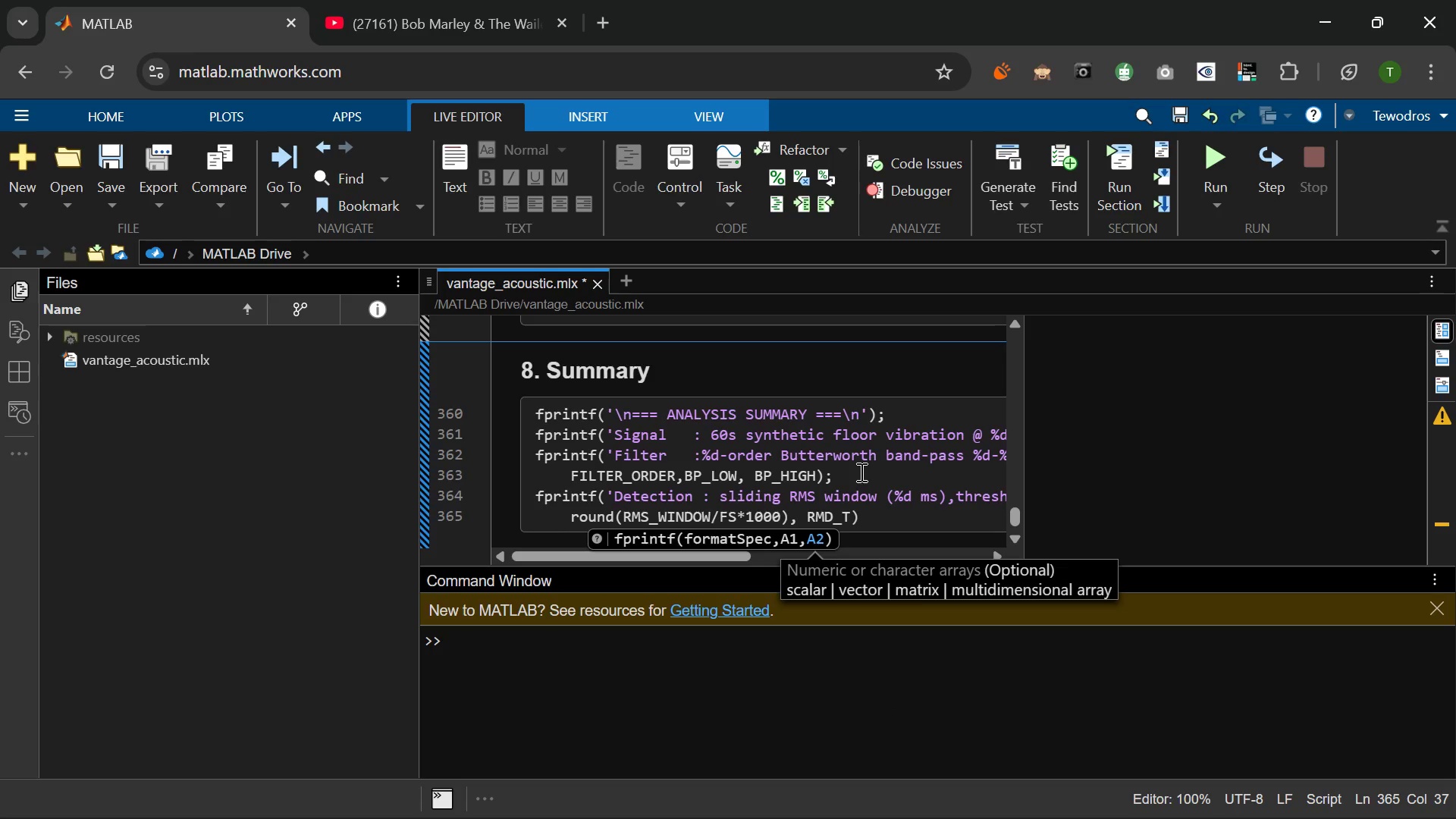 
type(hreshold_sima)
 